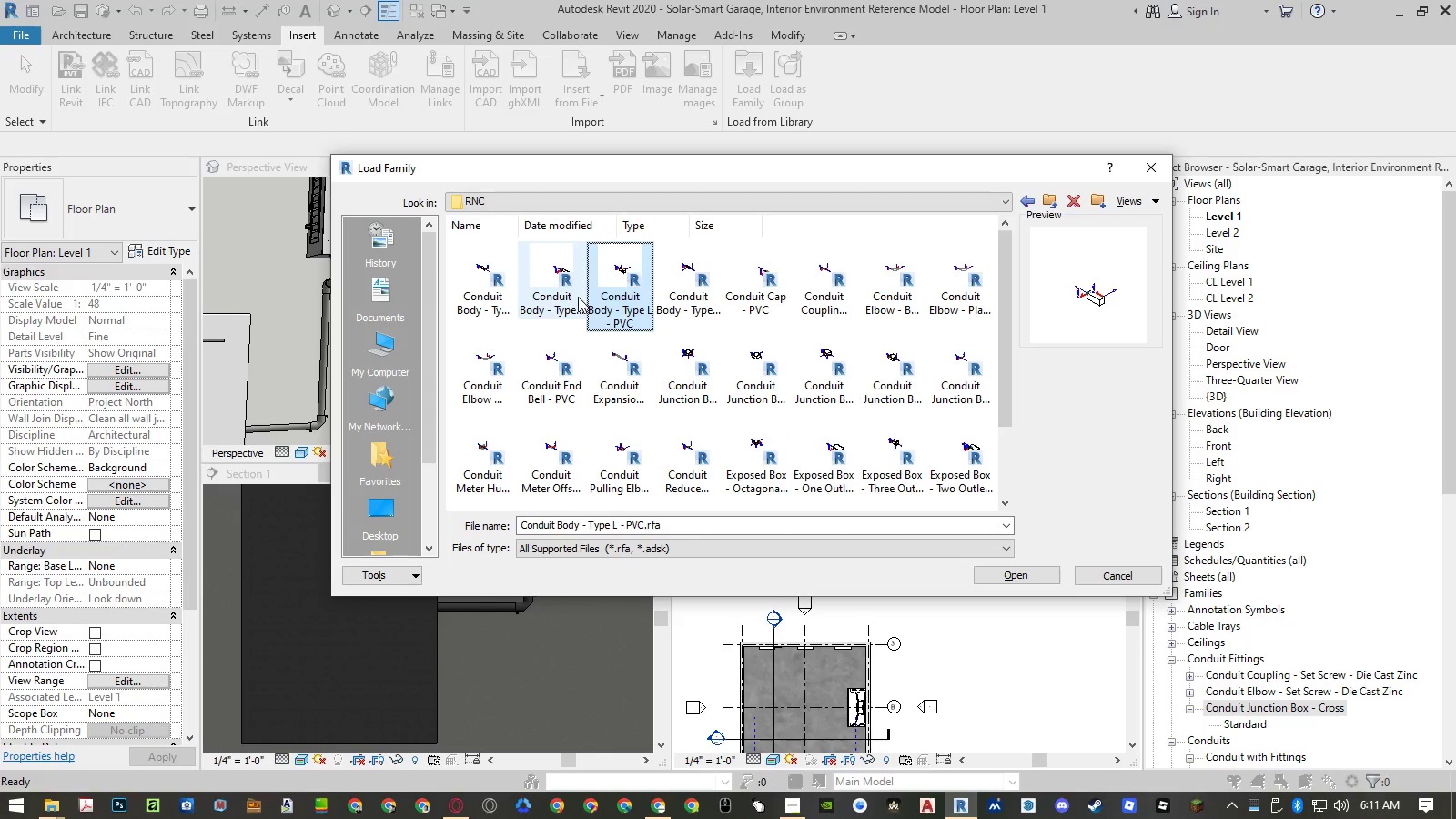 
key(ArrowRight)
 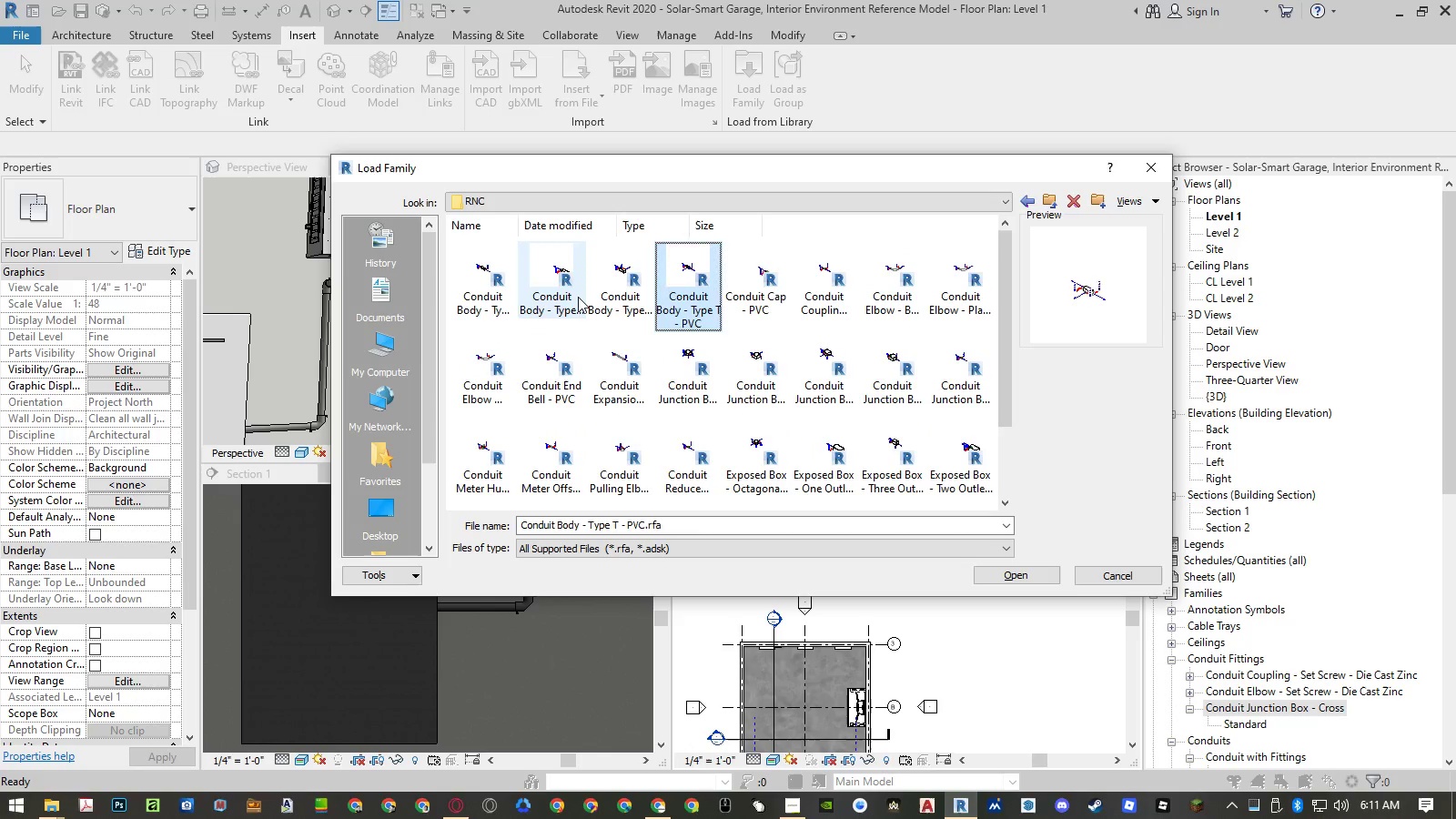 
key(ArrowRight)
 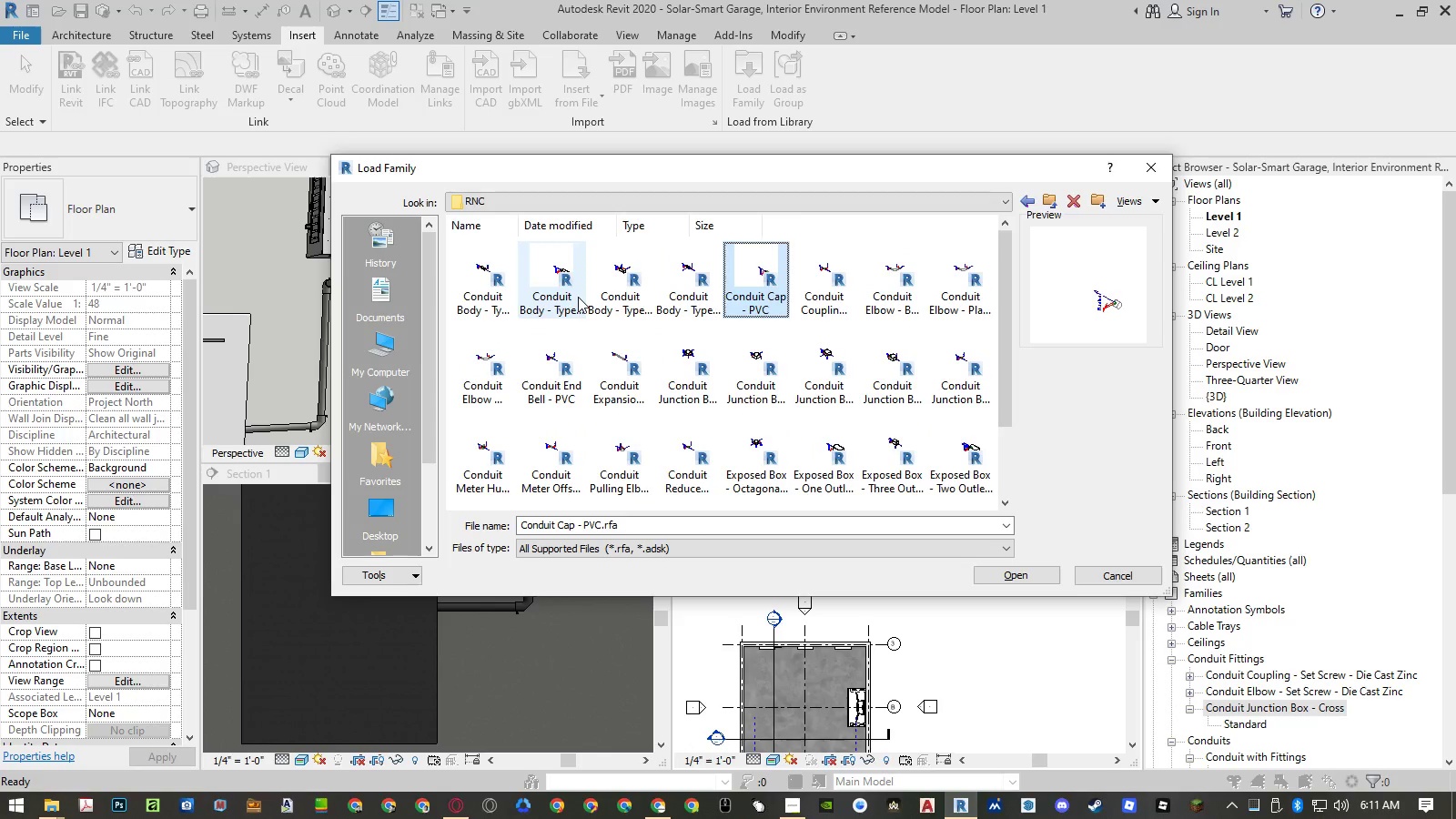 
key(ArrowRight)
 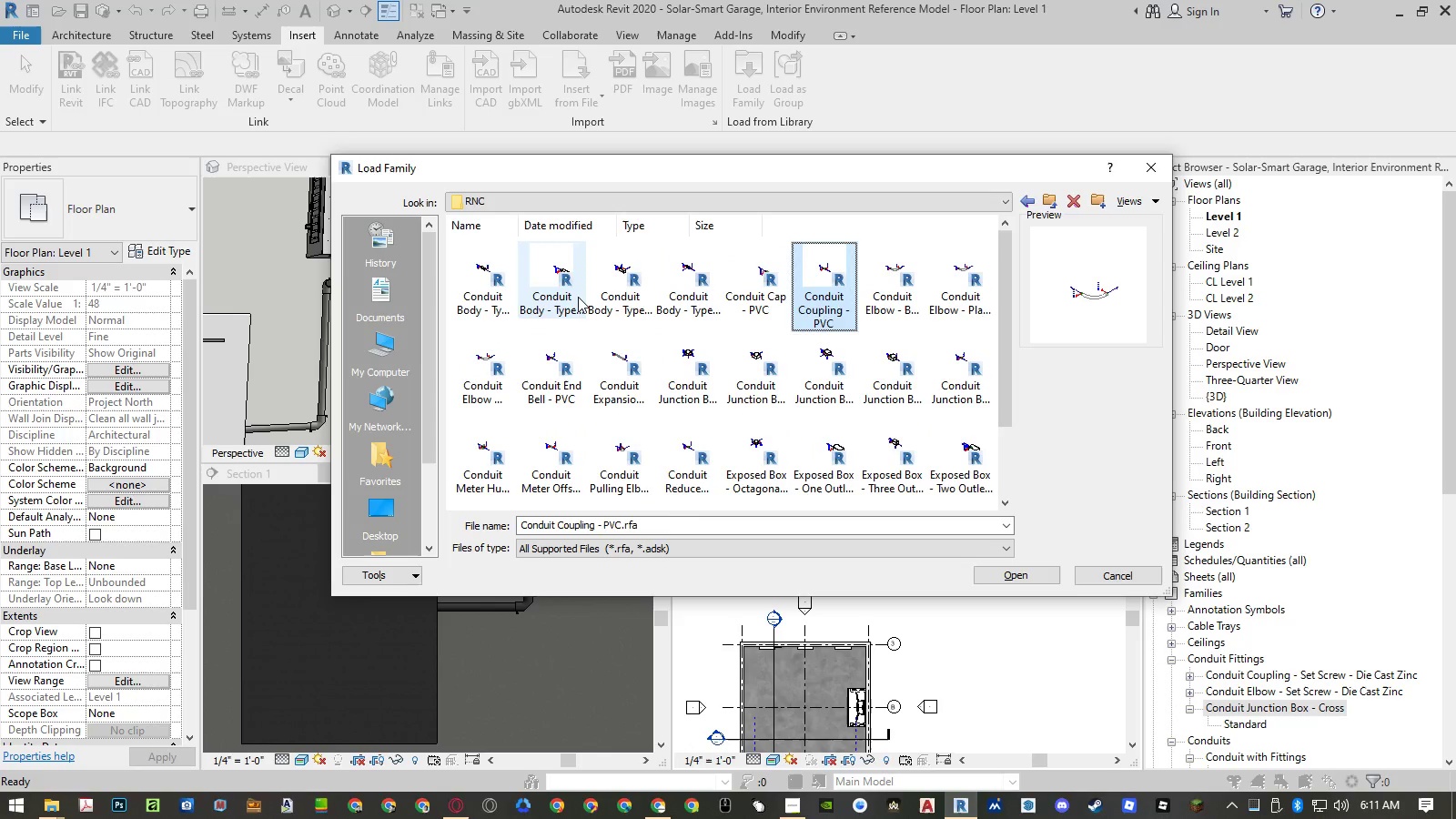 
key(ArrowRight)
 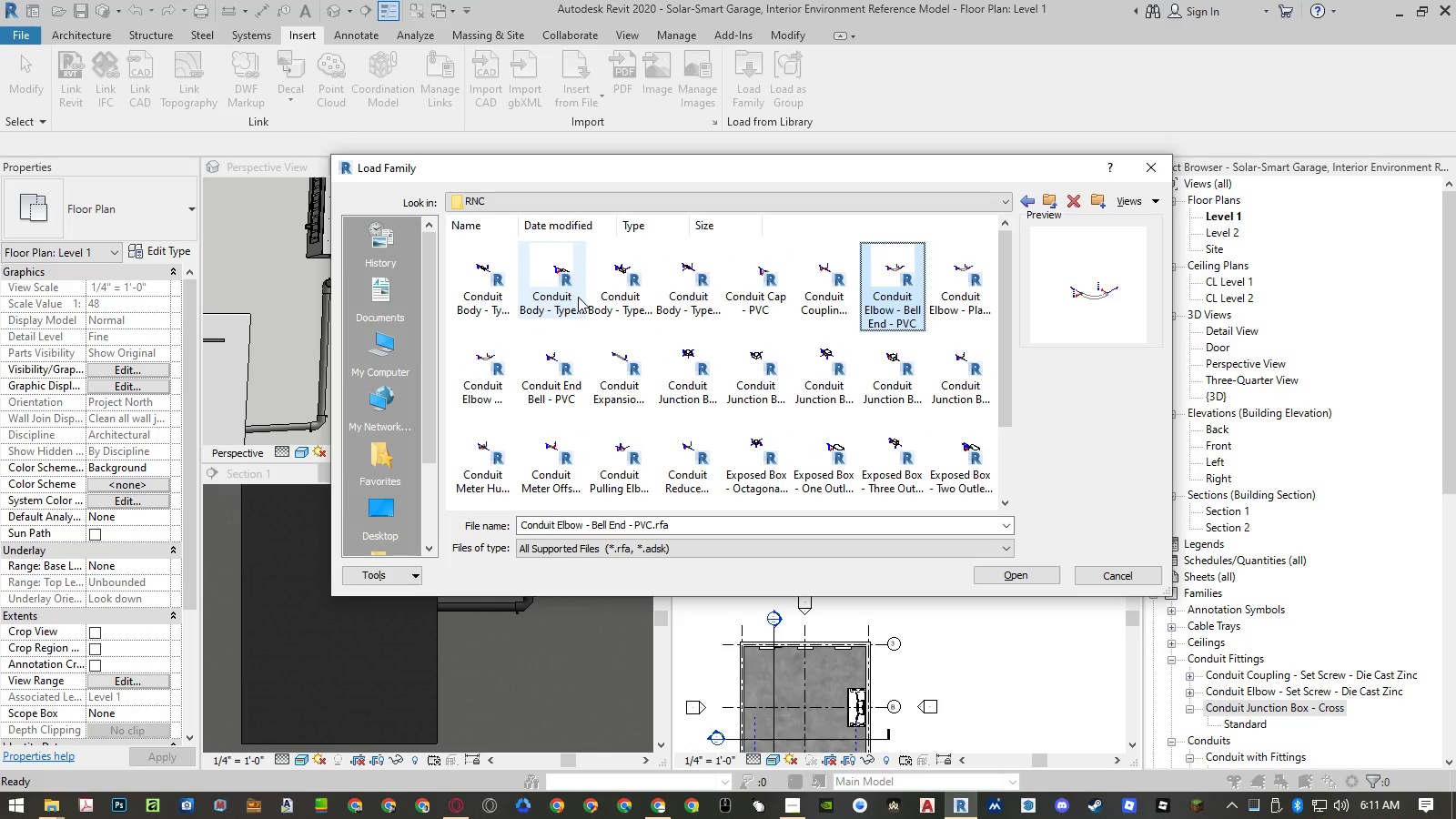 
key(ArrowRight)
 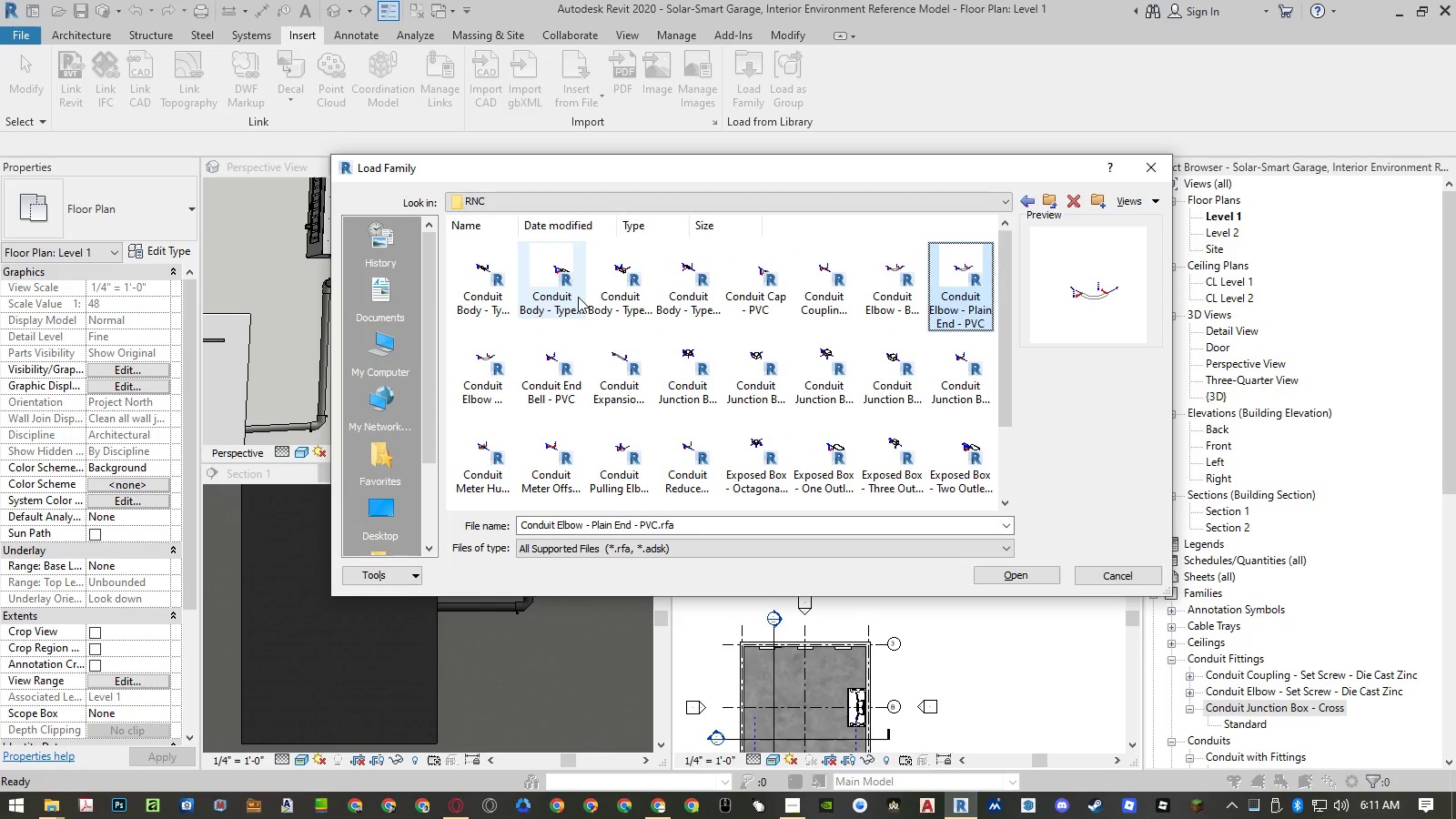 
key(ArrowDown)
 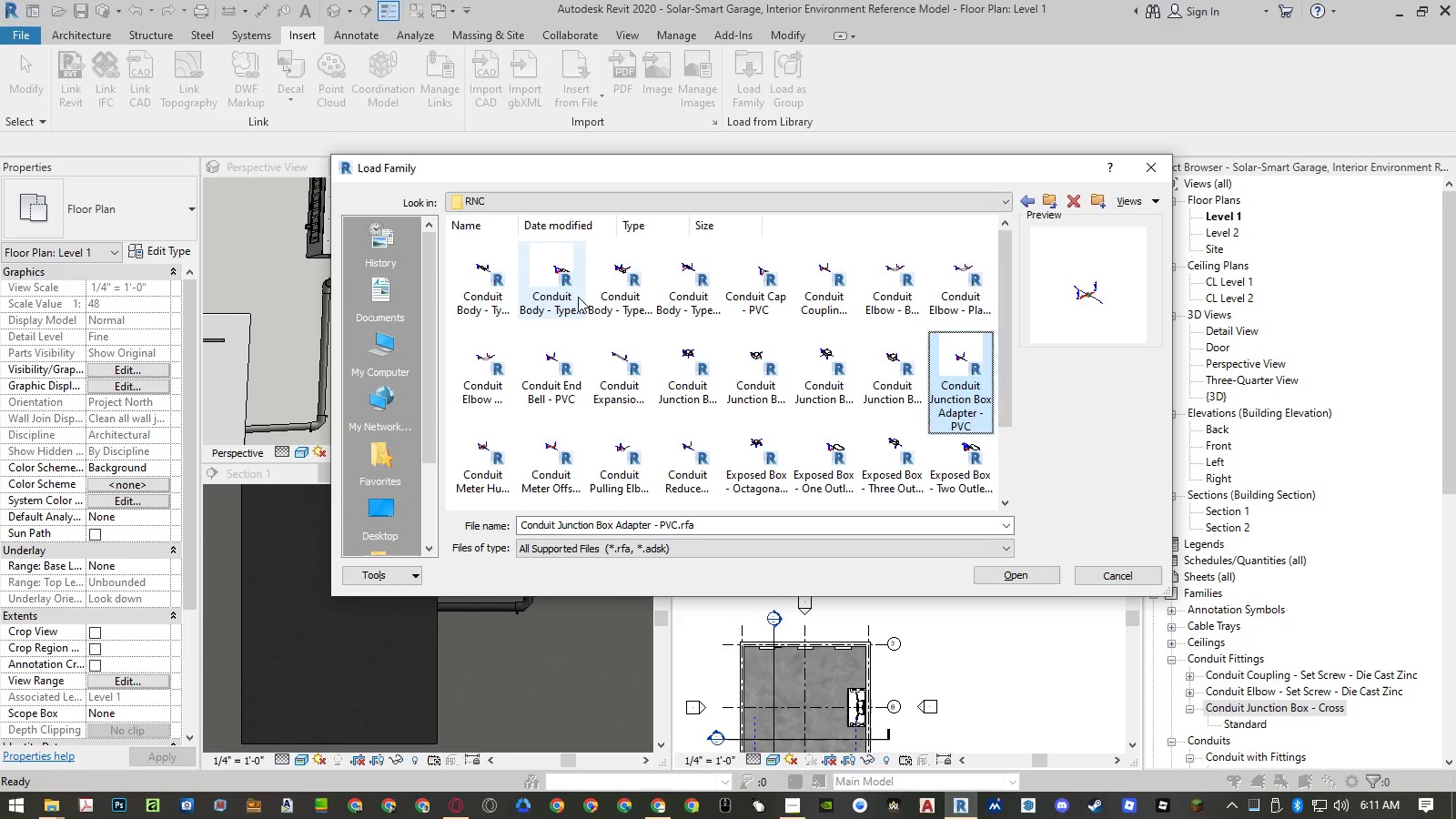 
key(ArrowLeft)
 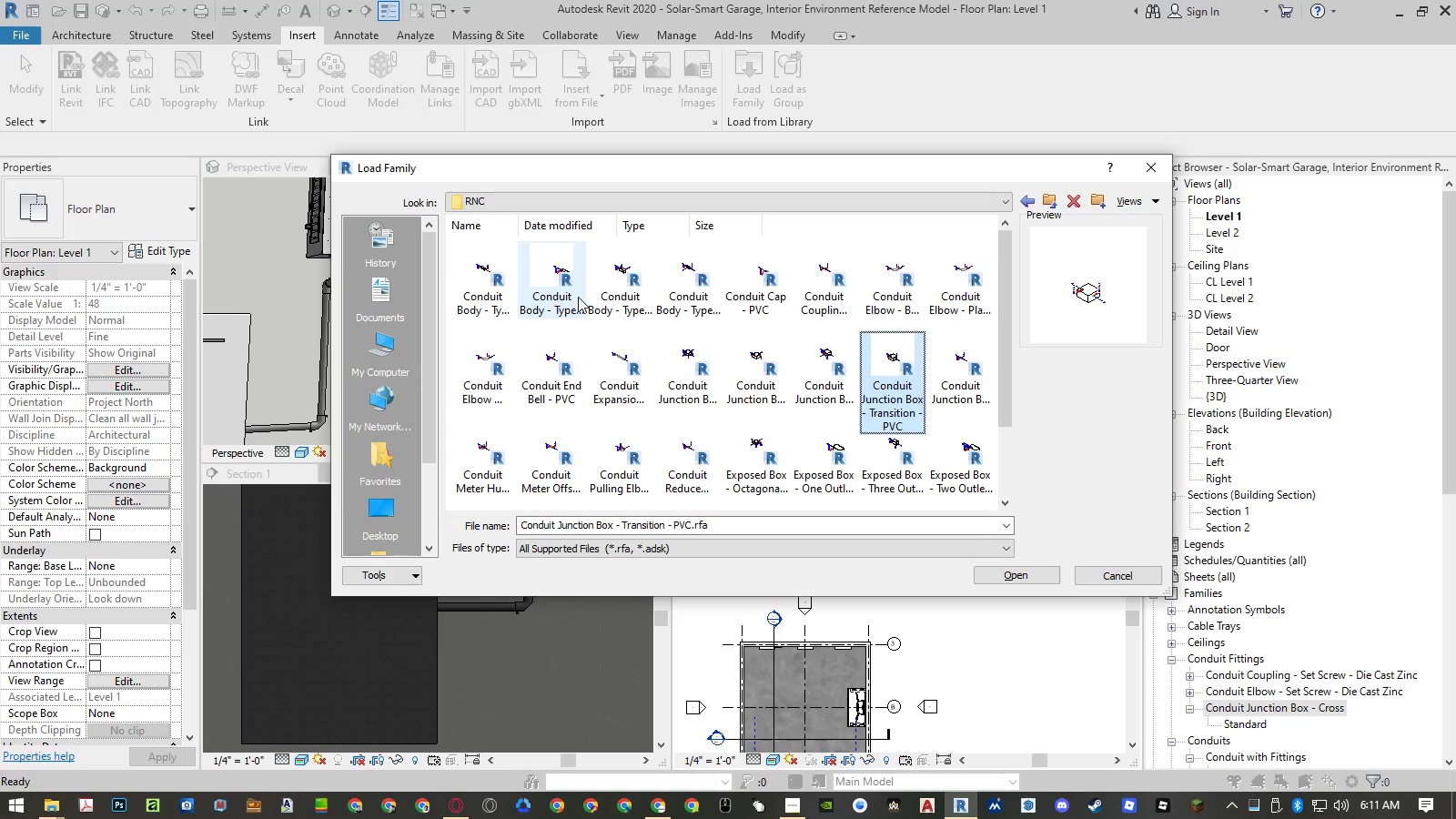 
key(ArrowLeft)
 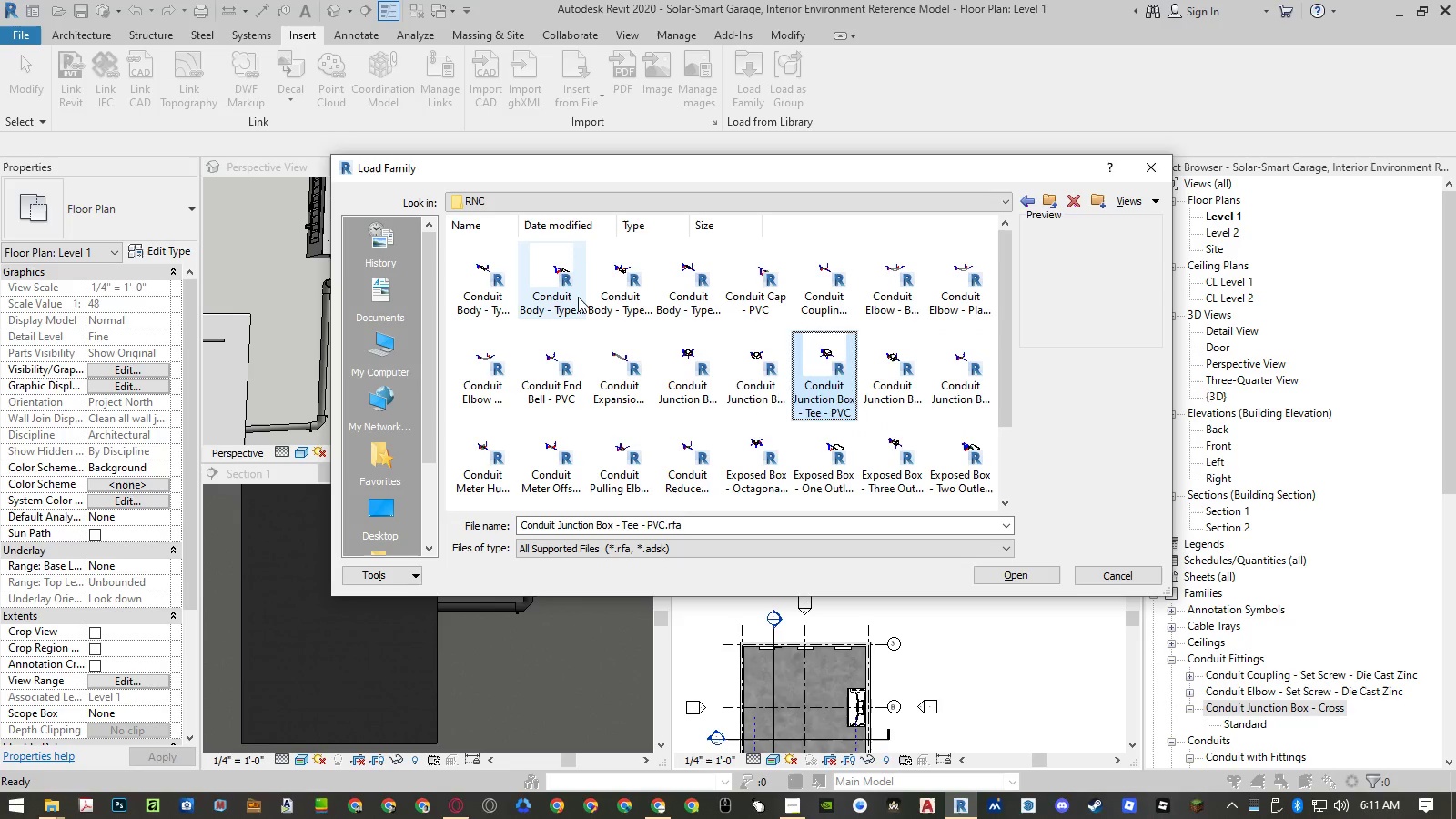 
key(ArrowLeft)
 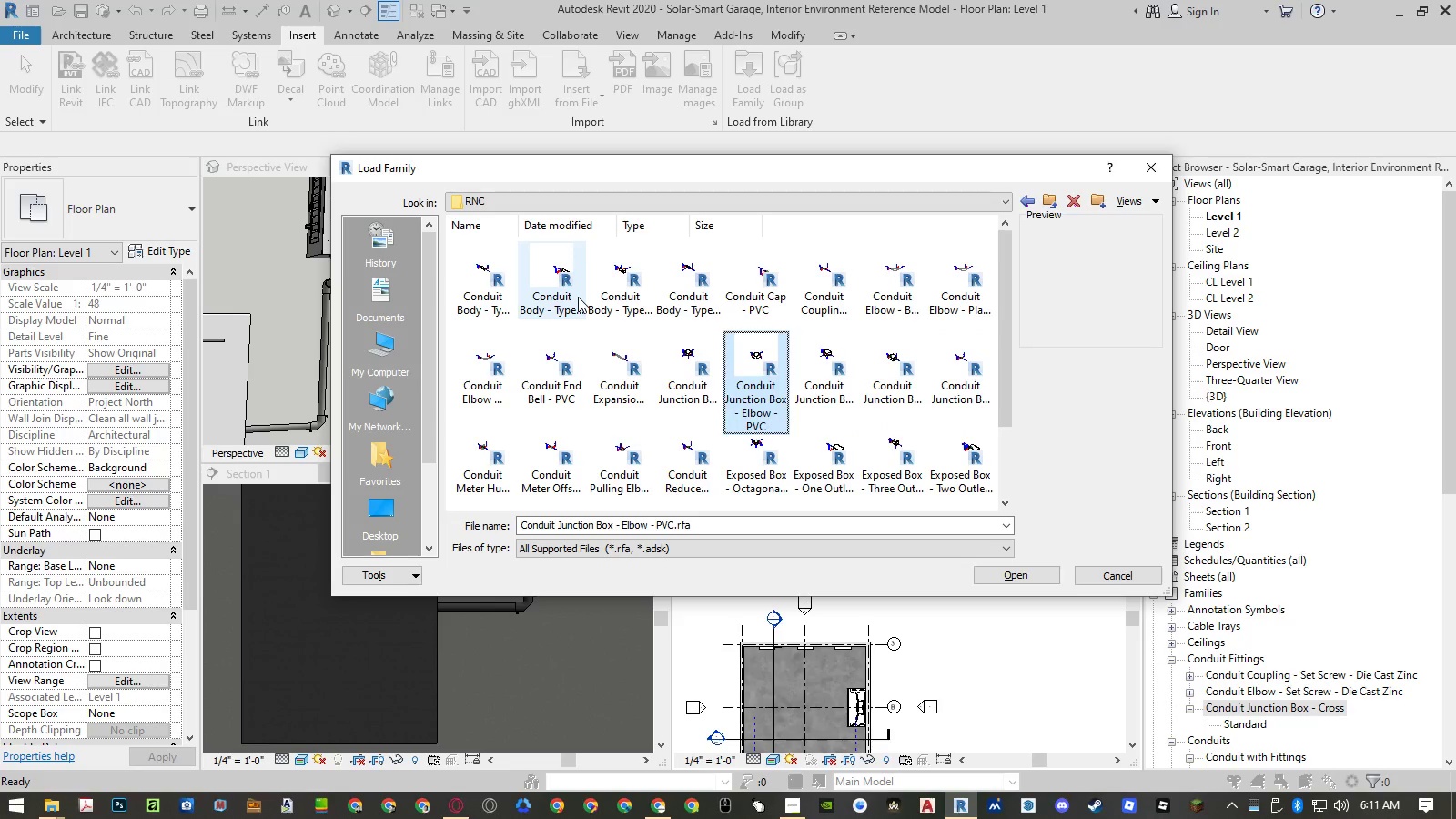 
key(ArrowLeft)
 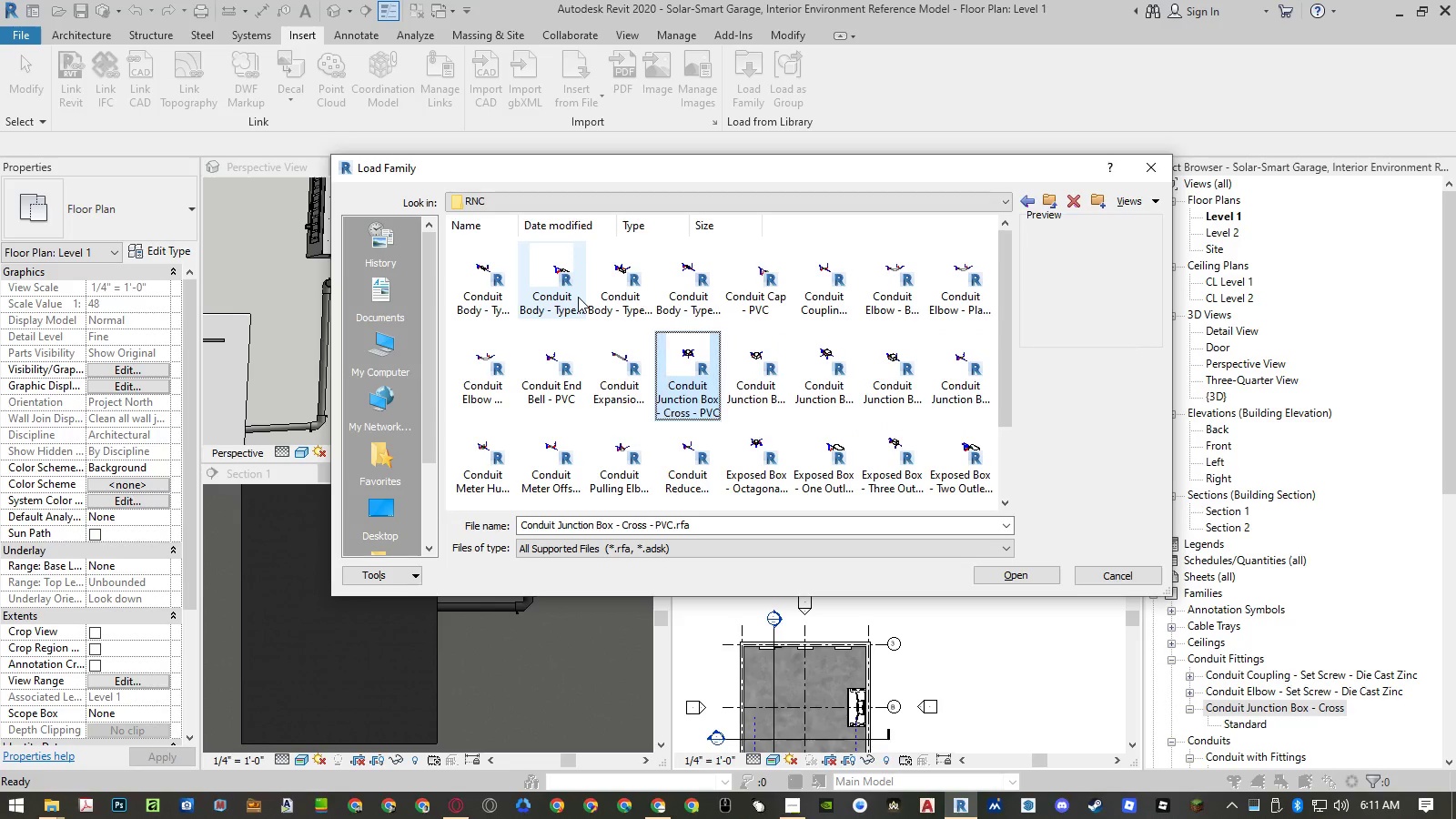 
key(ArrowLeft)
 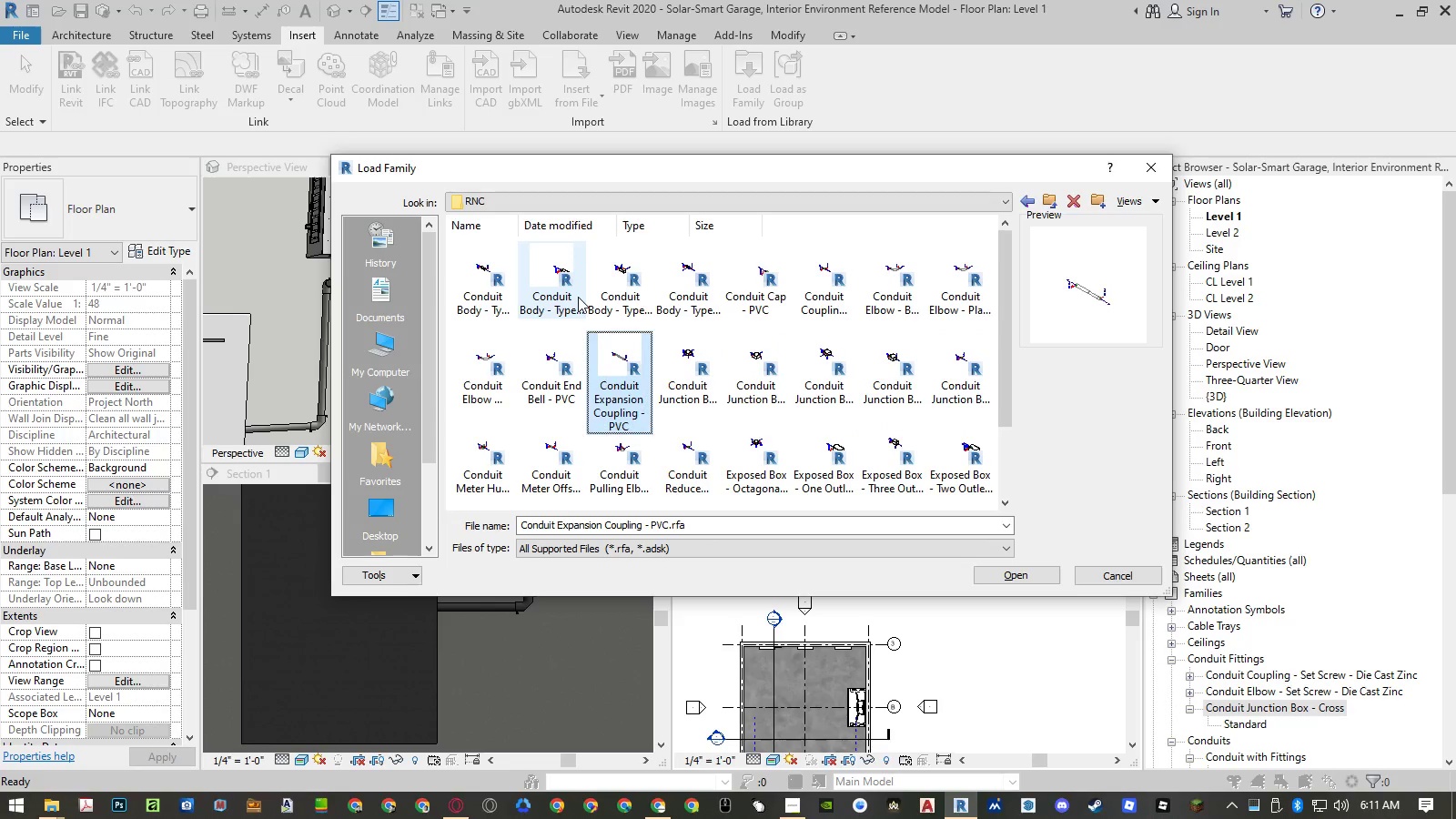 
key(ArrowRight)
 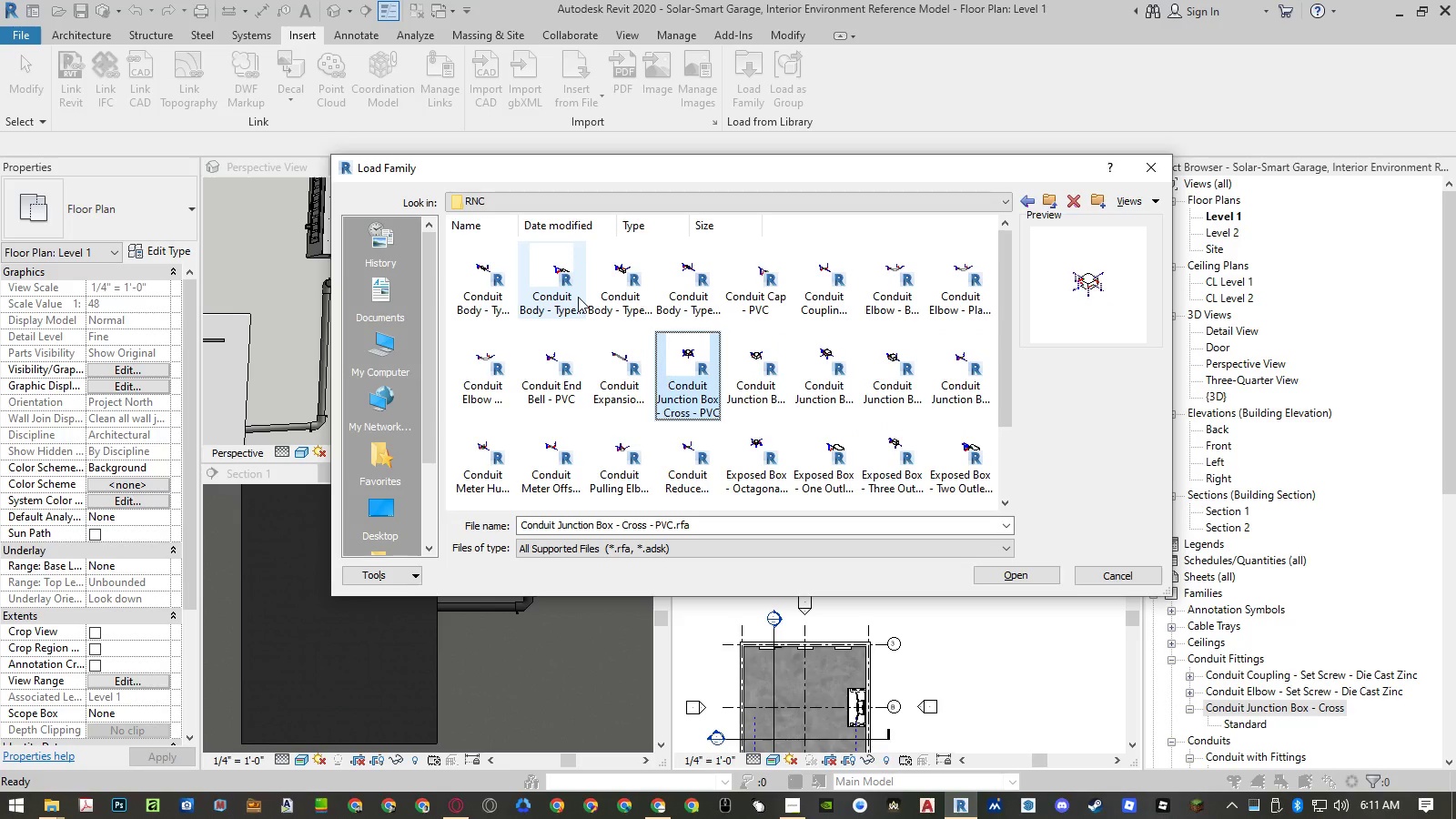 
key(ArrowRight)
 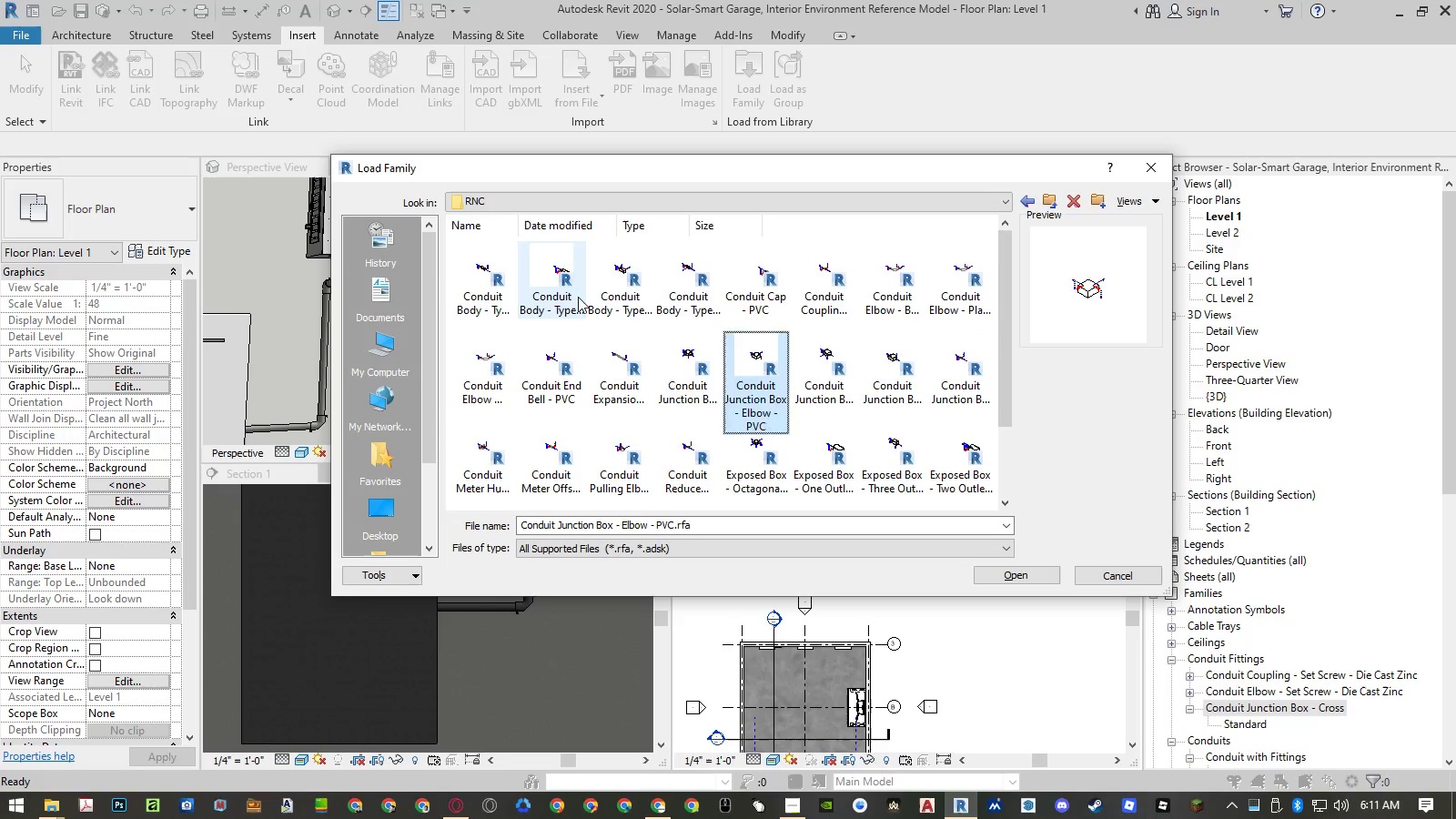 
key(ArrowLeft)
 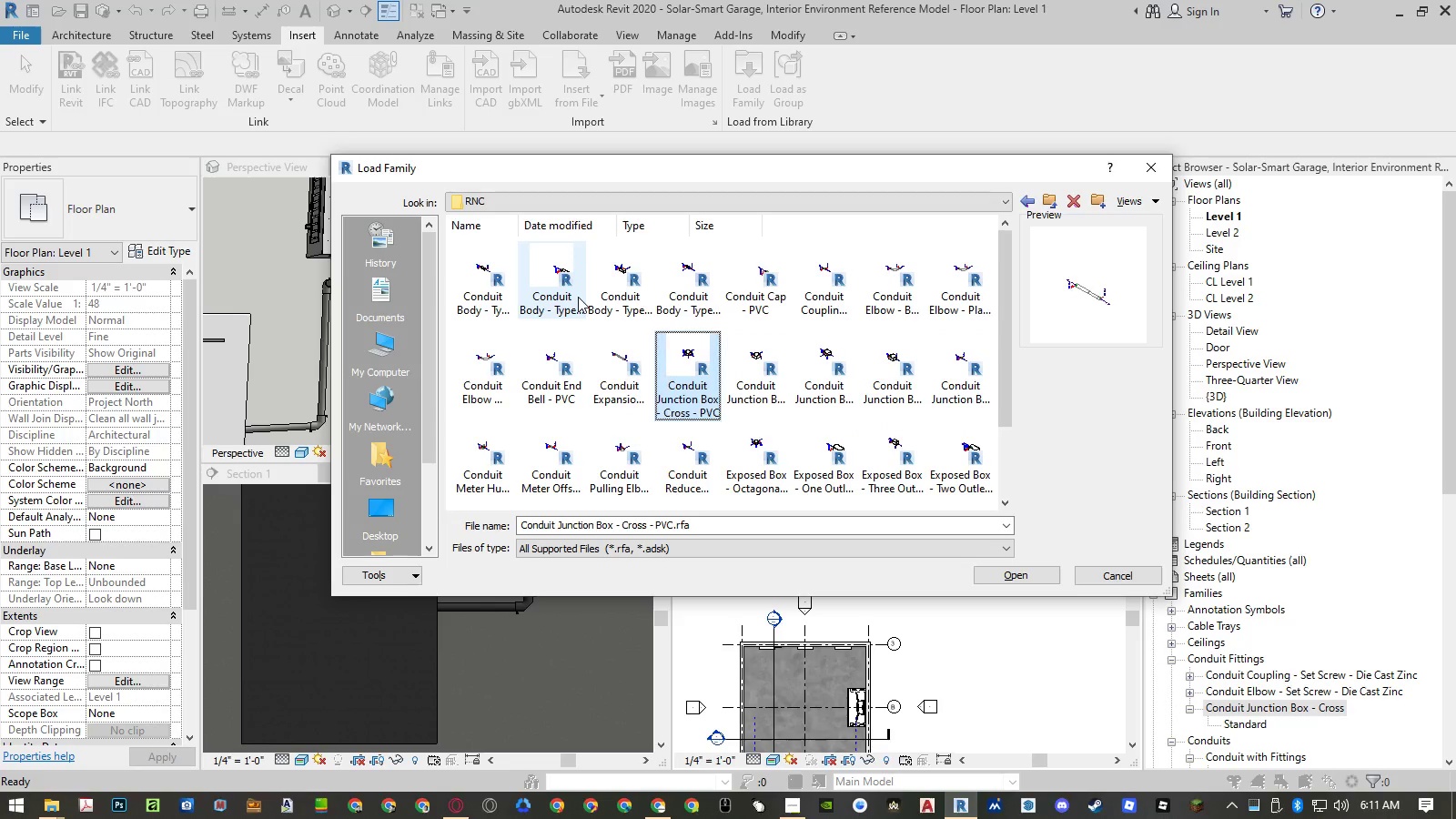 
key(ArrowLeft)
 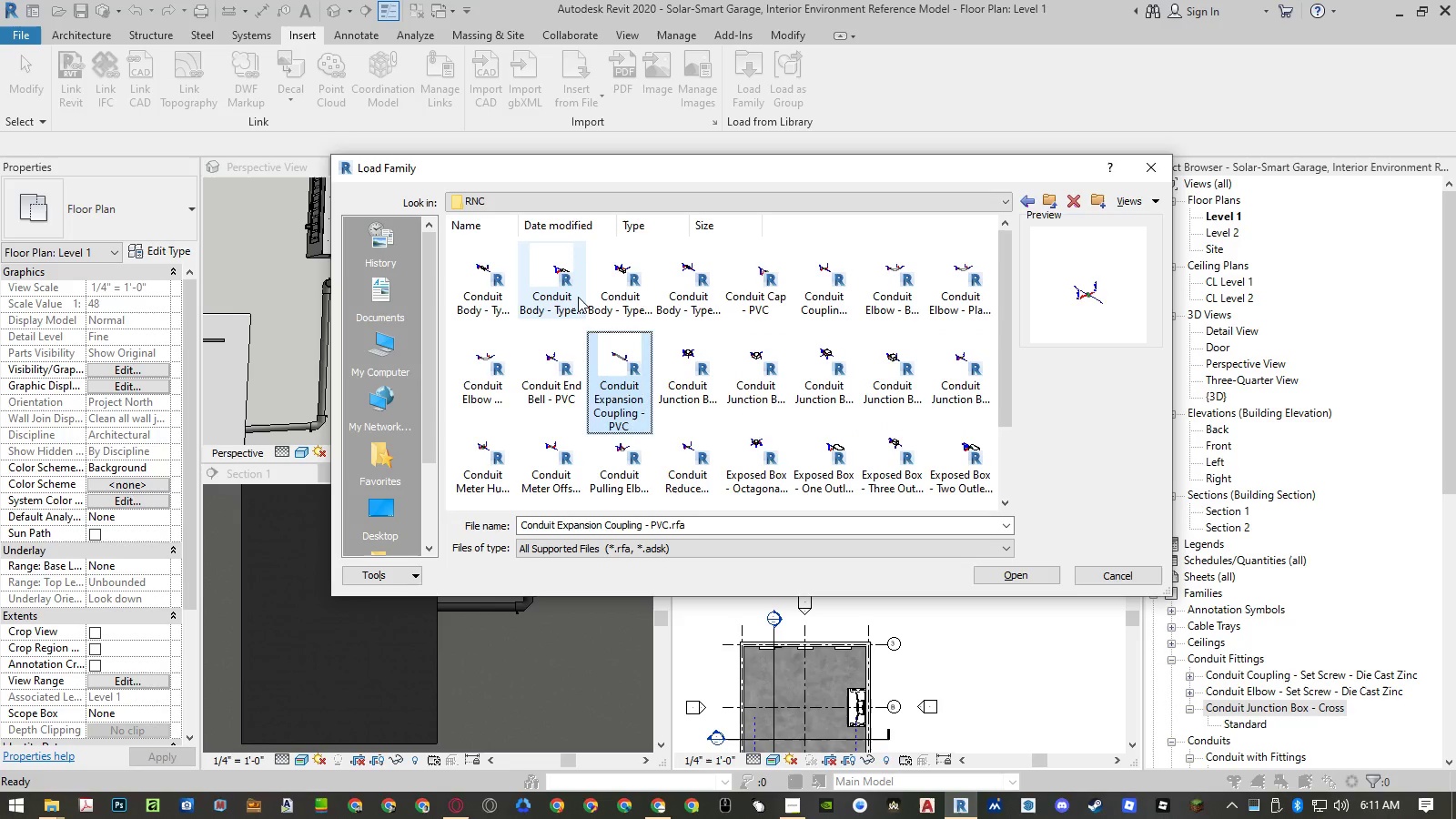 
key(ArrowLeft)
 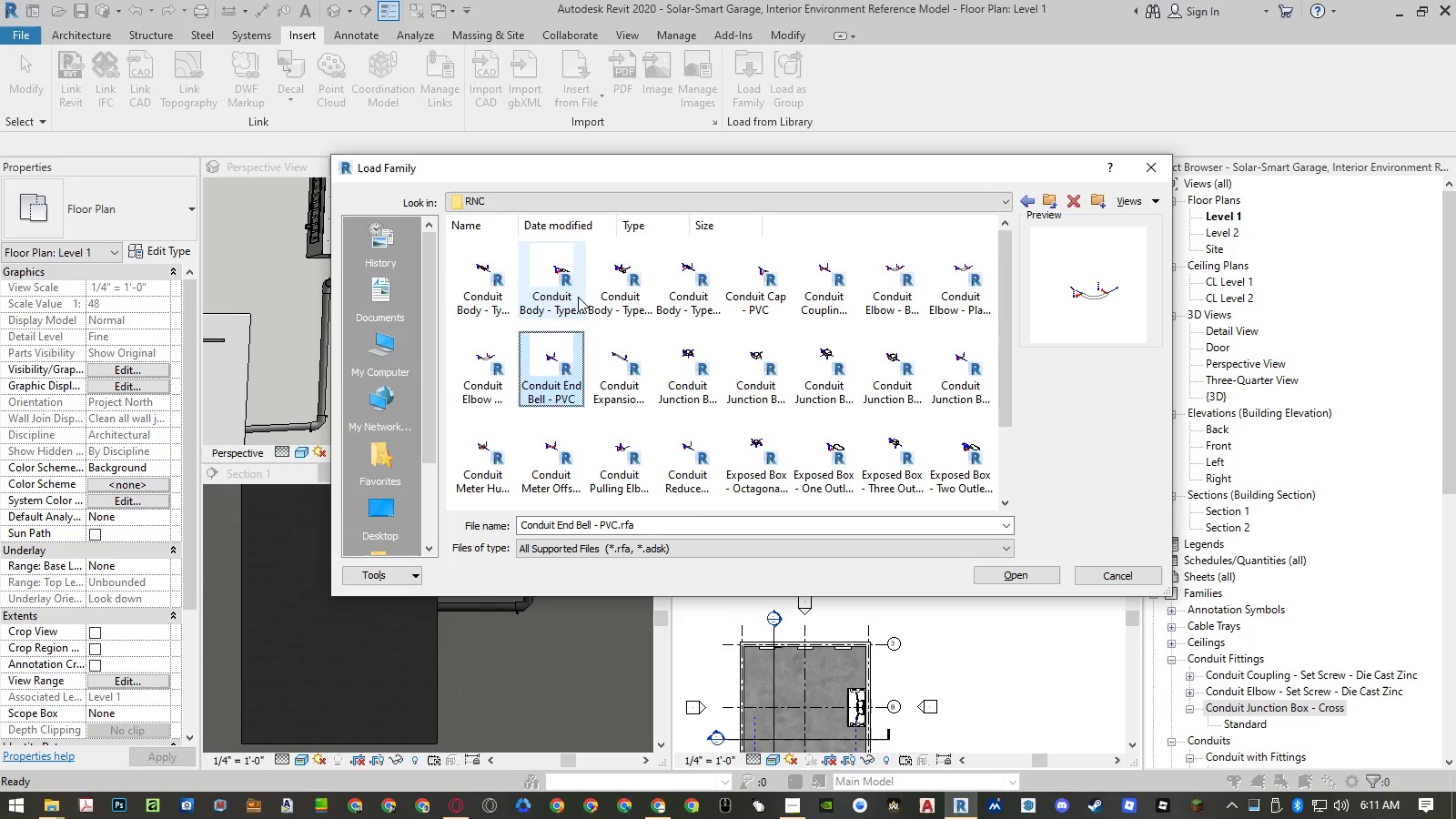 
key(ArrowLeft)
 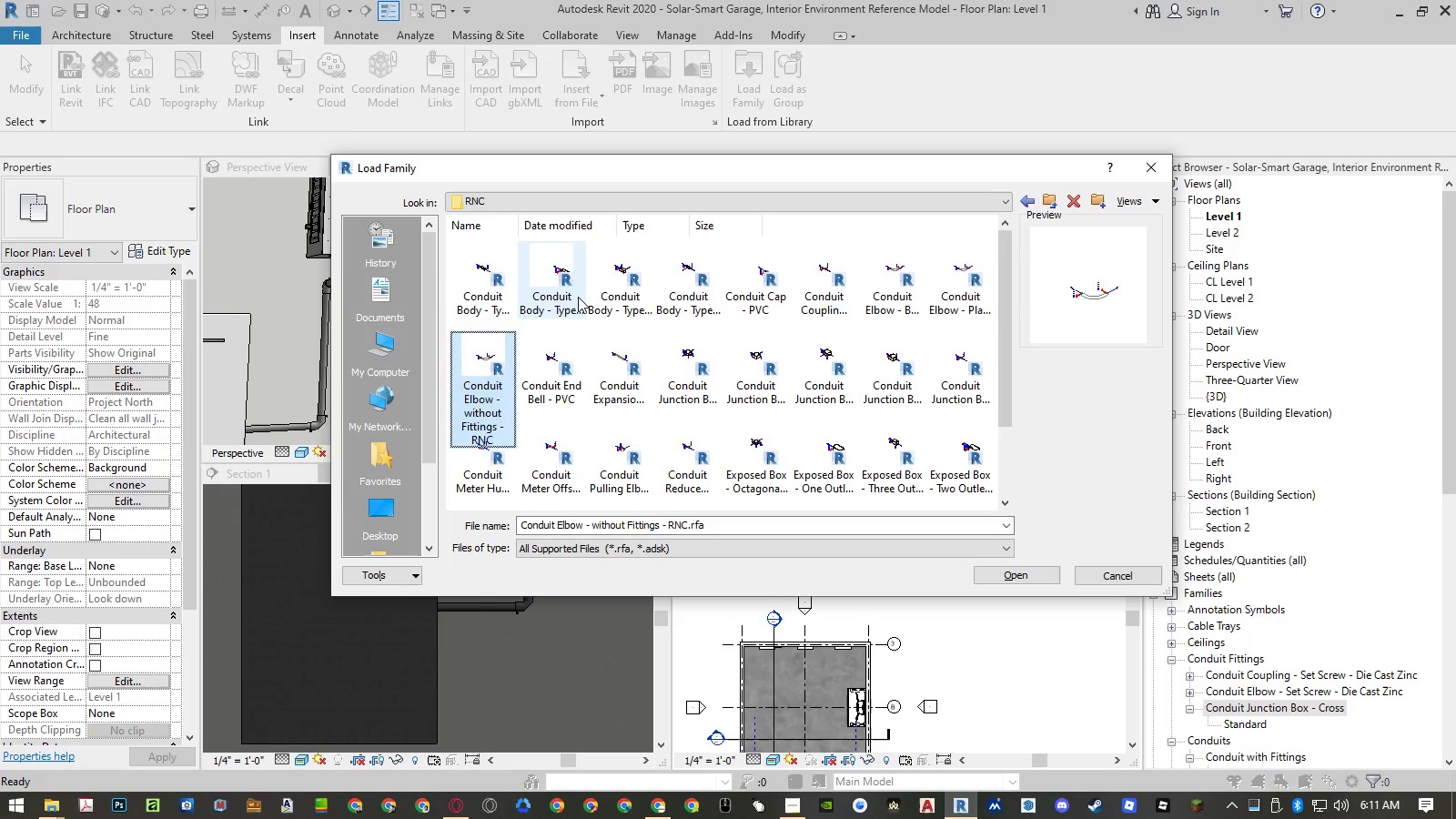 
key(ArrowDown)
 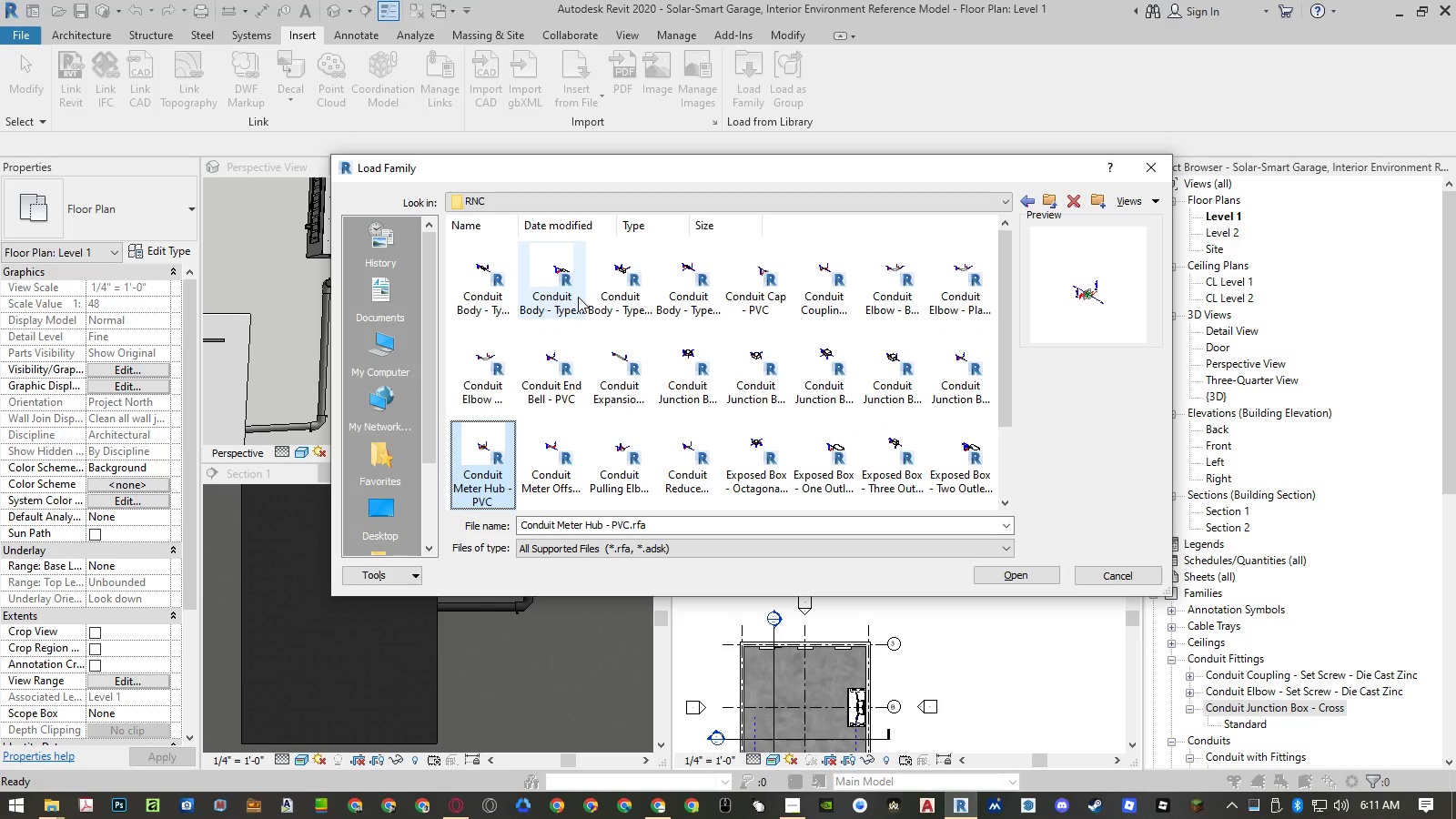 
key(ArrowRight)
 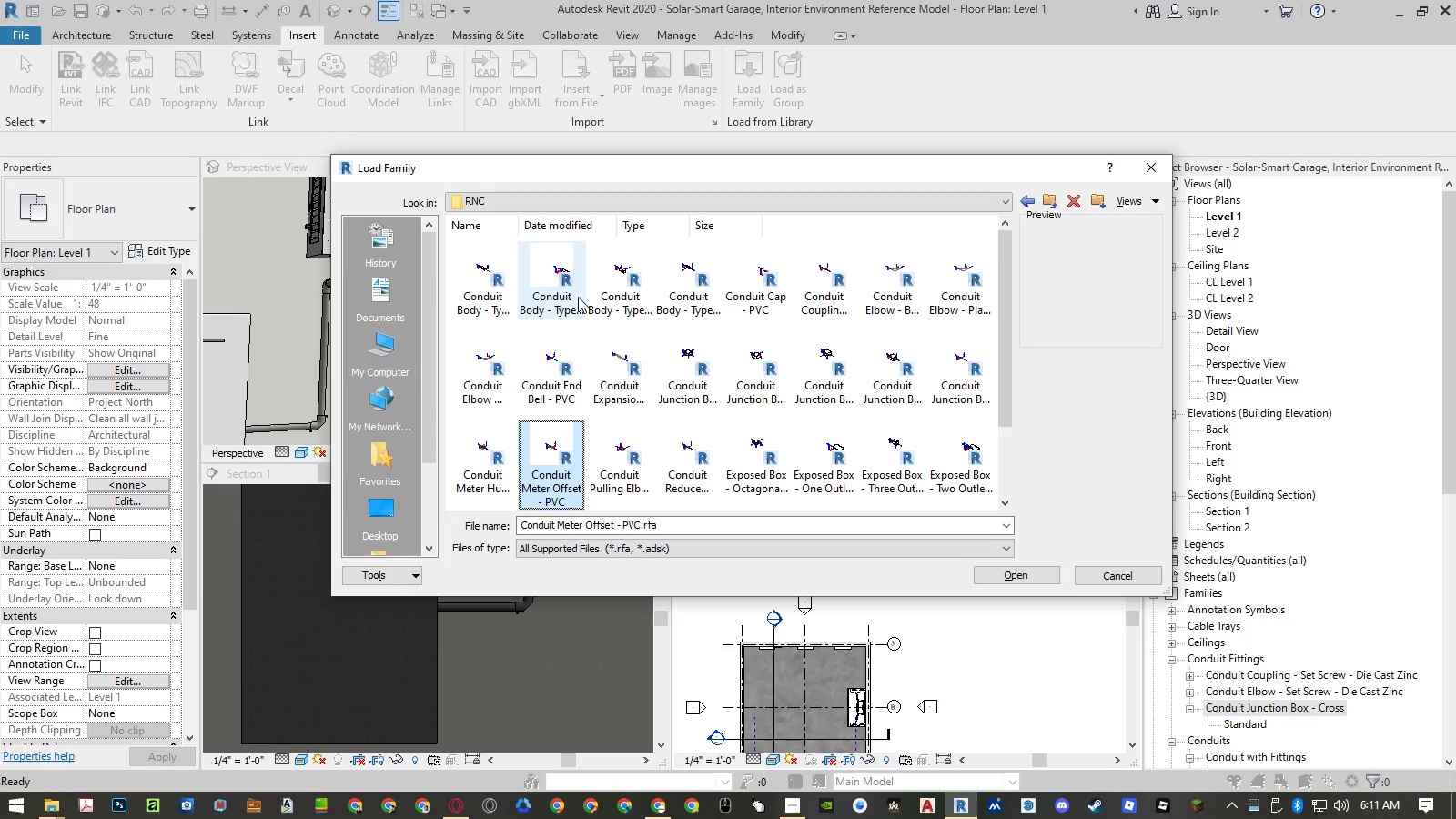 
hold_key(key=ArrowRight, duration=0.66)
 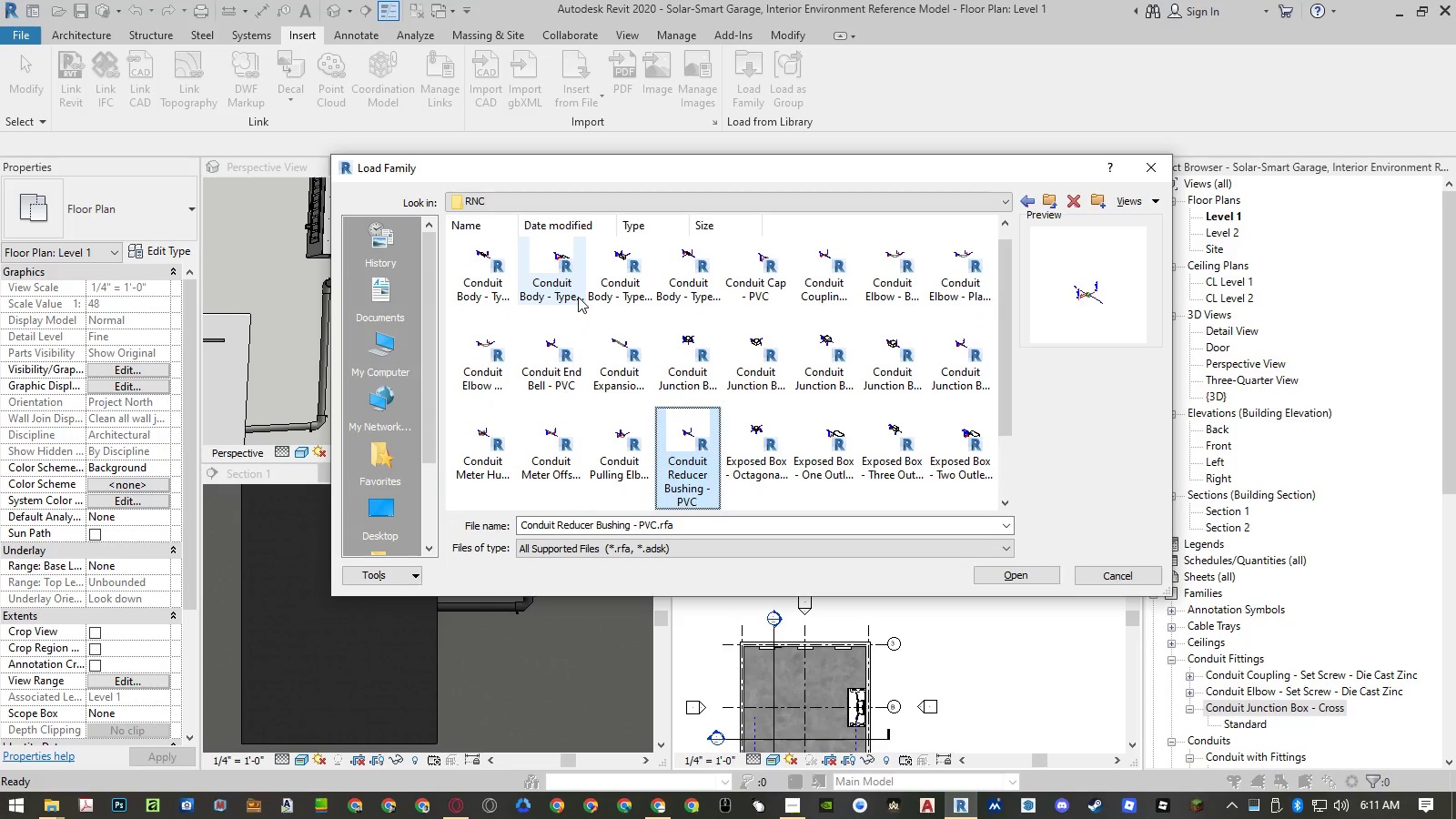 
key(ArrowRight)
 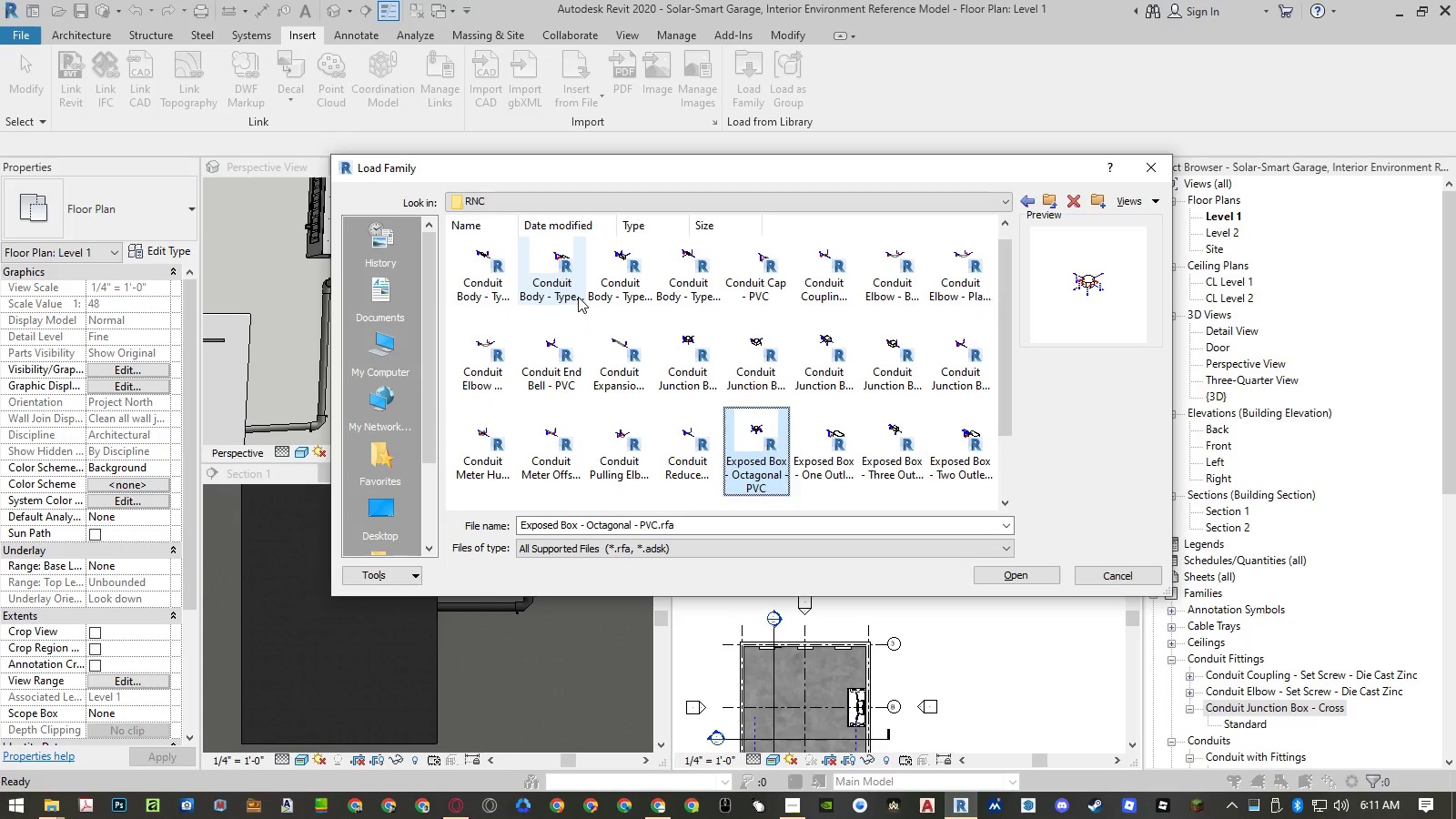 
key(ArrowRight)
 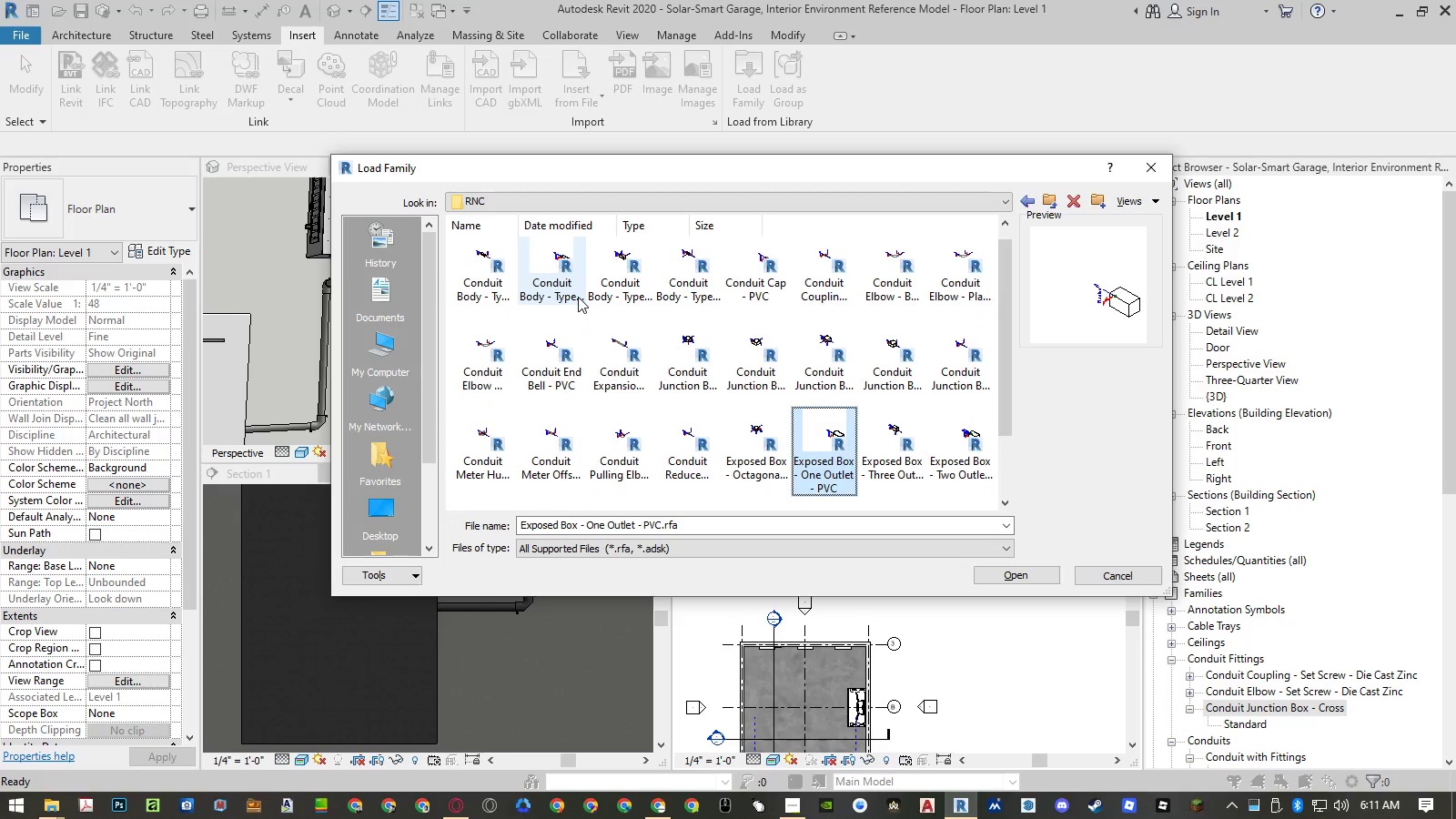 
key(ArrowRight)
 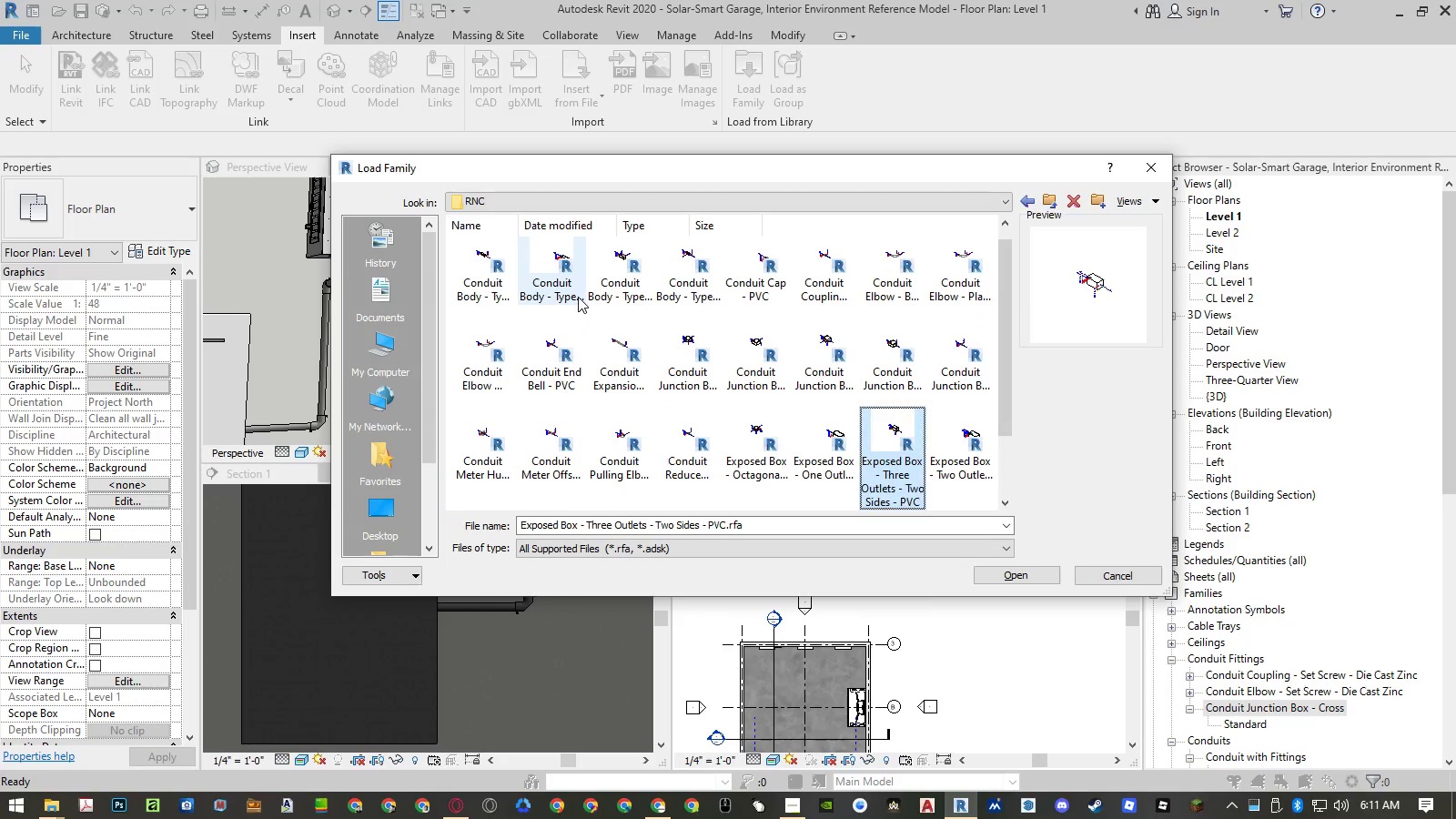 
key(ArrowRight)
 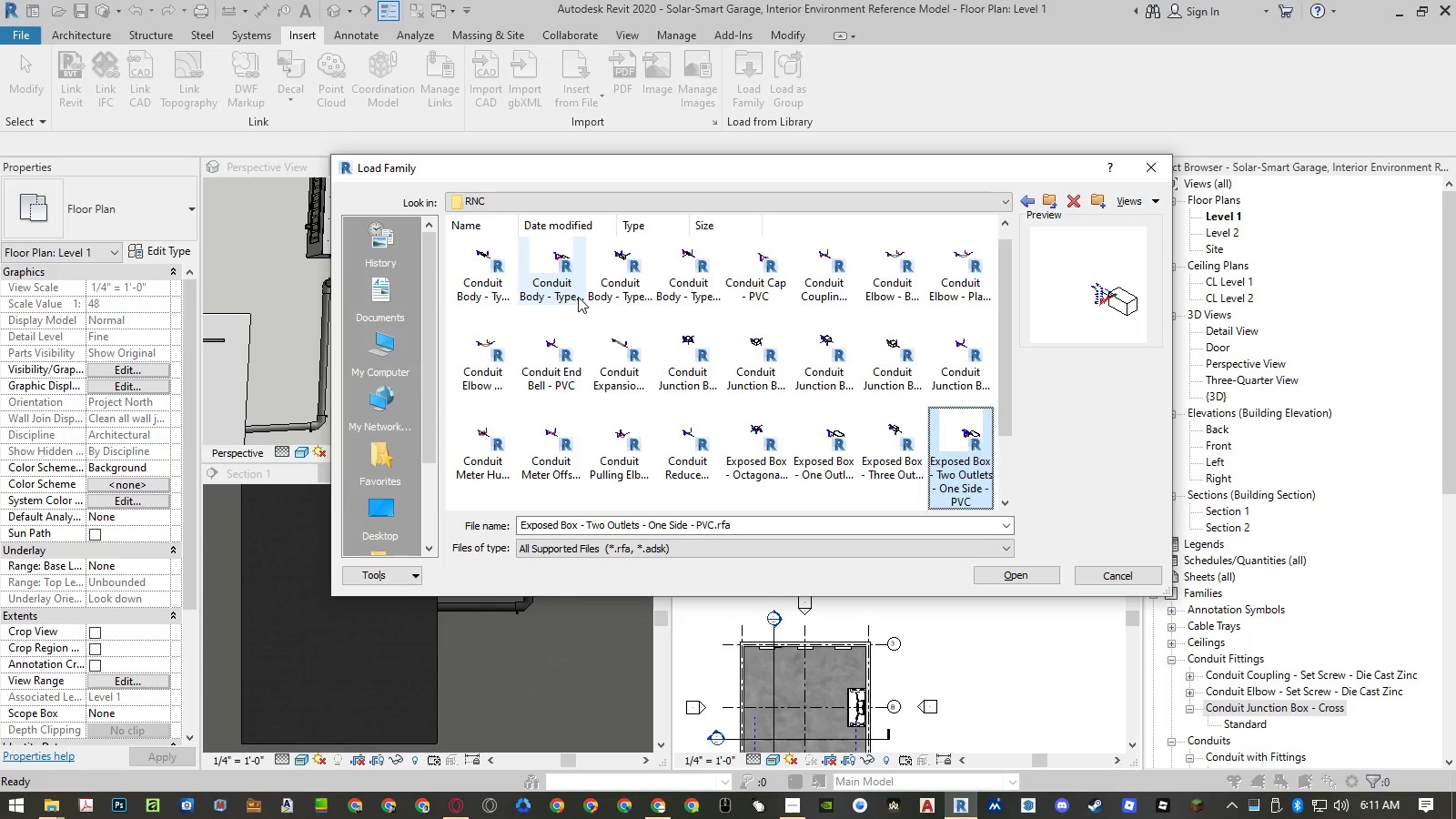 
key(ArrowRight)
 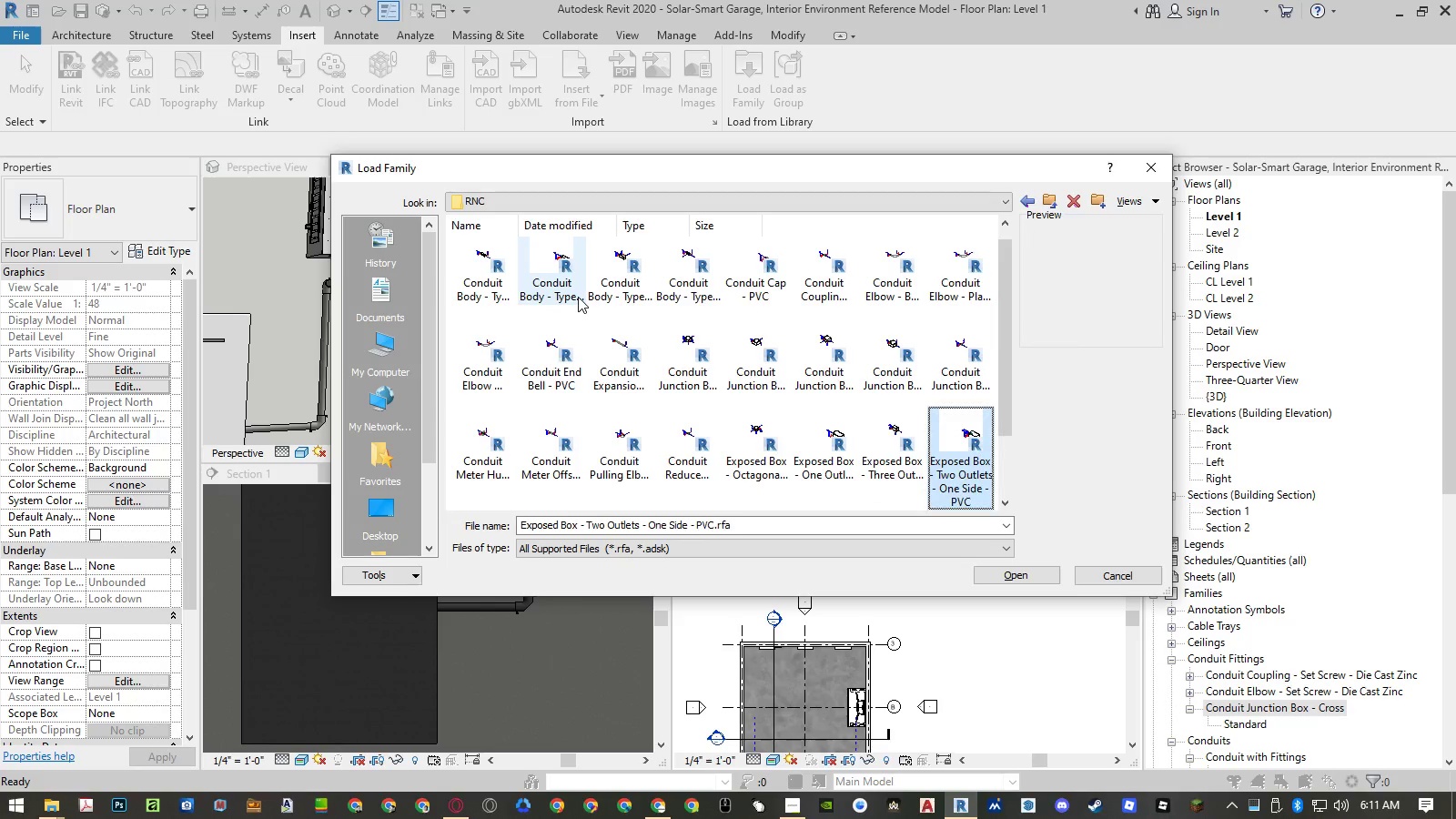 
key(ArrowLeft)
 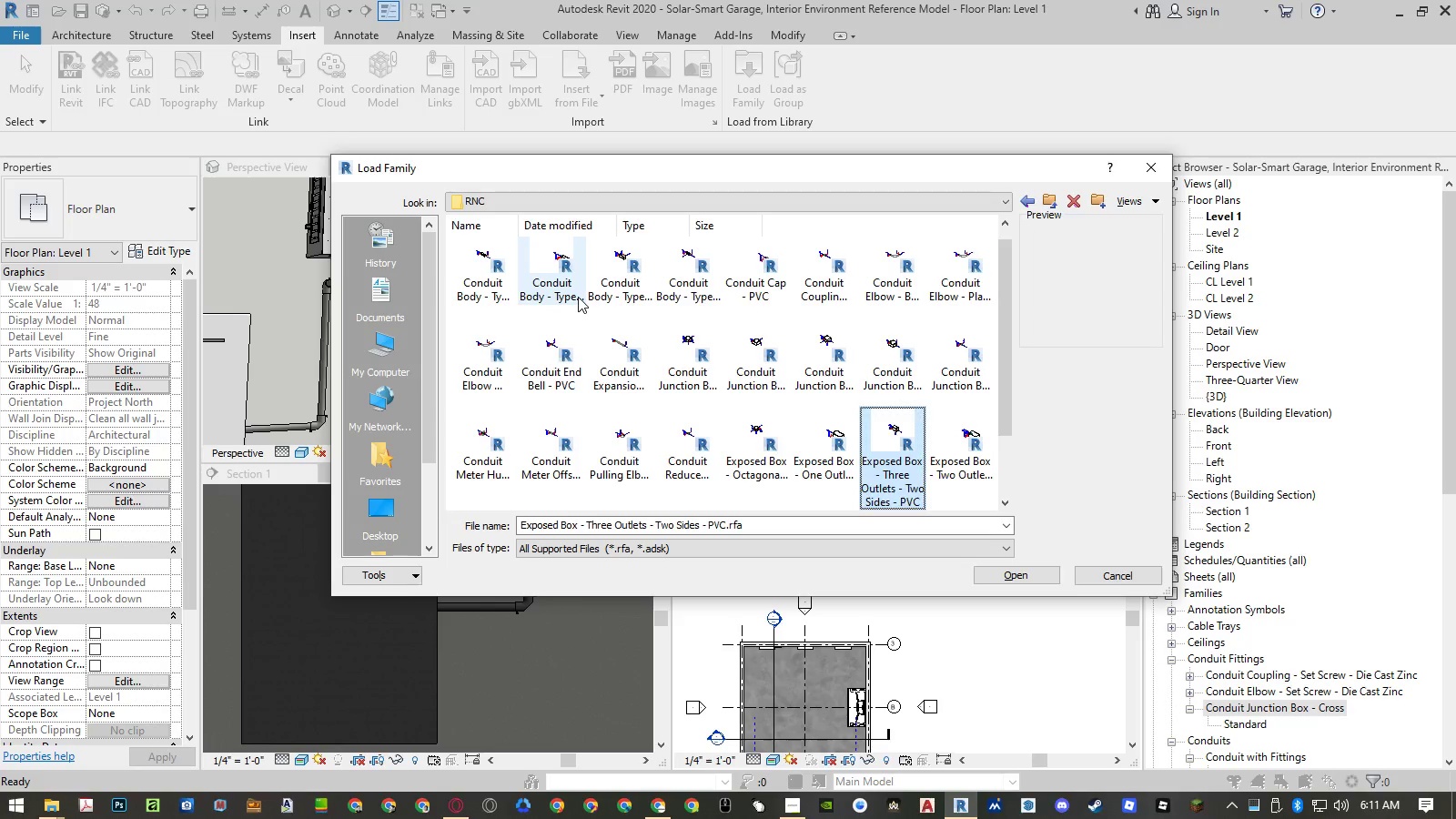 
key(ArrowLeft)
 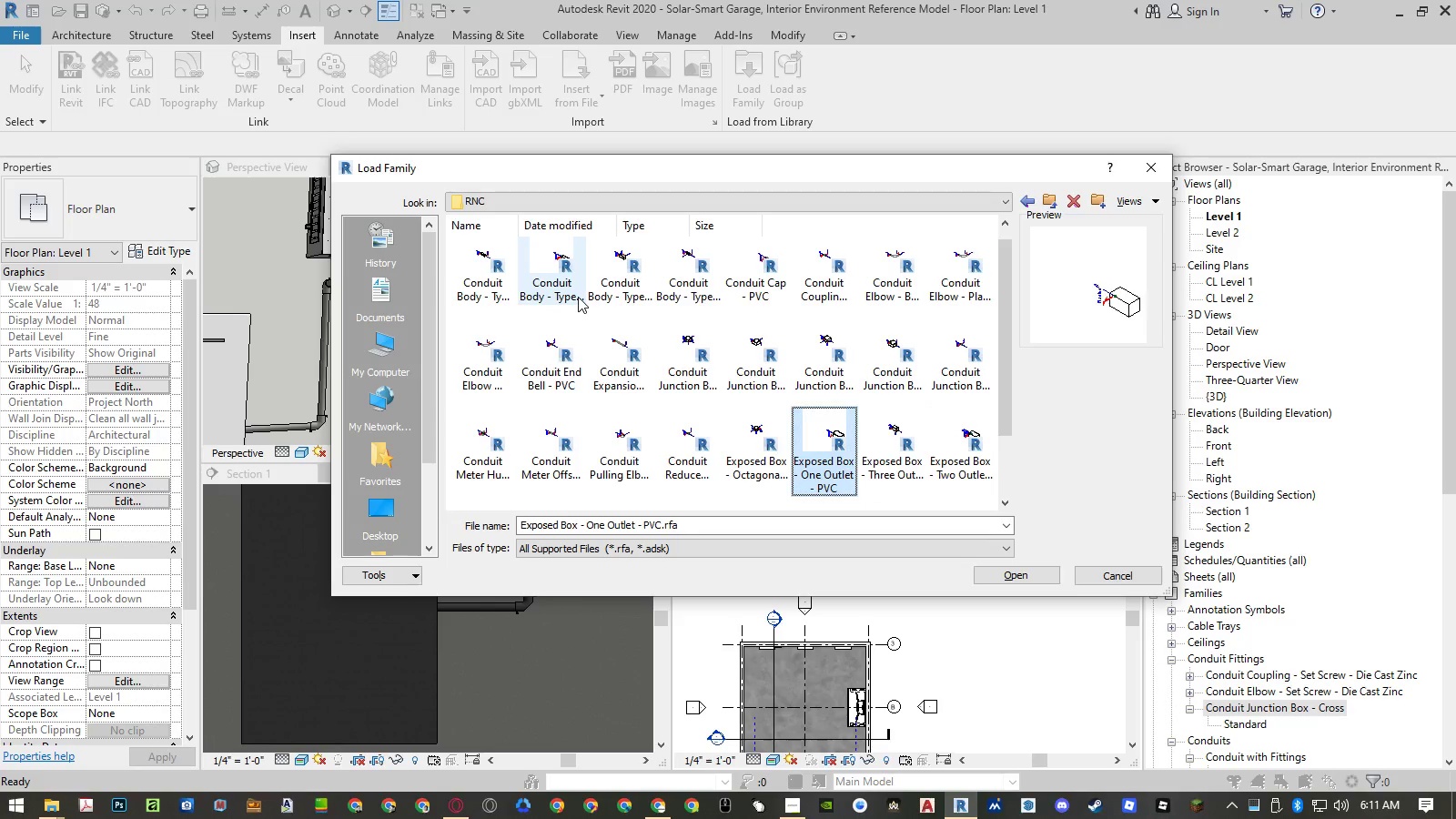 
key(ArrowLeft)
 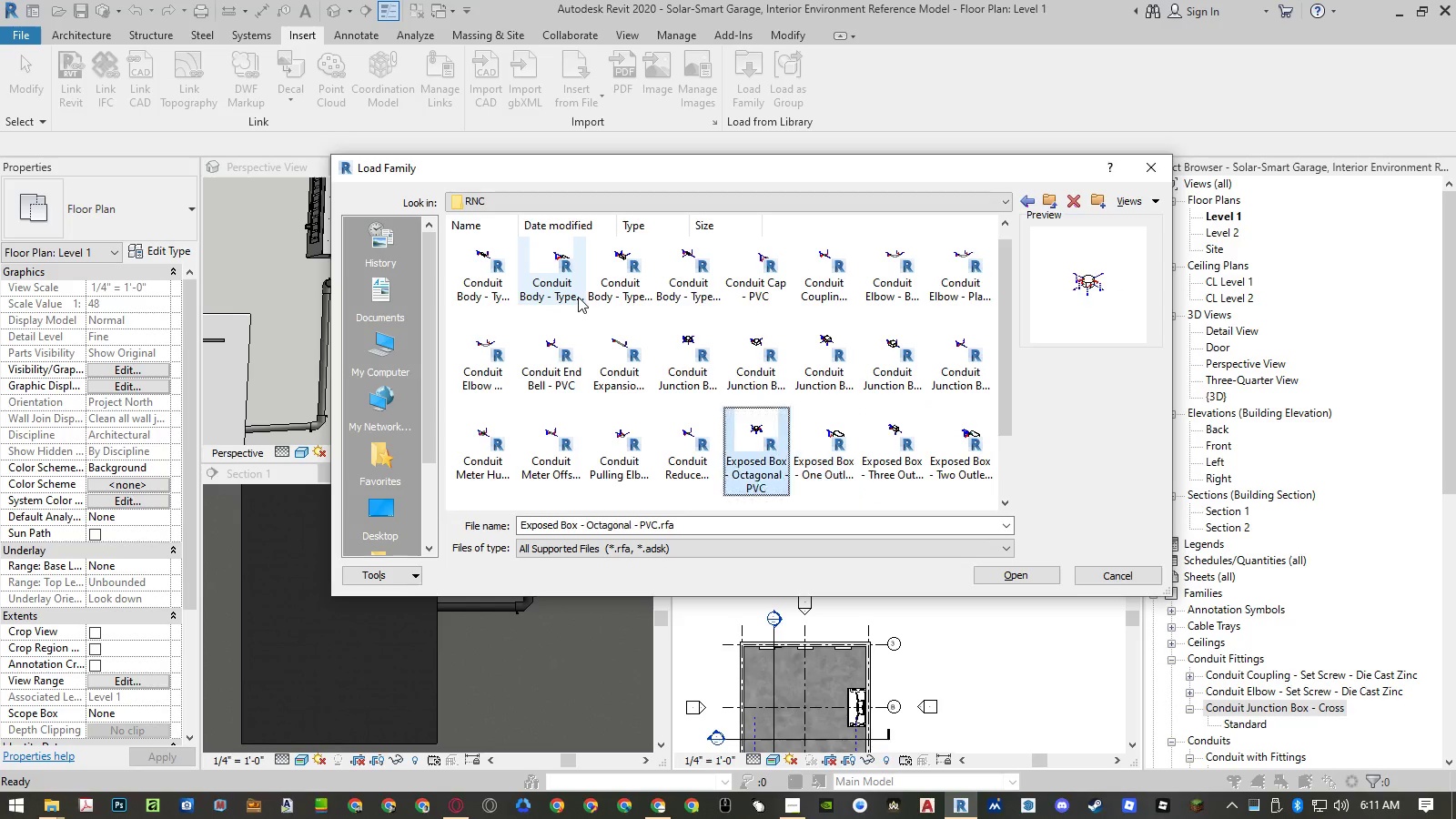 
key(ArrowLeft)
 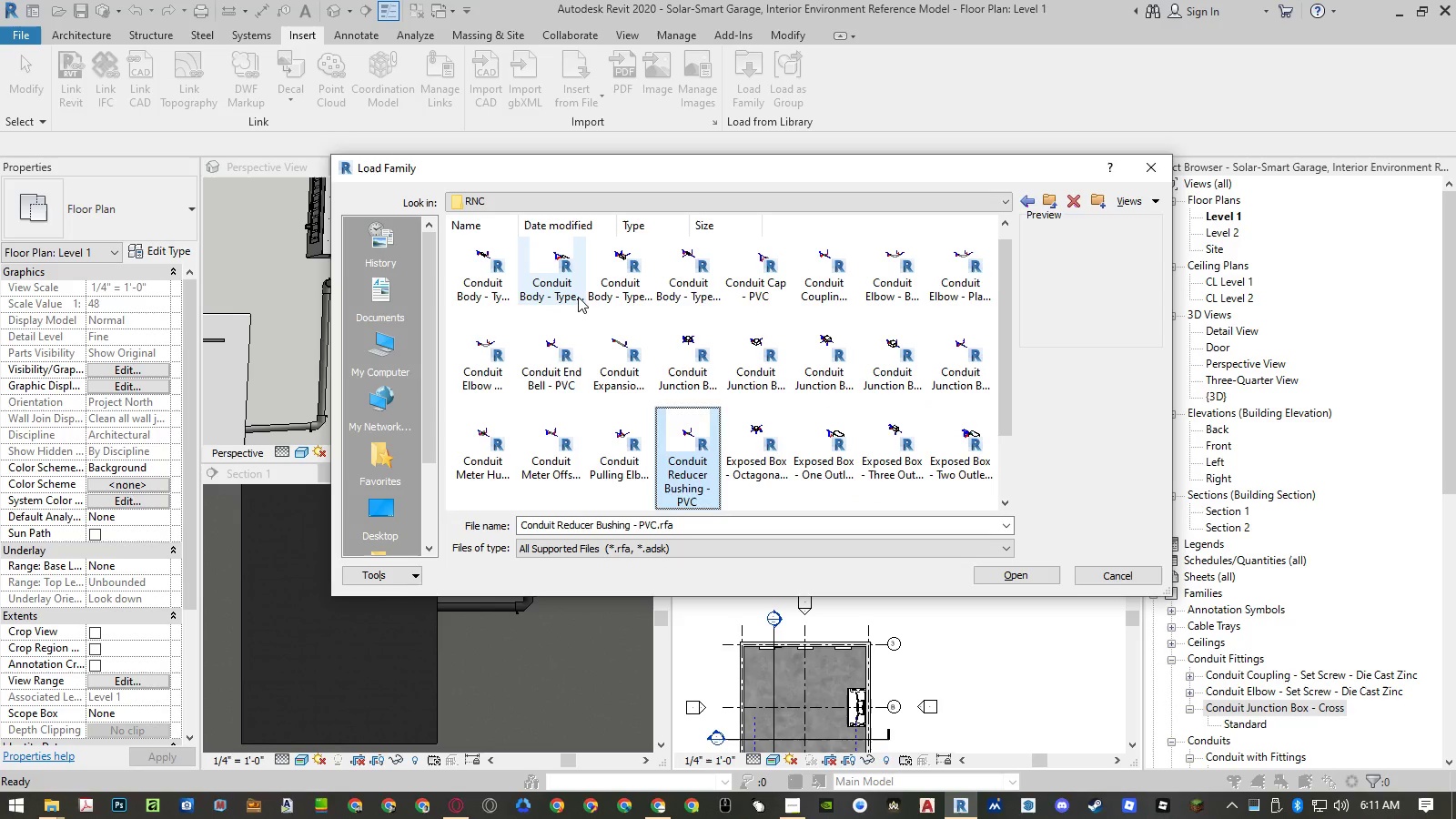 
key(ArrowLeft)
 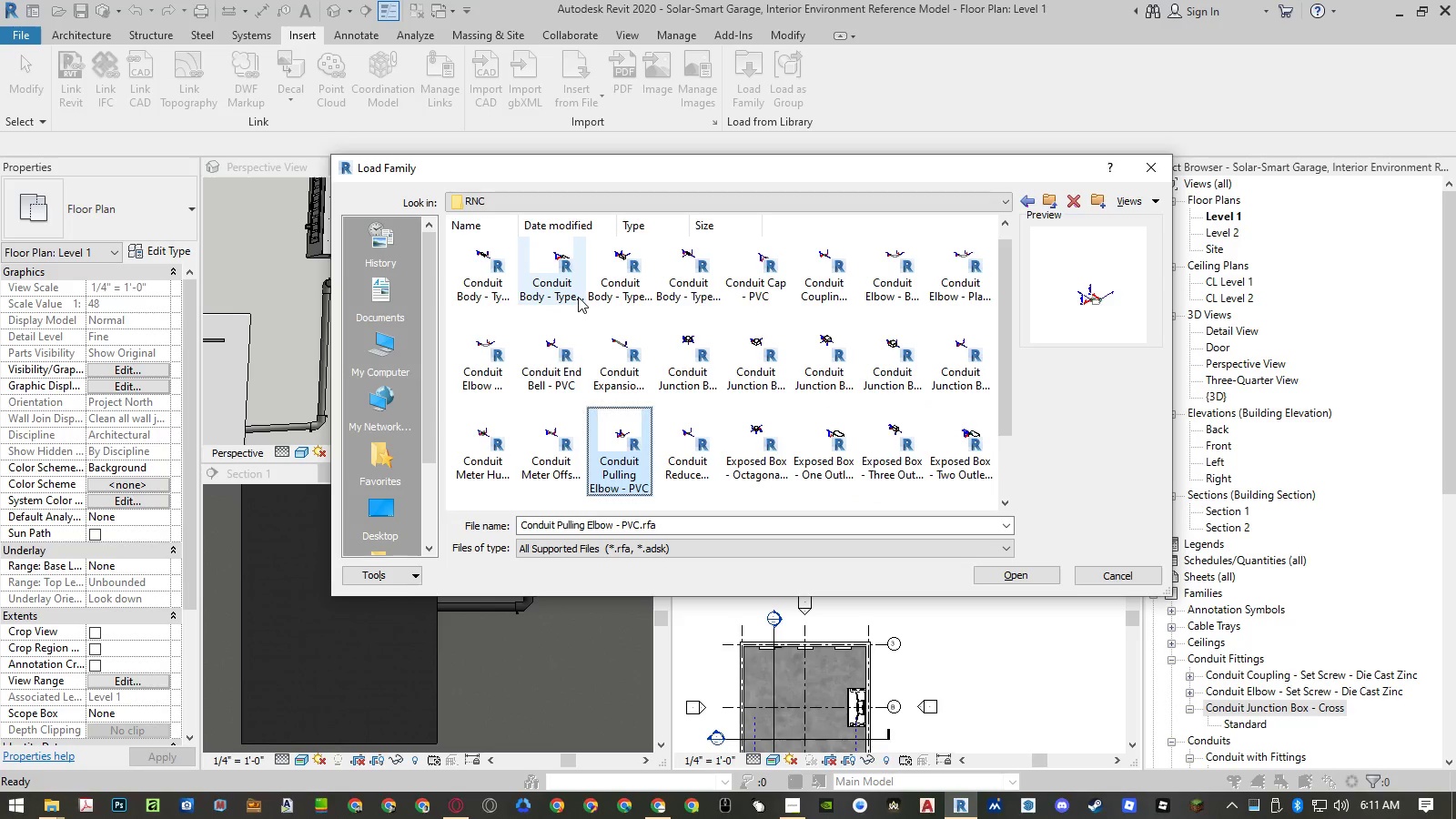 
key(ArrowLeft)
 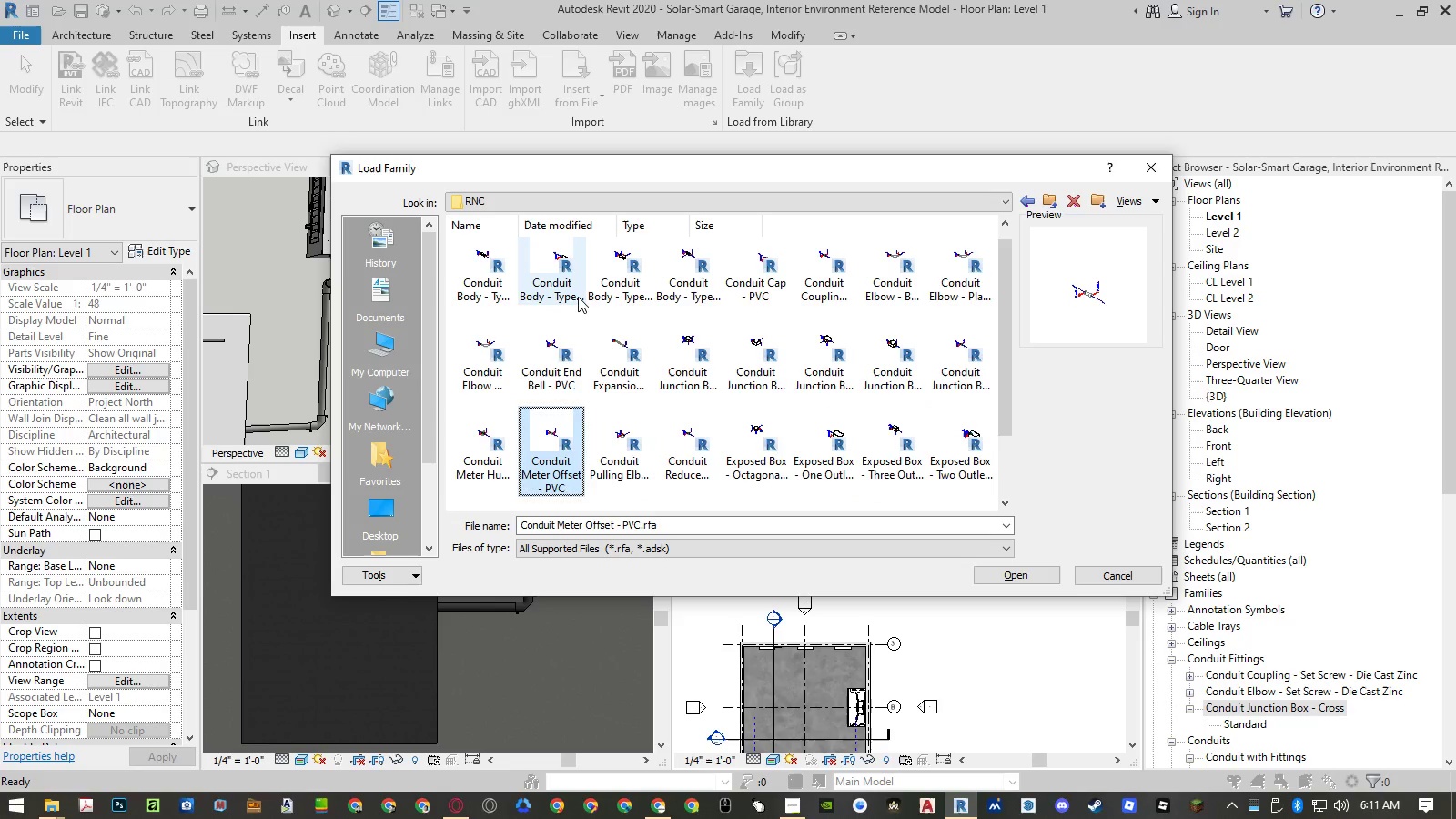 
key(ArrowLeft)
 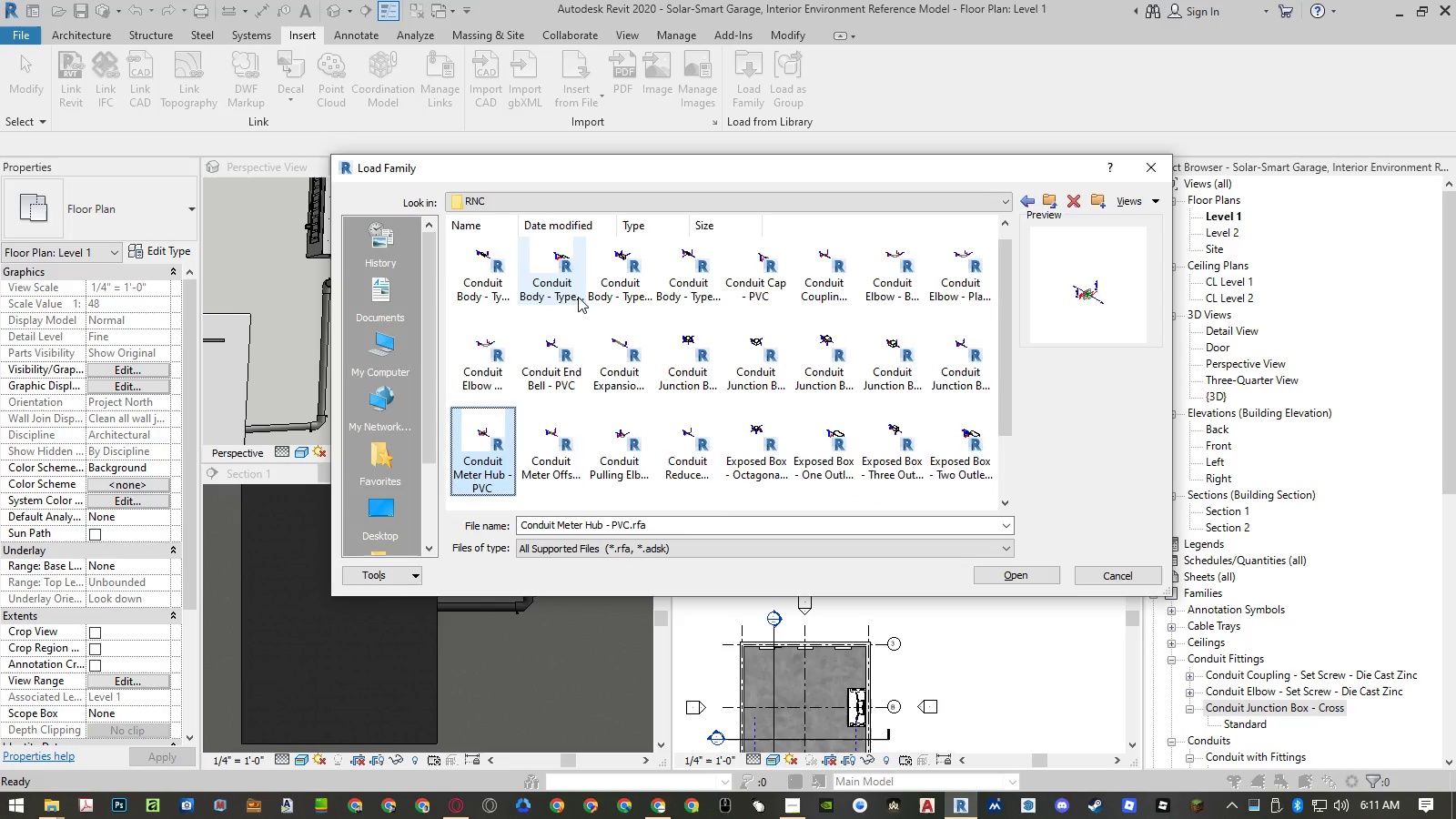 
key(ArrowDown)
 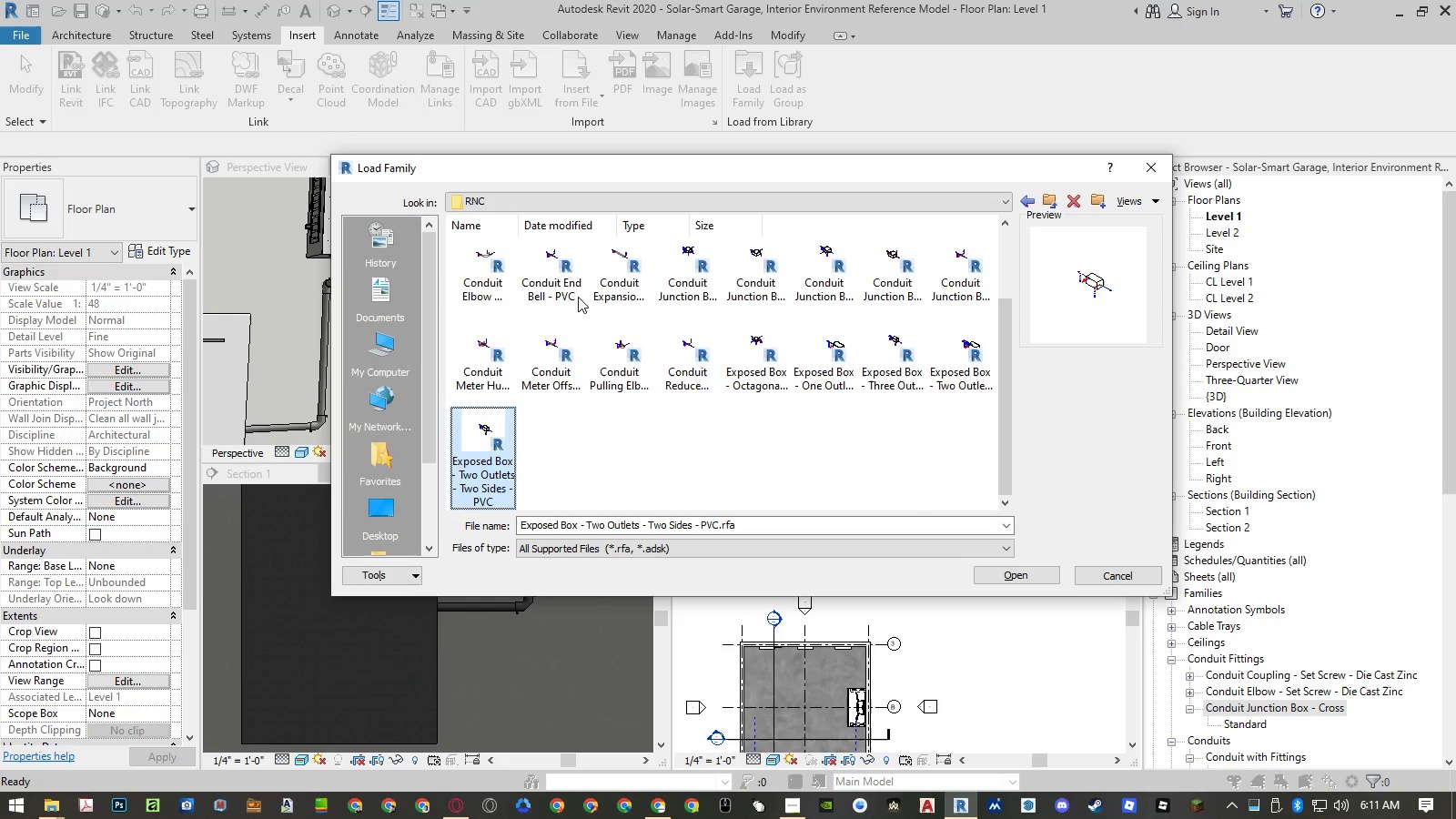 
key(ArrowUp)
 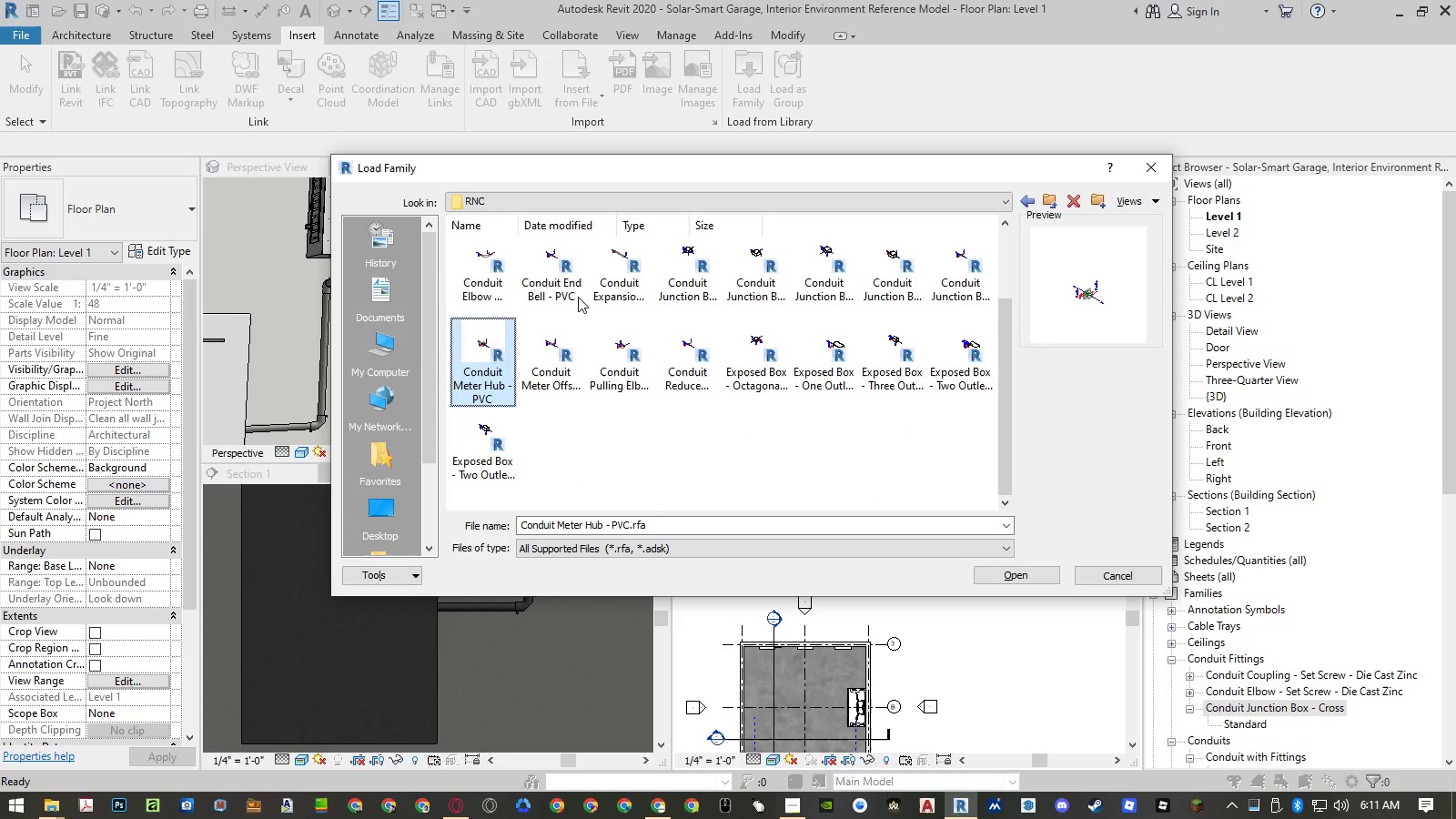 
key(ArrowRight)
 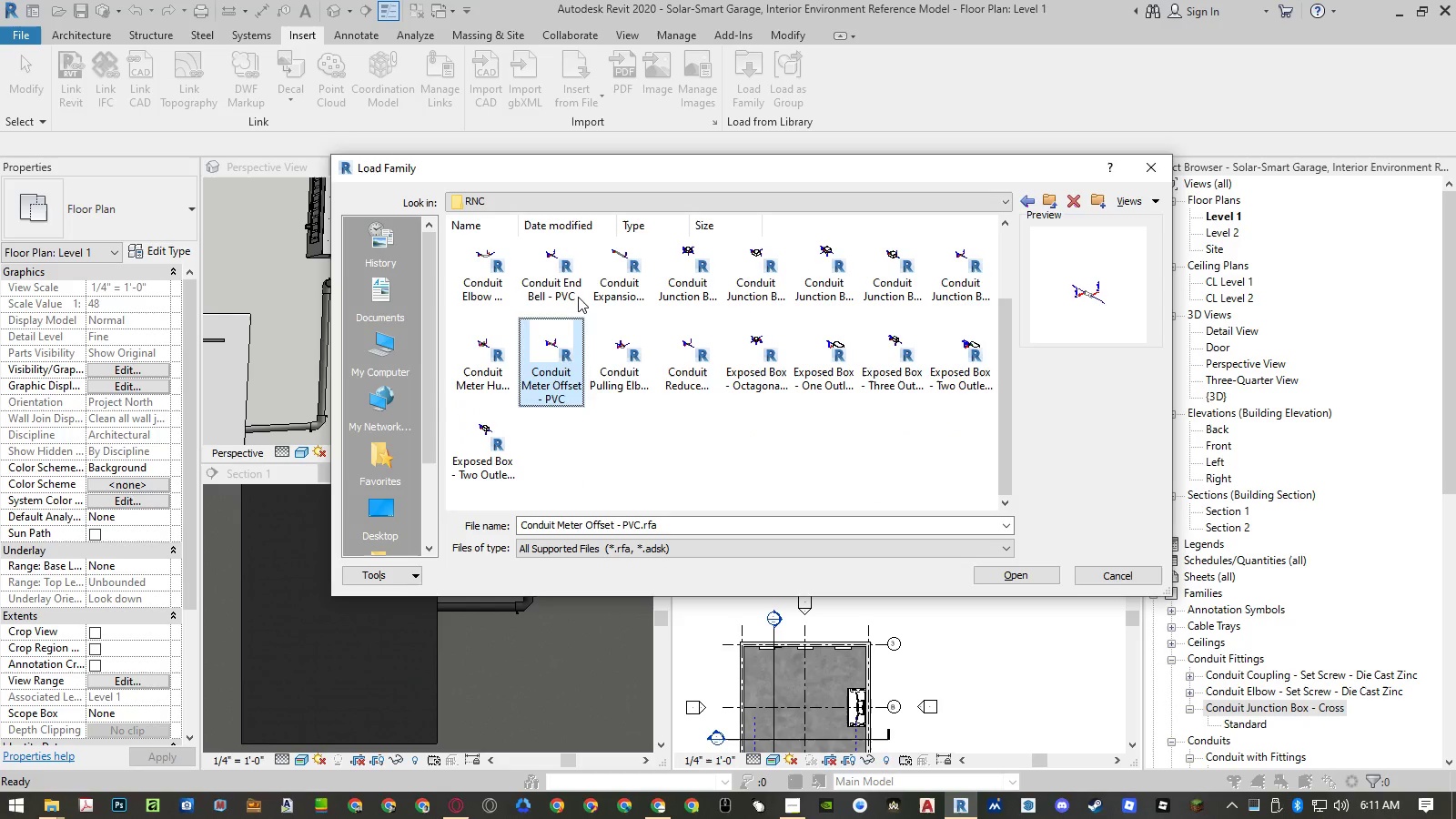 
key(ArrowRight)
 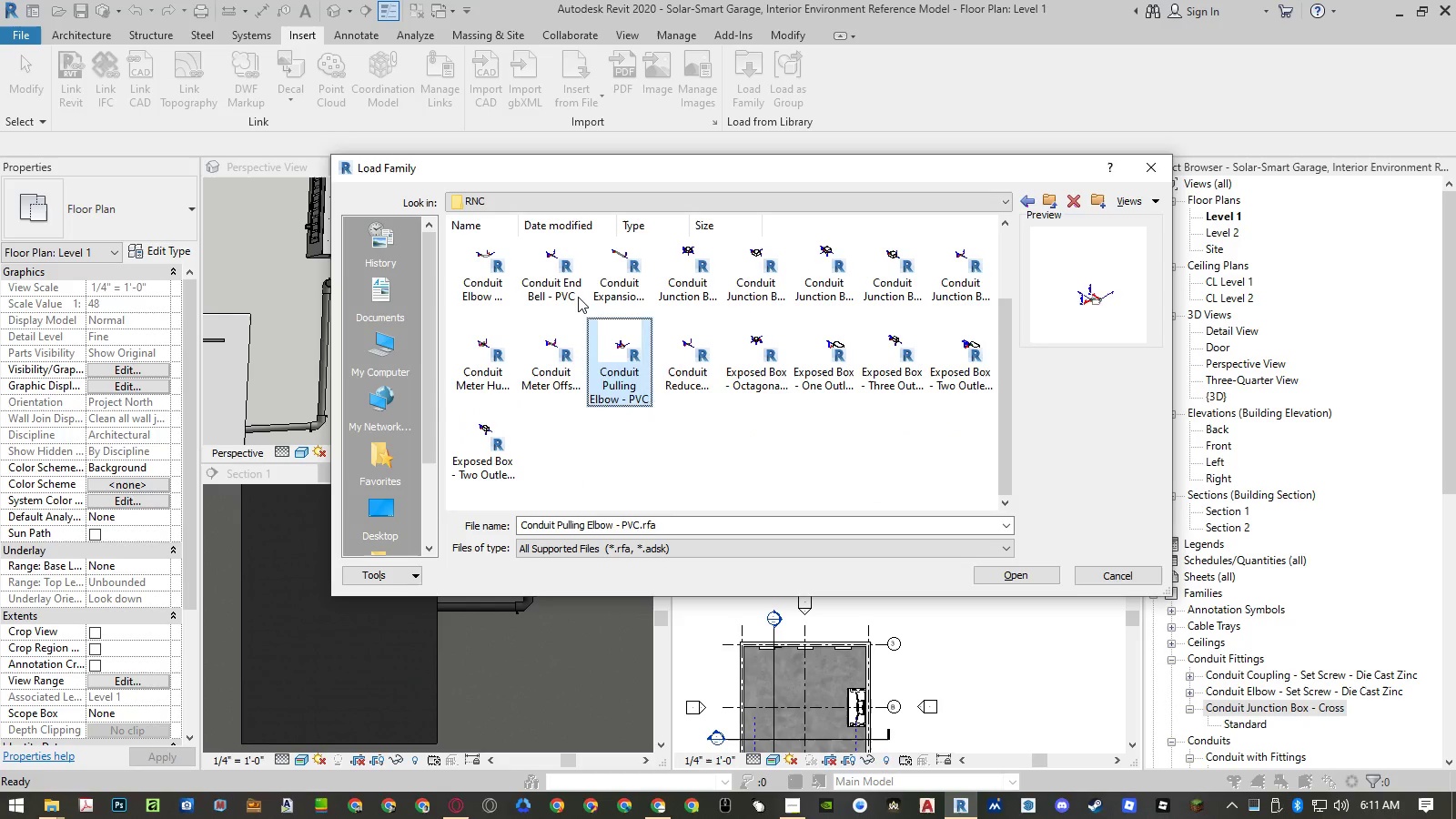 
key(ArrowRight)
 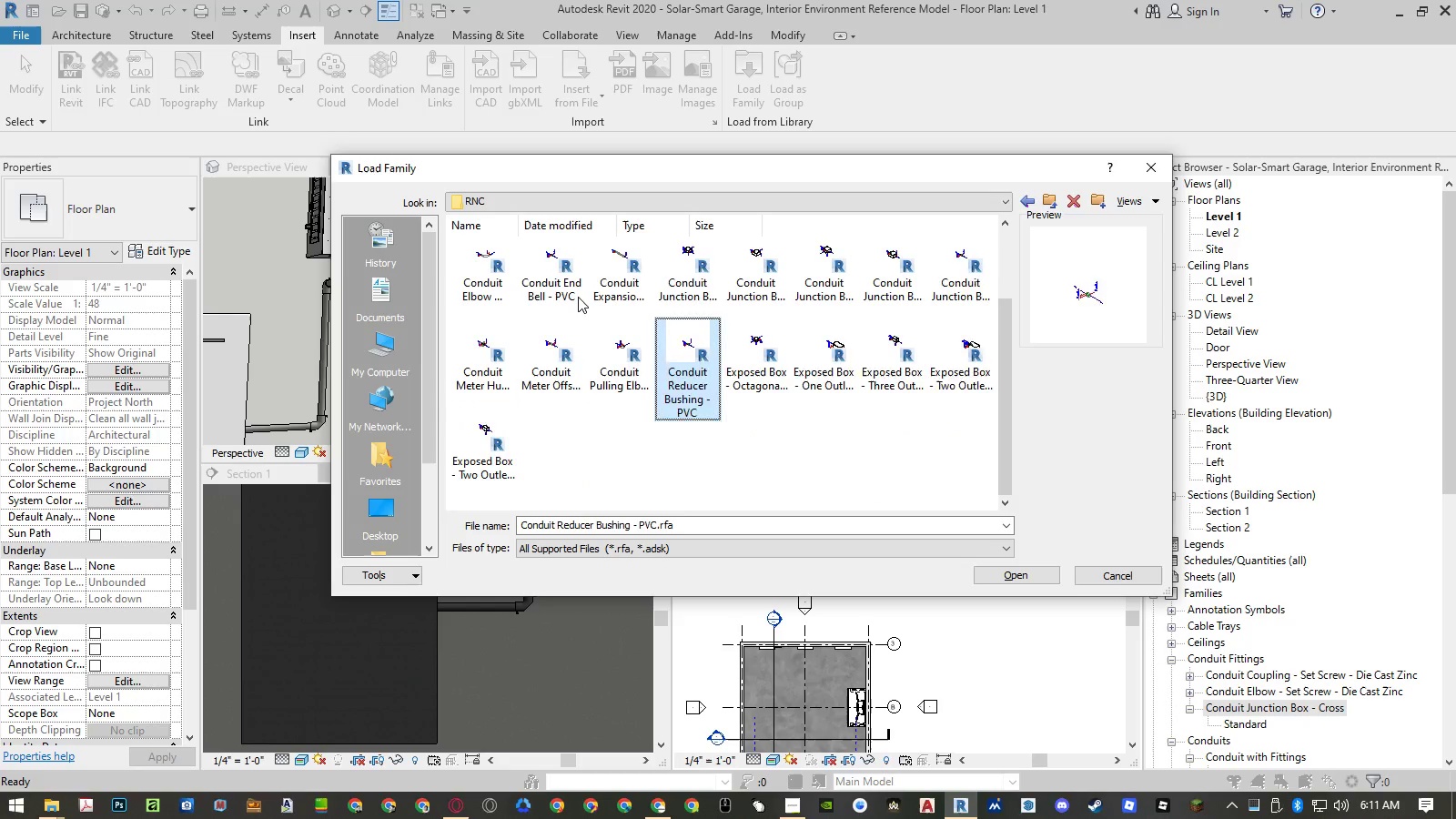 
key(ArrowUp)
 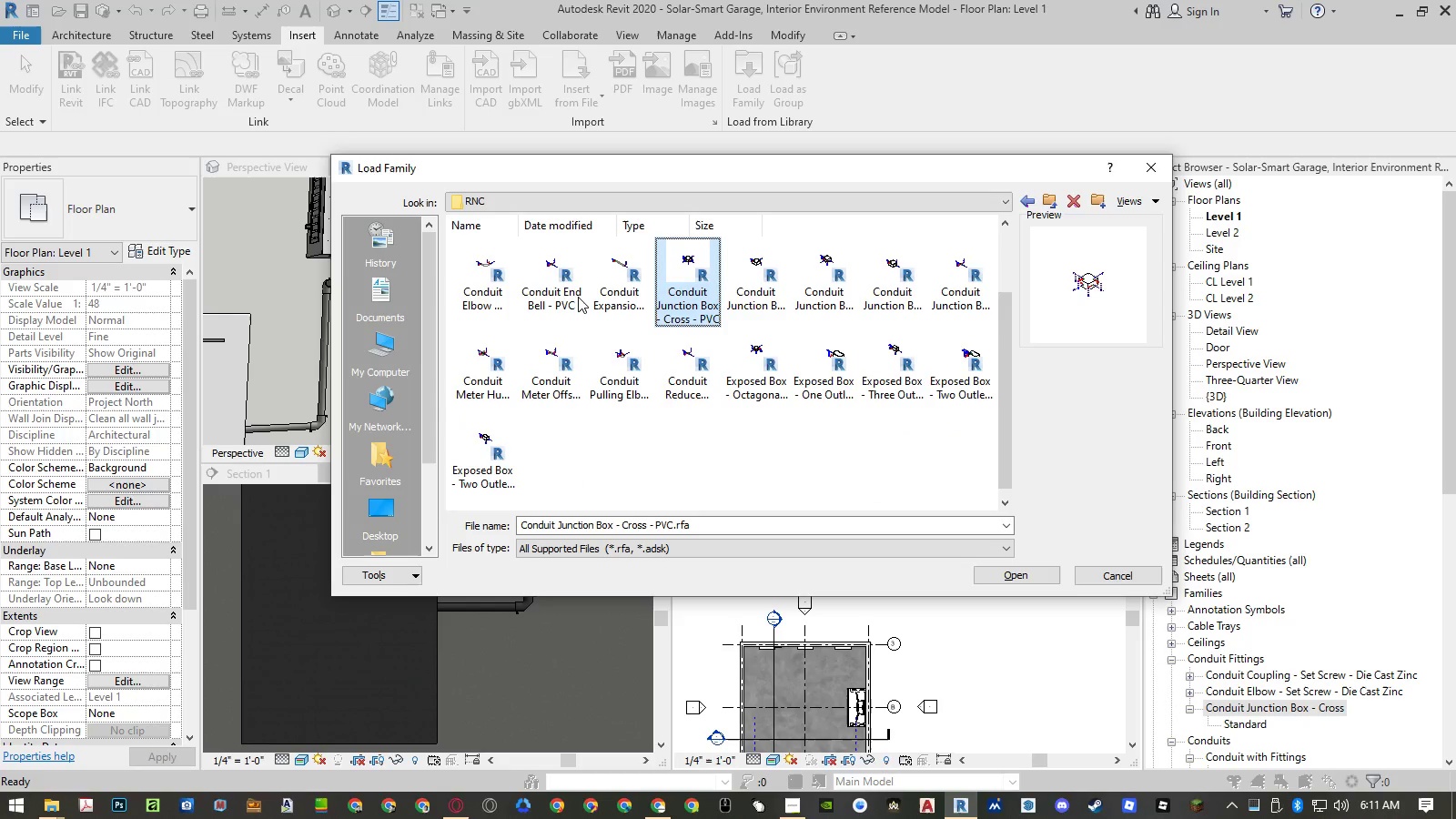 
key(Enter)
 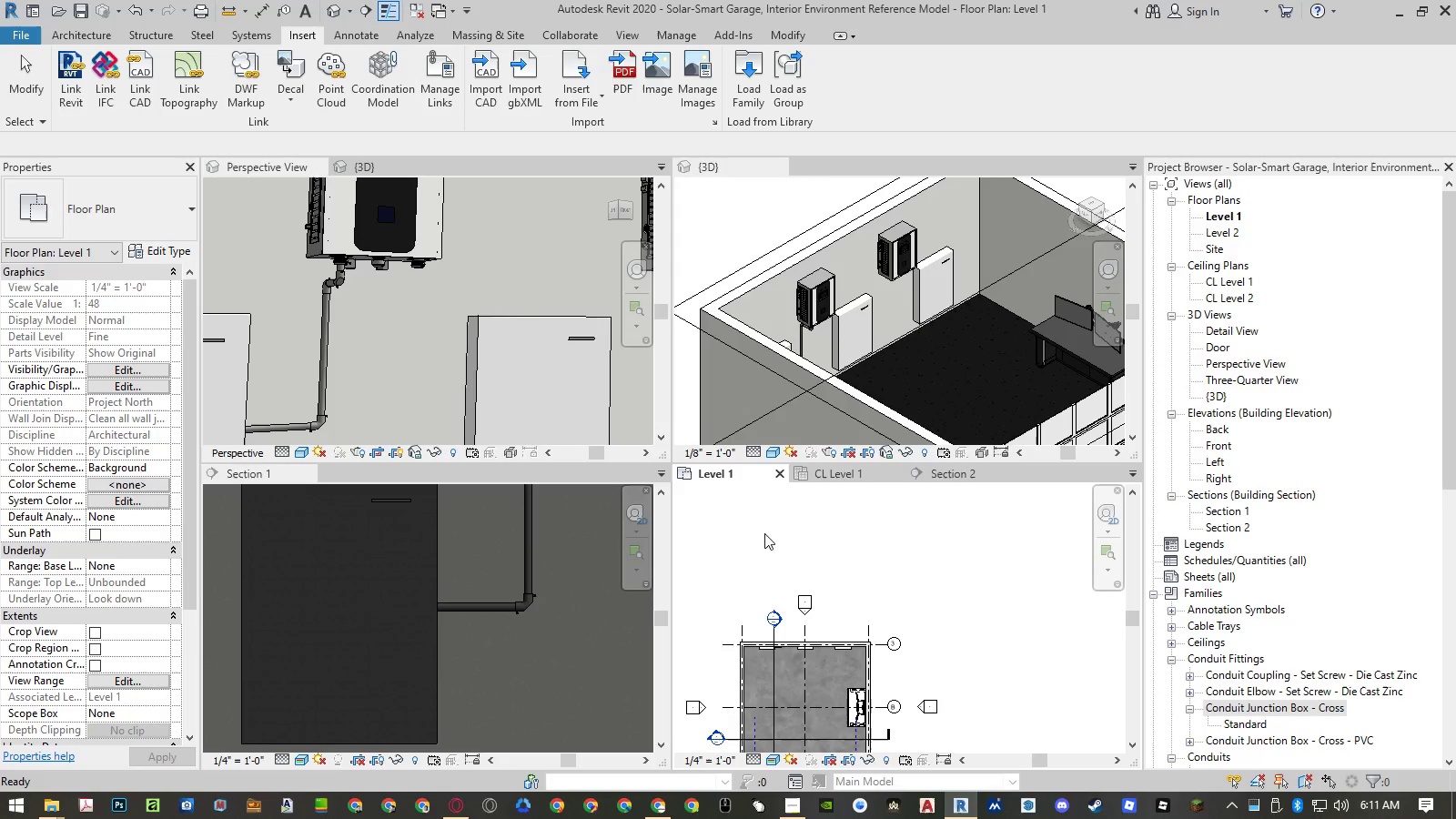 
wait(5.91)
 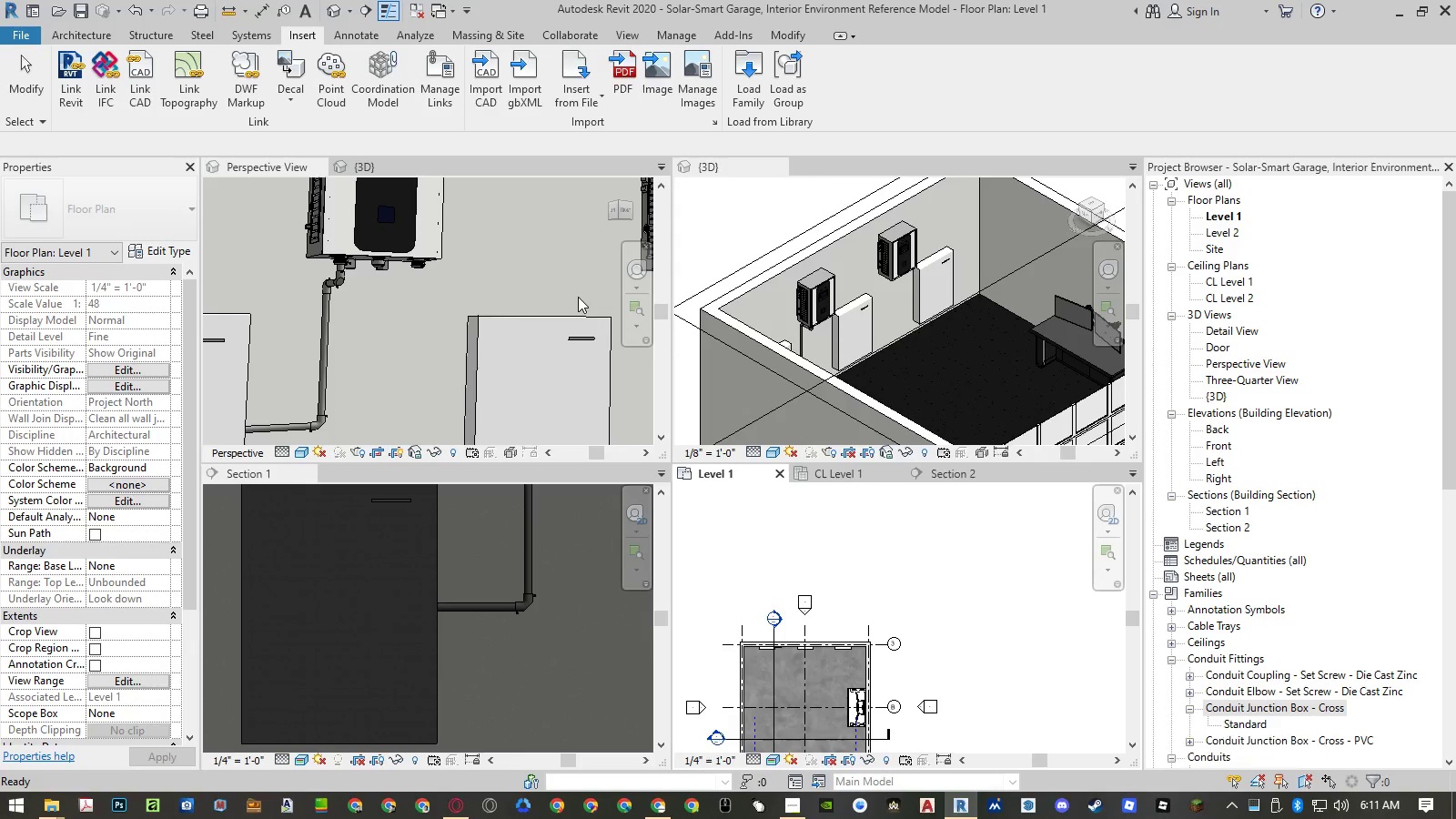 
left_click([560, 516])
 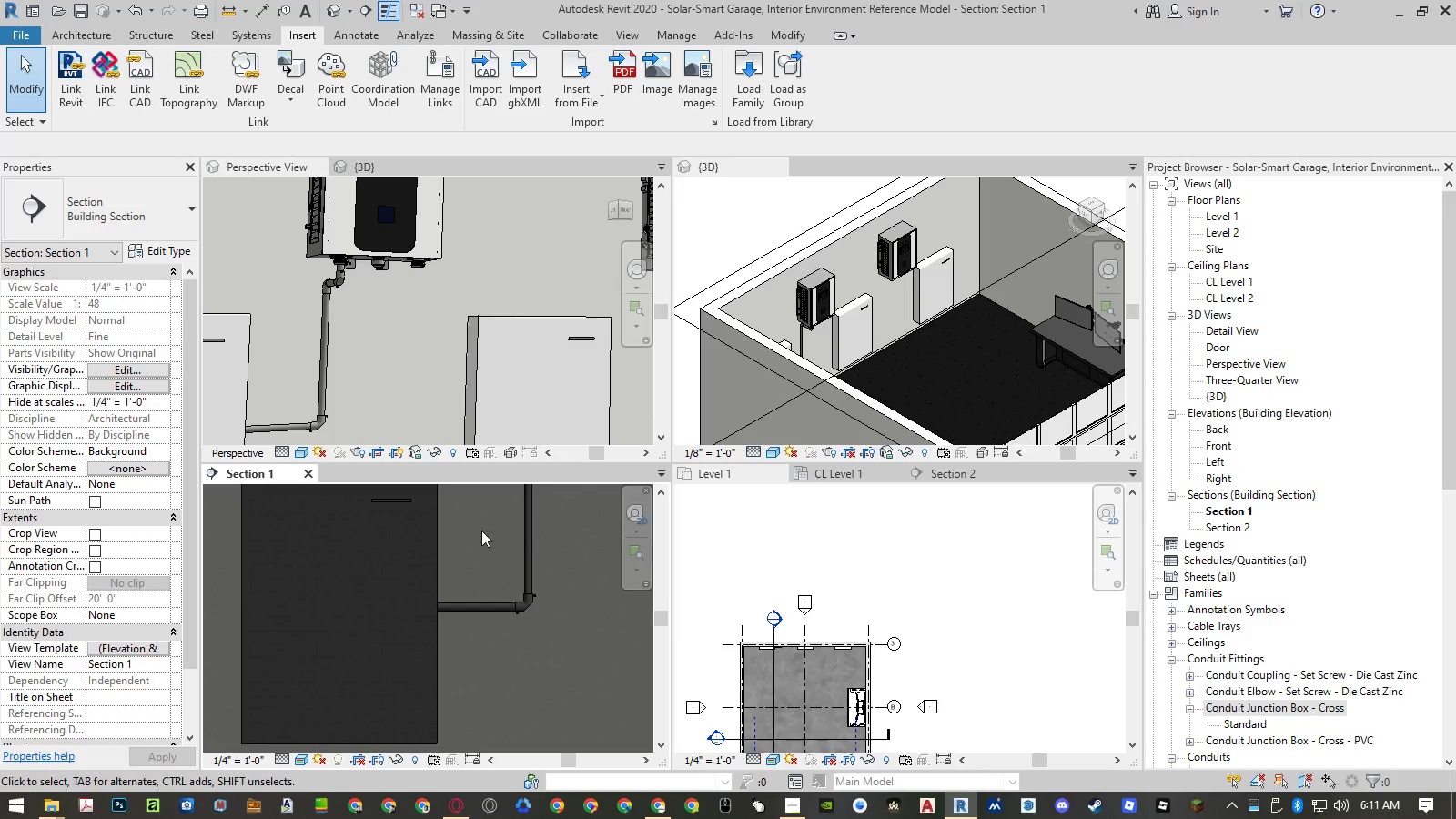 
left_click([483, 604])
 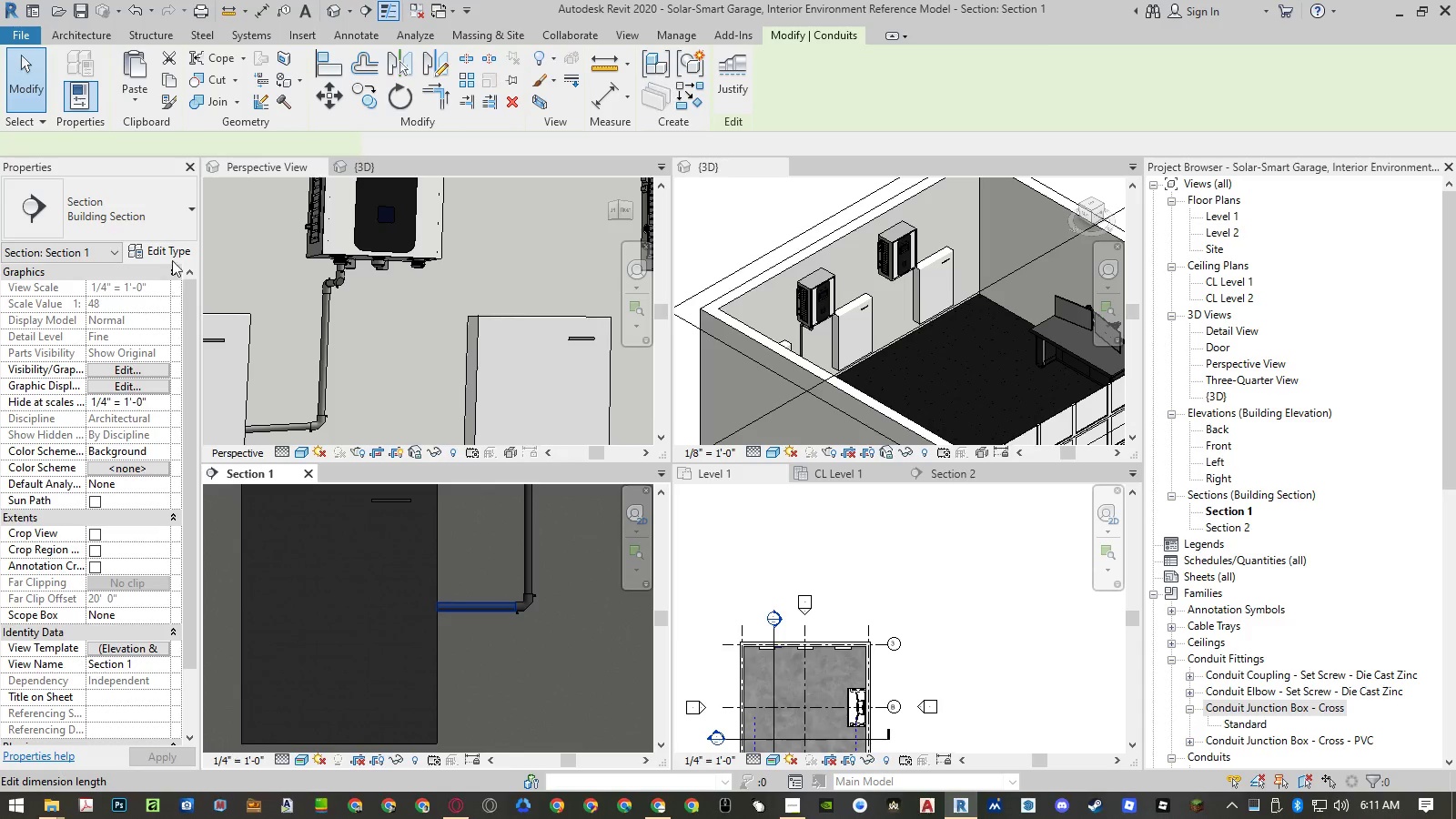 
left_click([172, 252])
 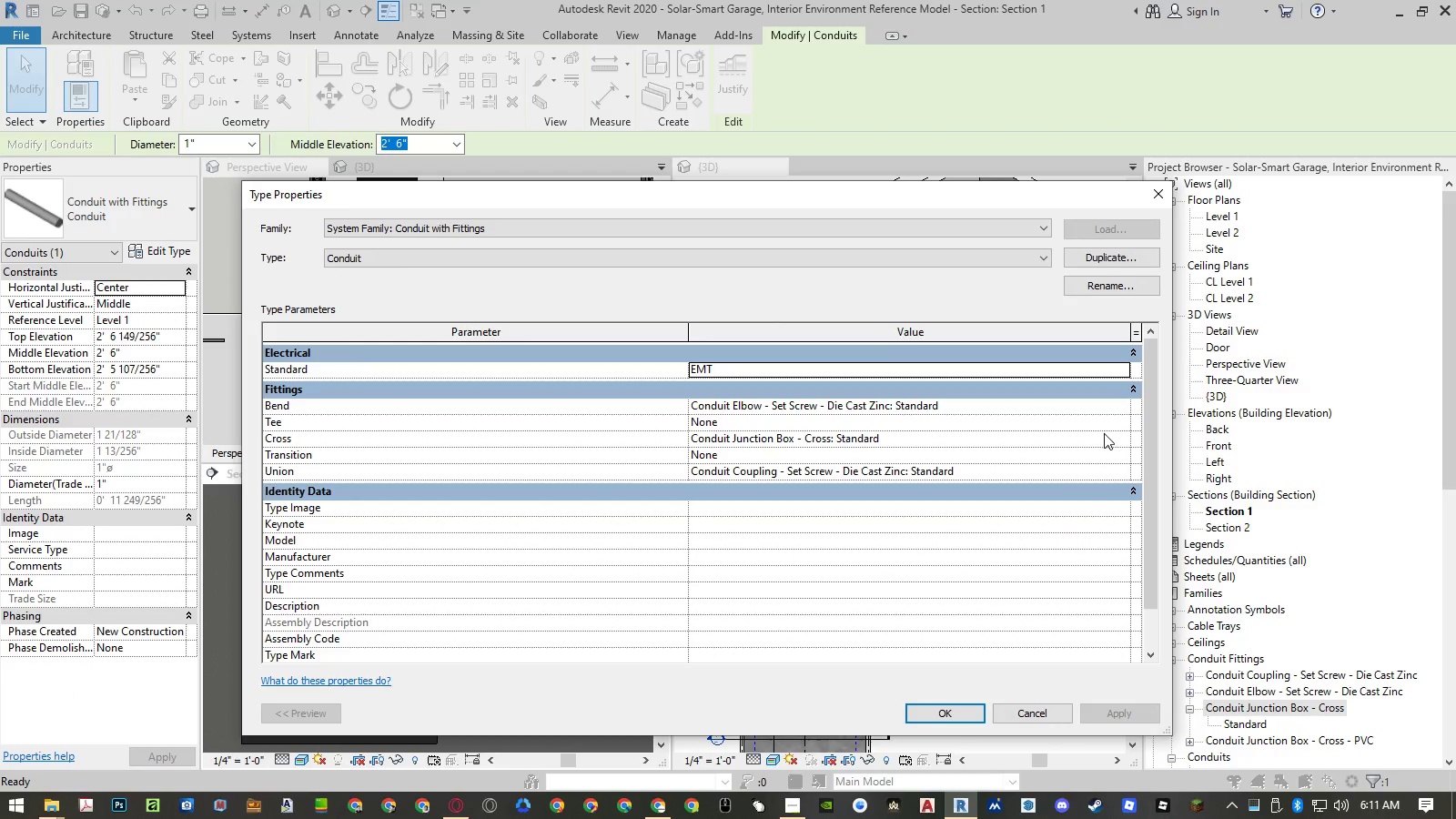 
left_click([1123, 440])
 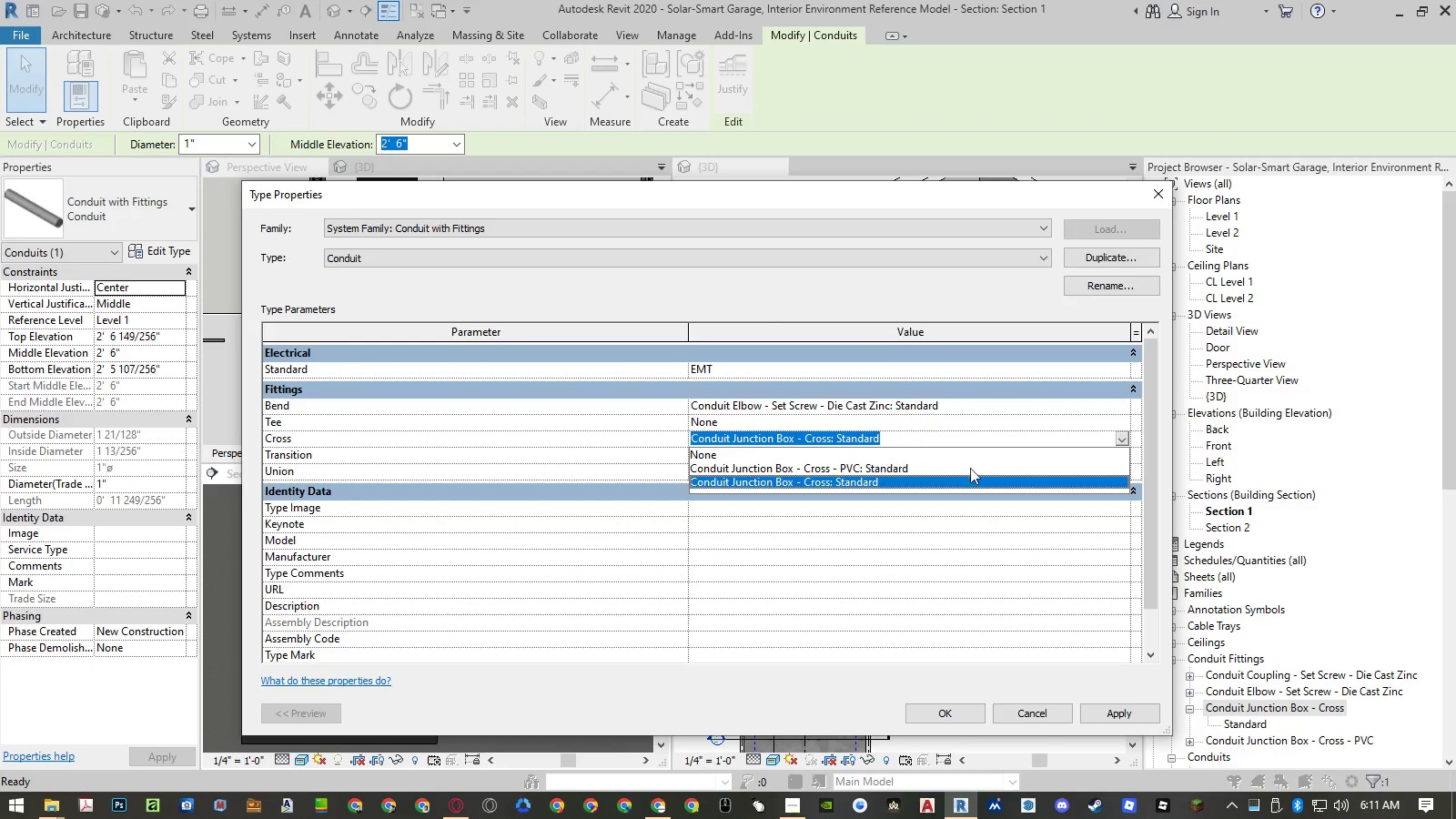 
left_click([967, 470])
 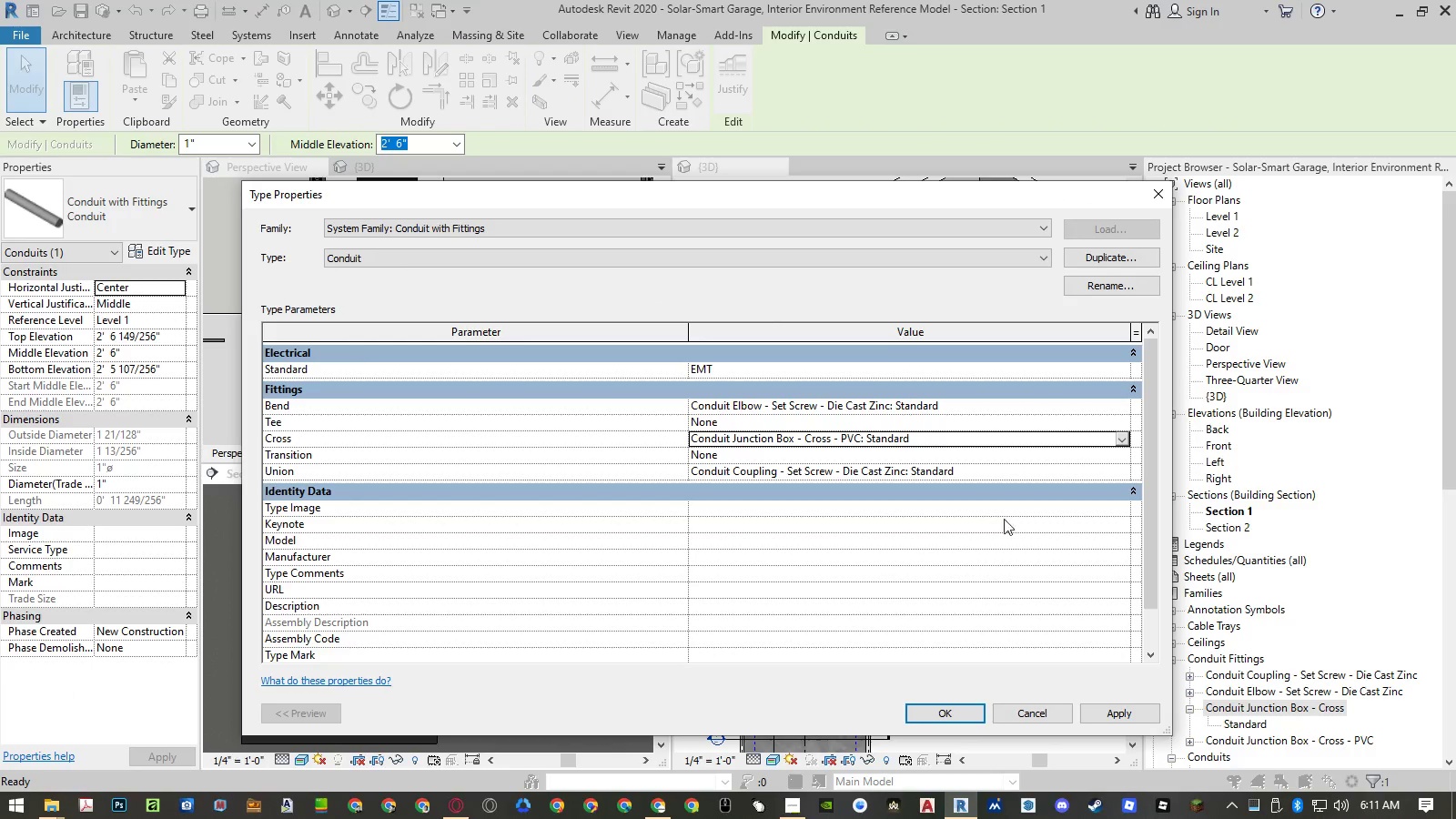 
left_click([1118, 423])
 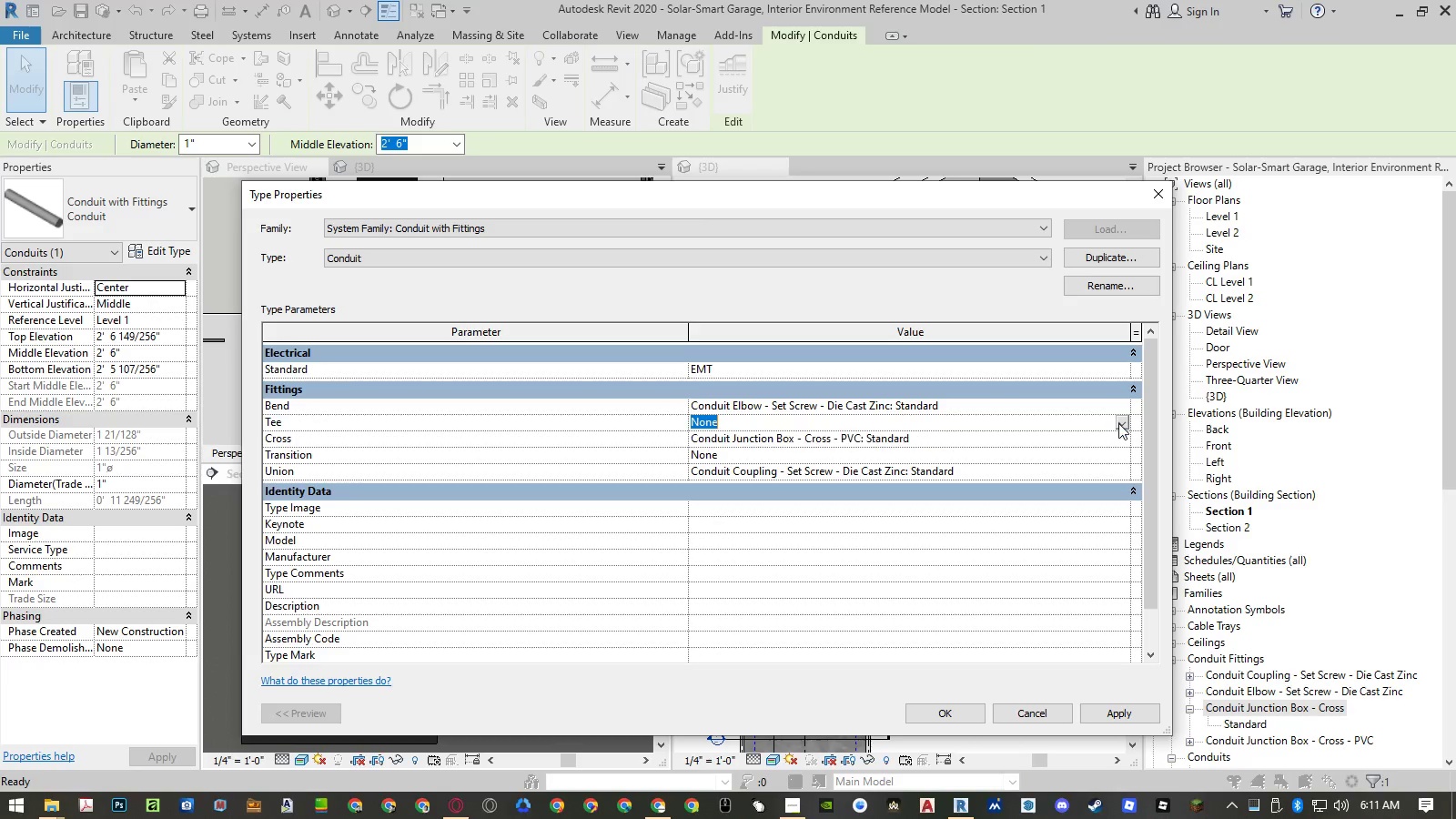 
left_click([1118, 423])
 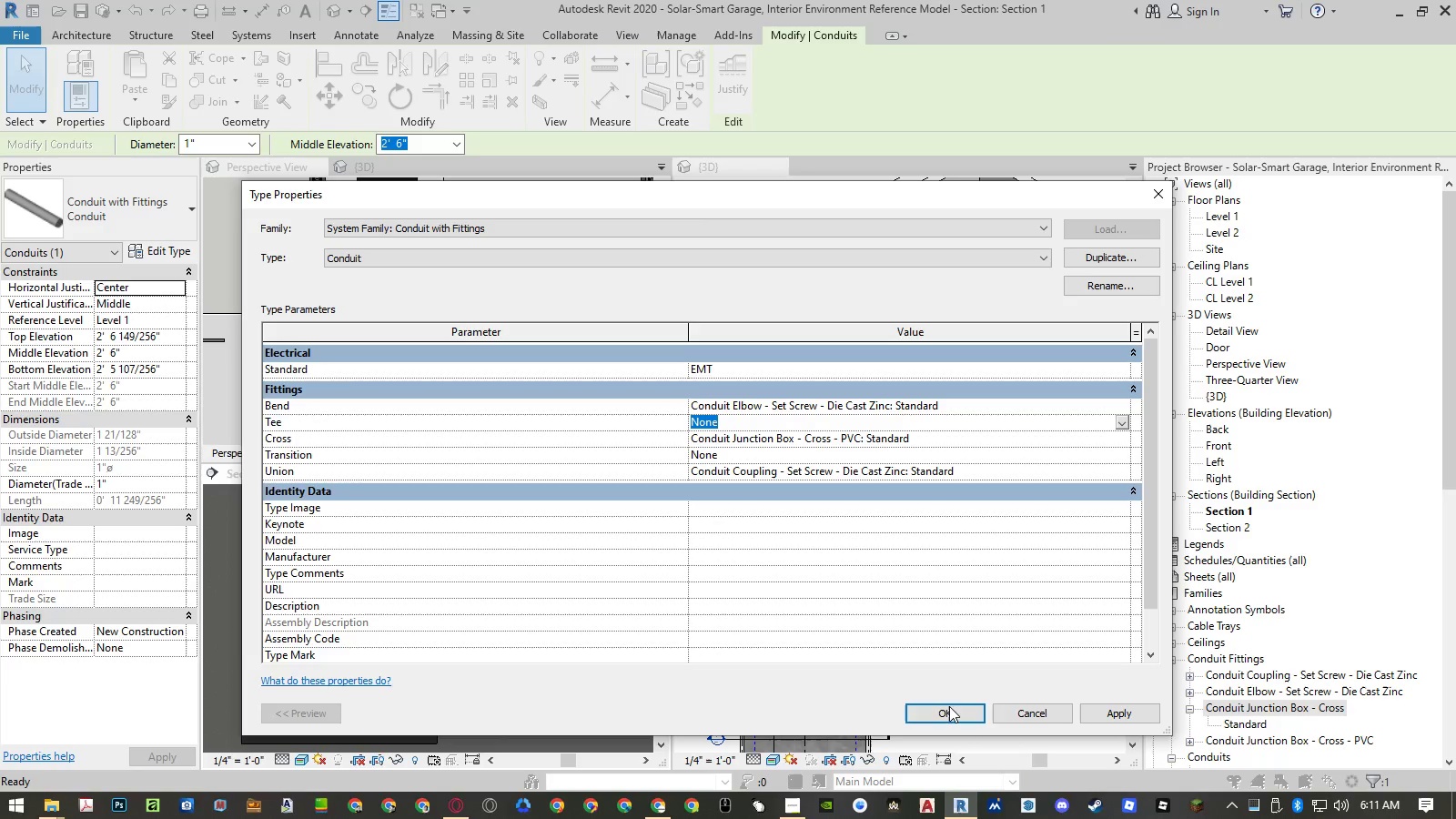 
left_click([947, 711])
 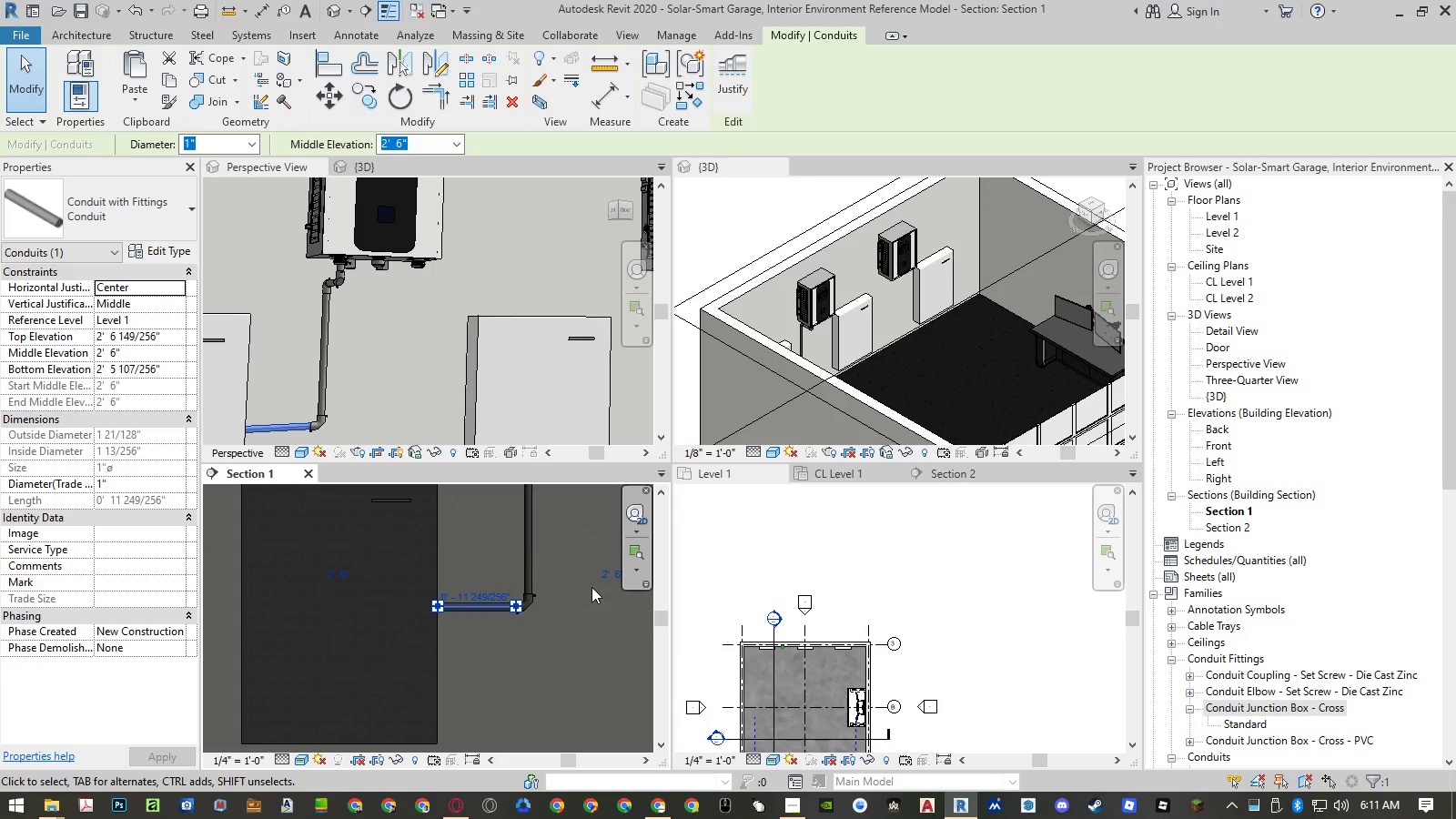 
left_click([584, 584])
 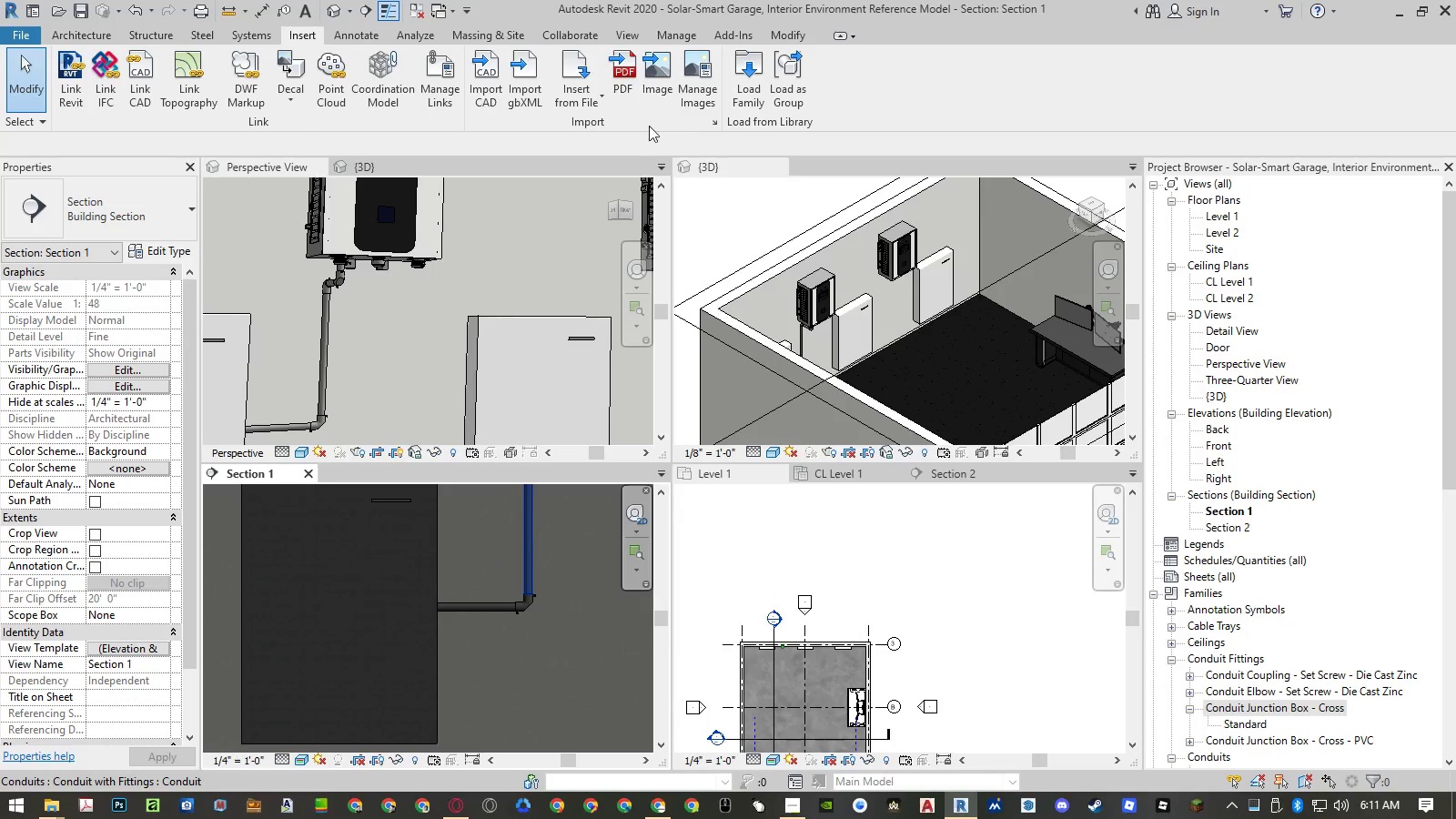 
left_click([746, 95])
 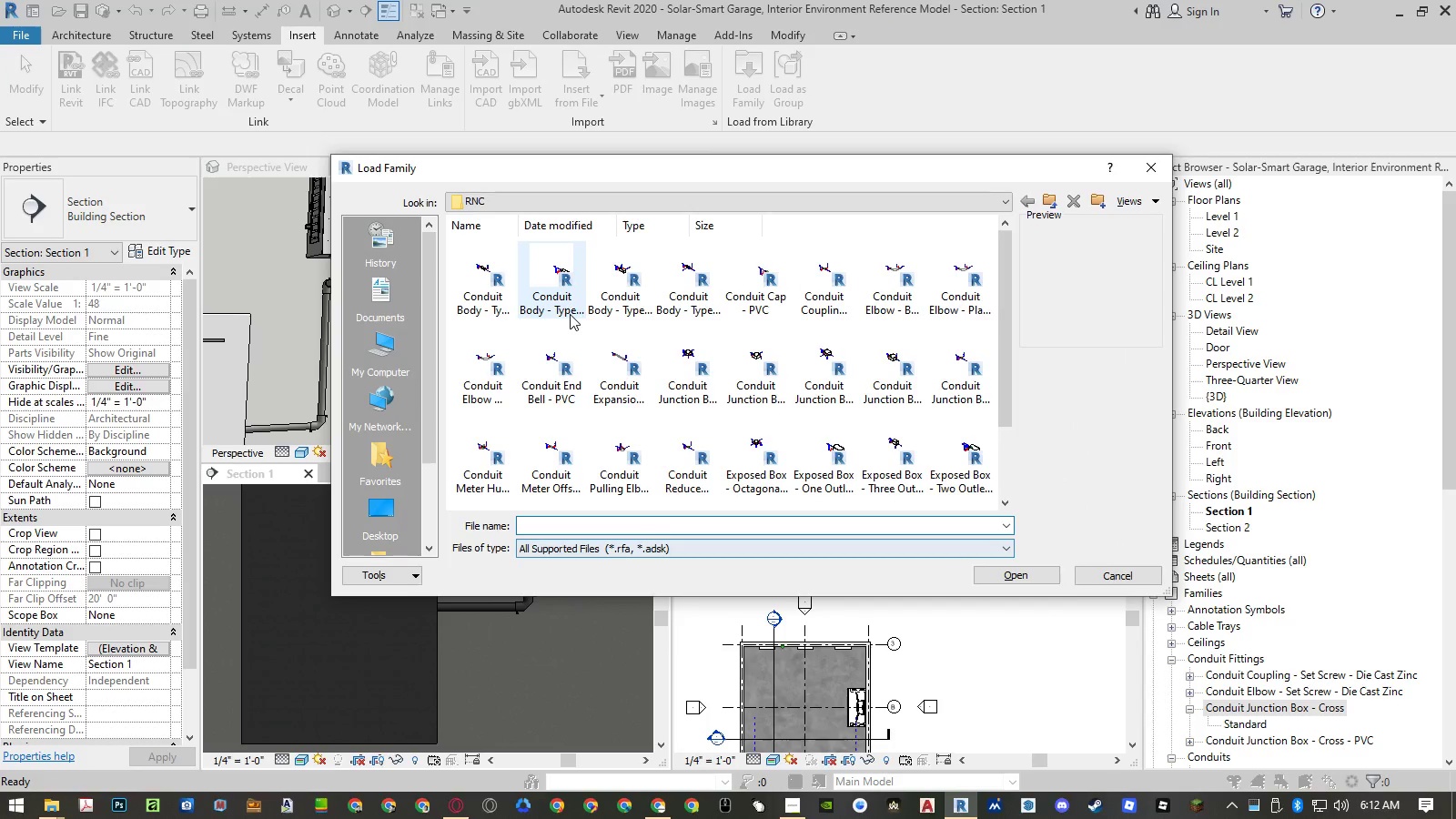 
left_click([1047, 198])
 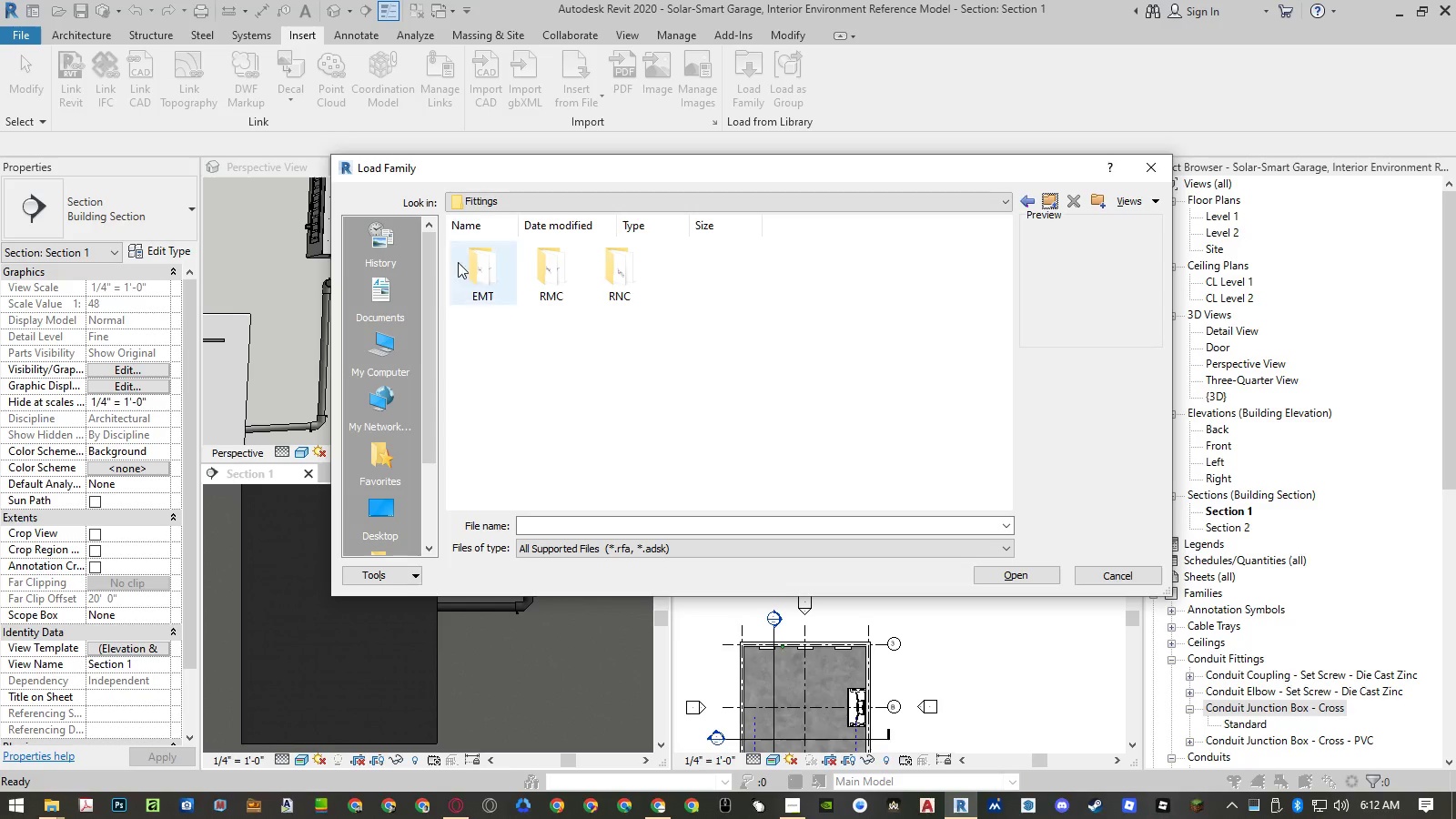 
double_click([478, 268])
 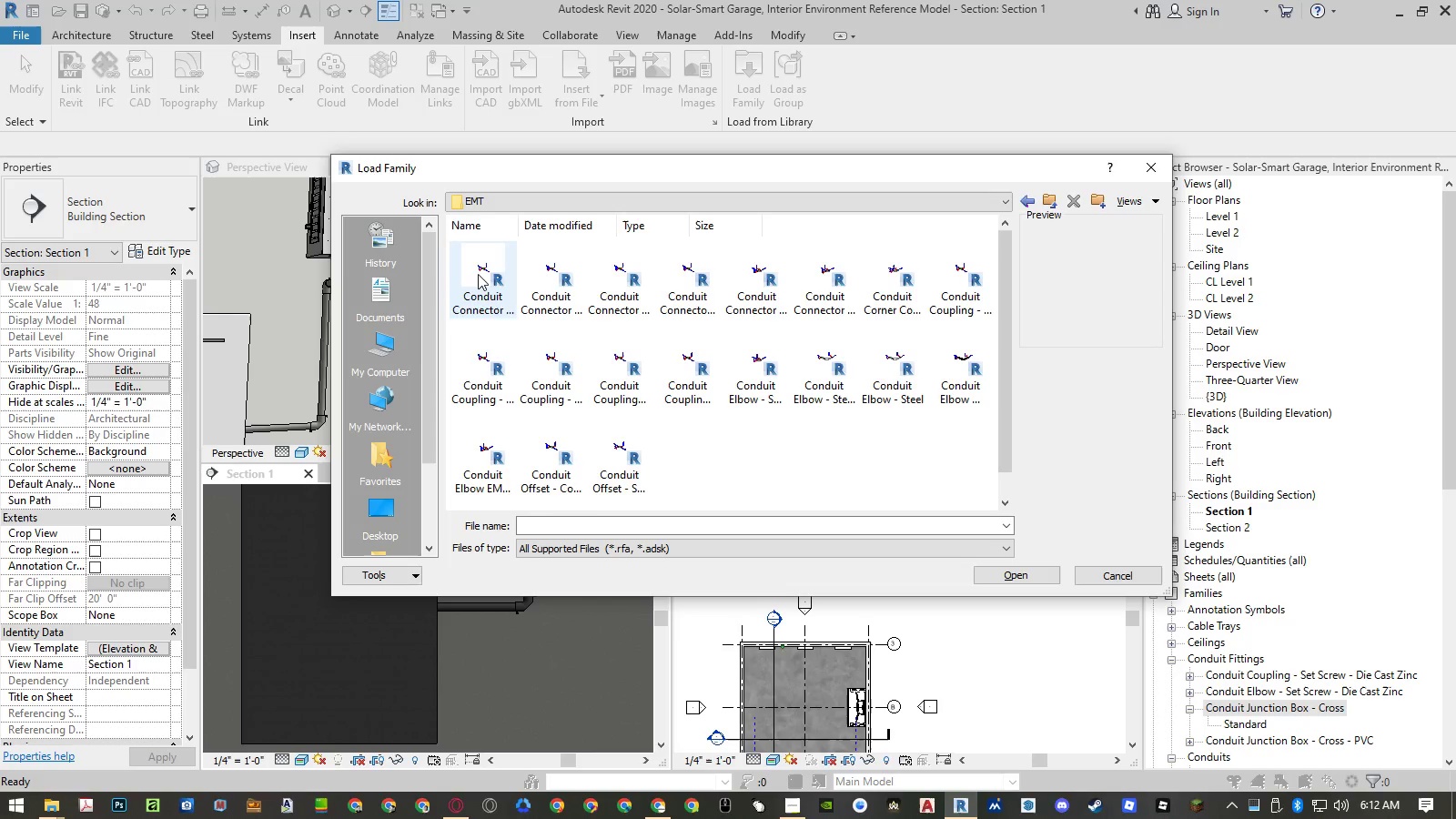 
left_click([475, 283])
 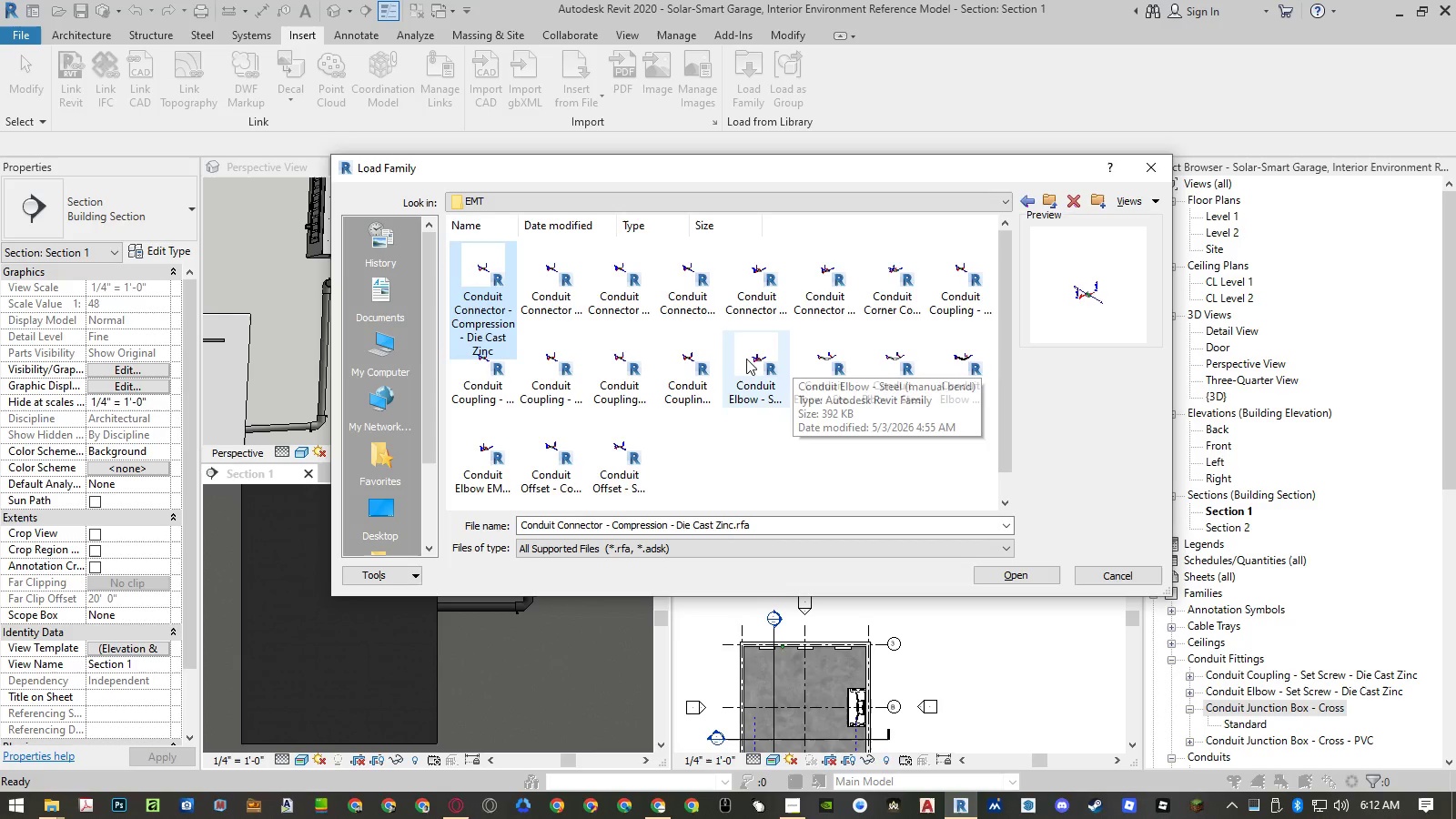 
key(ArrowRight)
 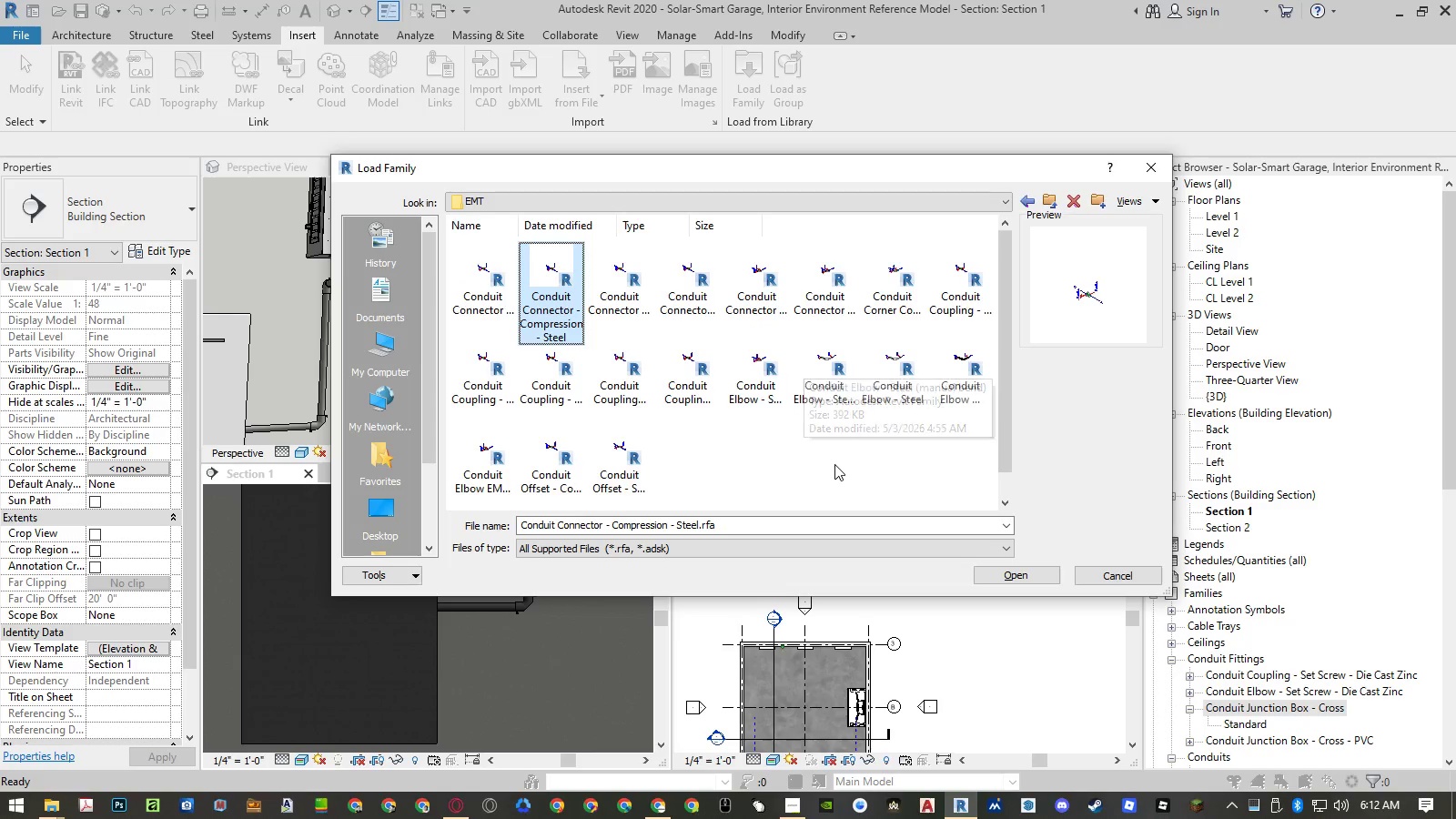 
key(ArrowRight)
 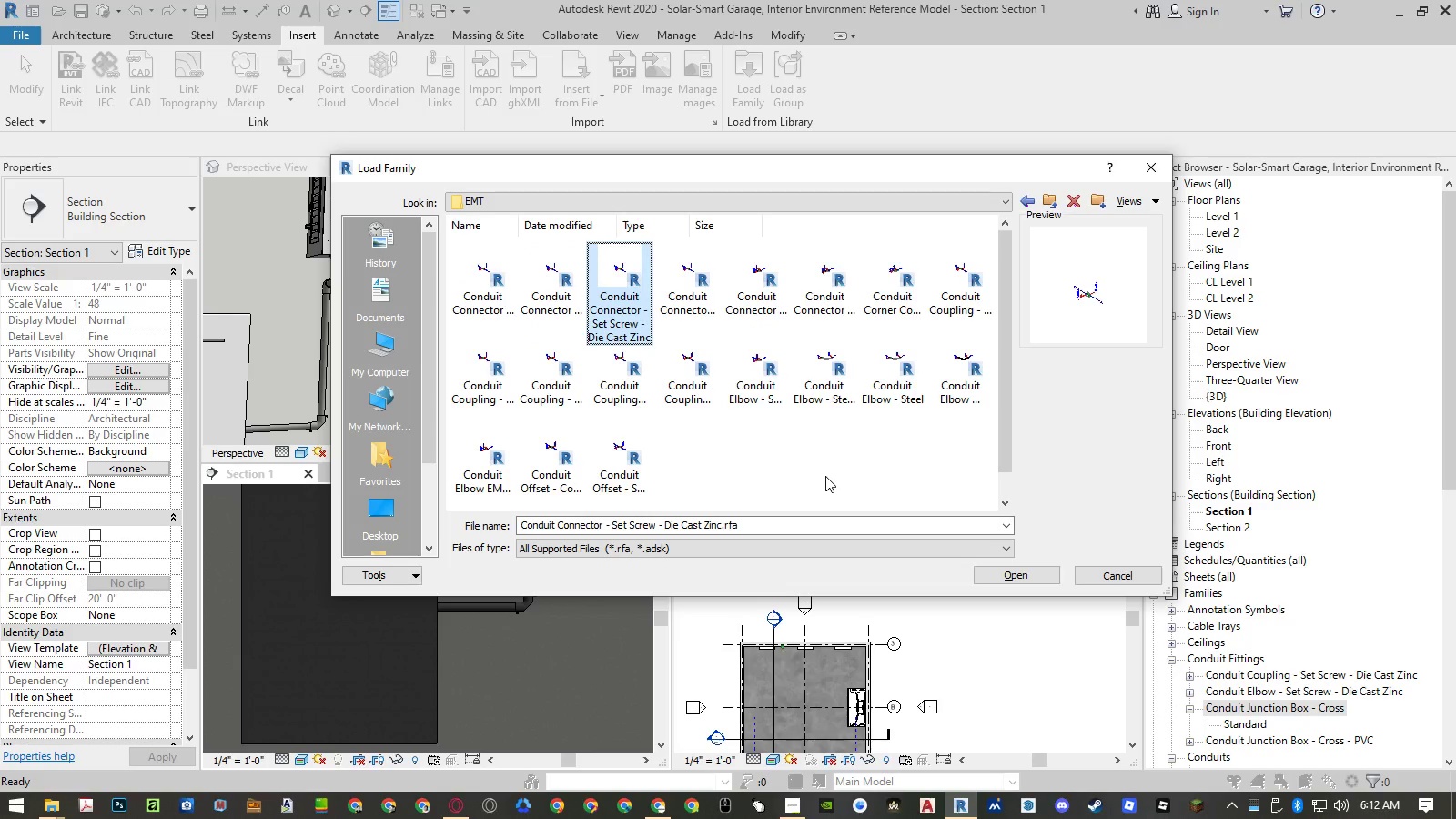 
key(ArrowRight)
 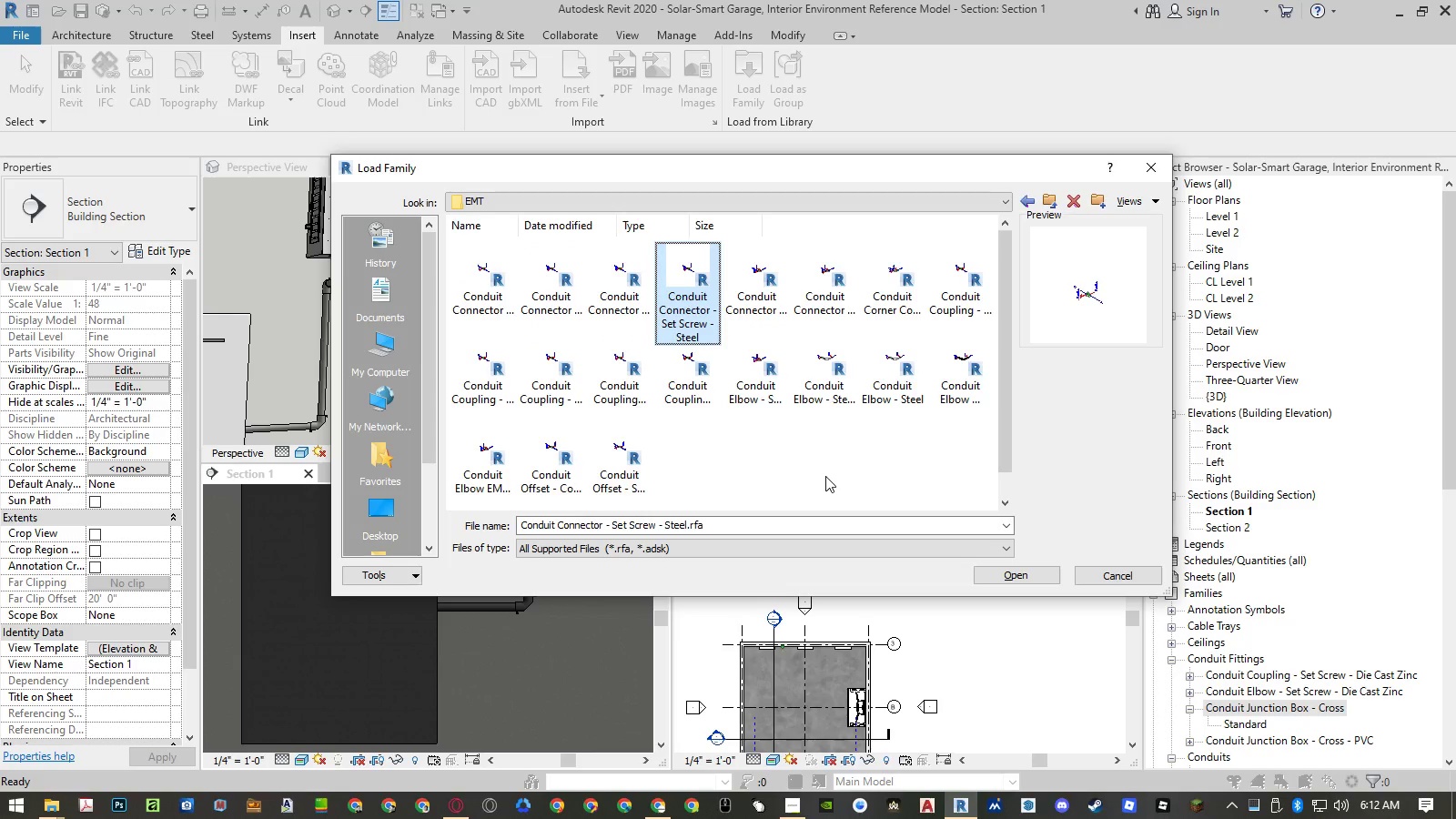 
key(ArrowRight)
 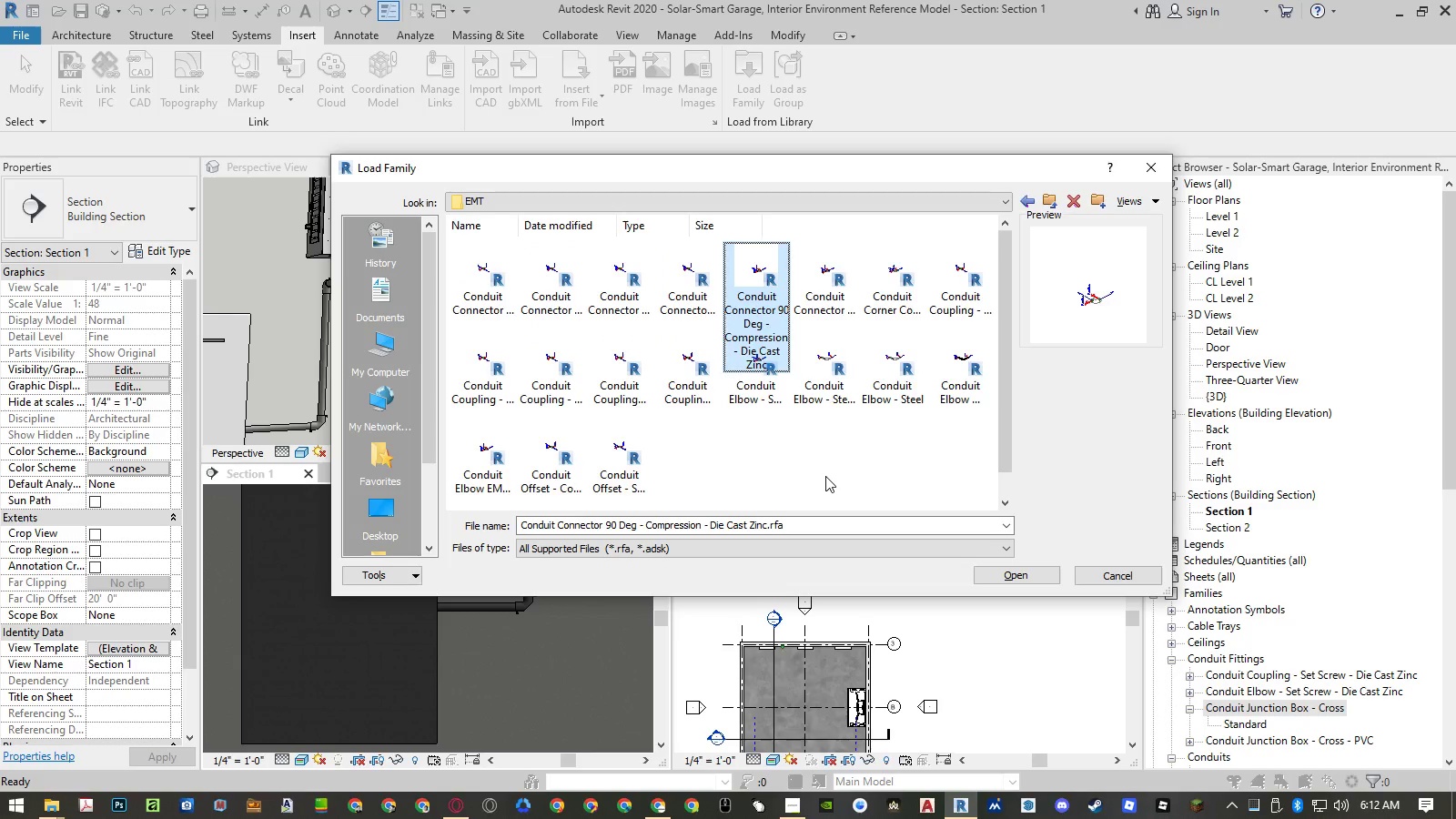 
key(ArrowRight)
 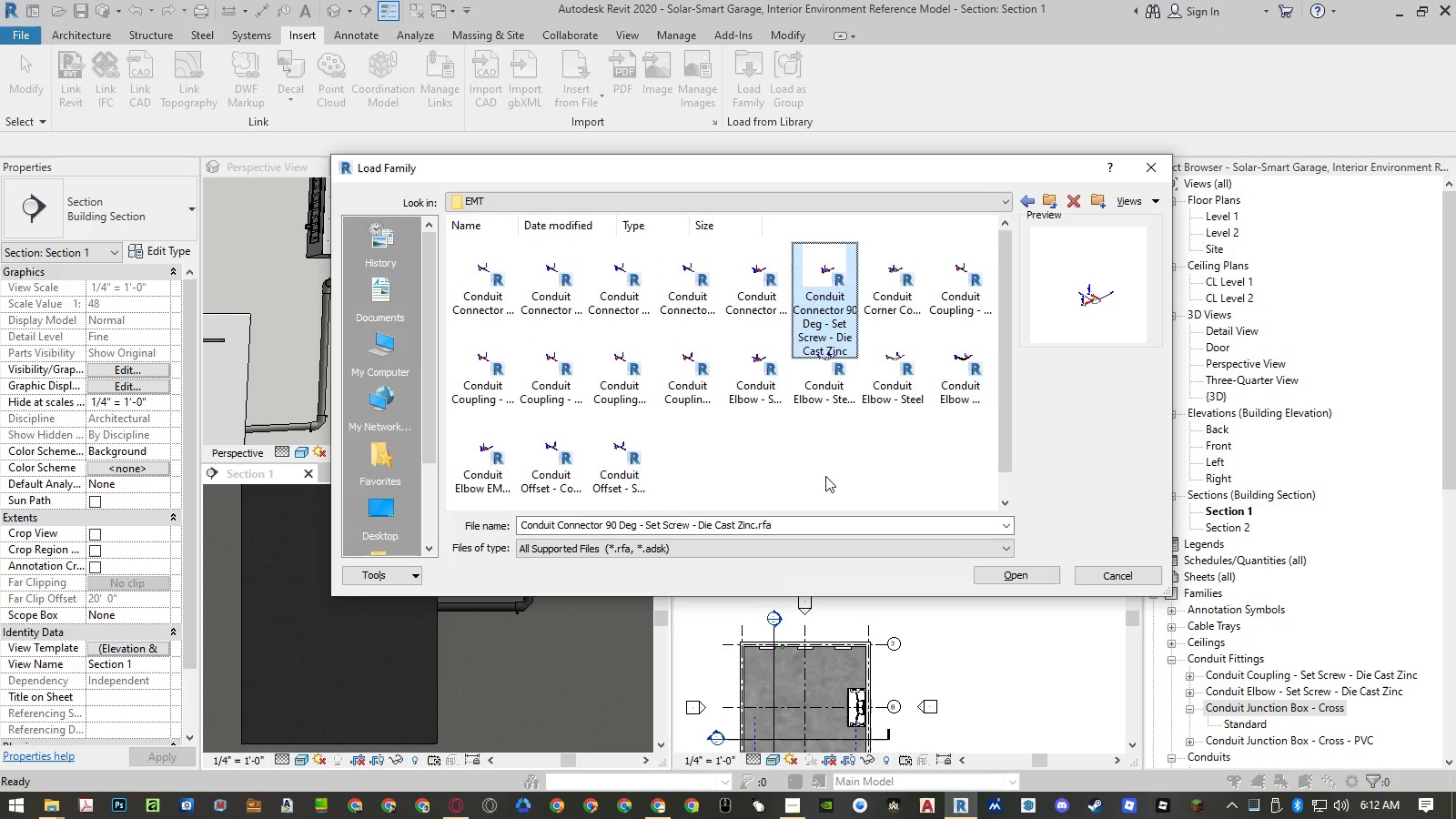 
key(ArrowLeft)
 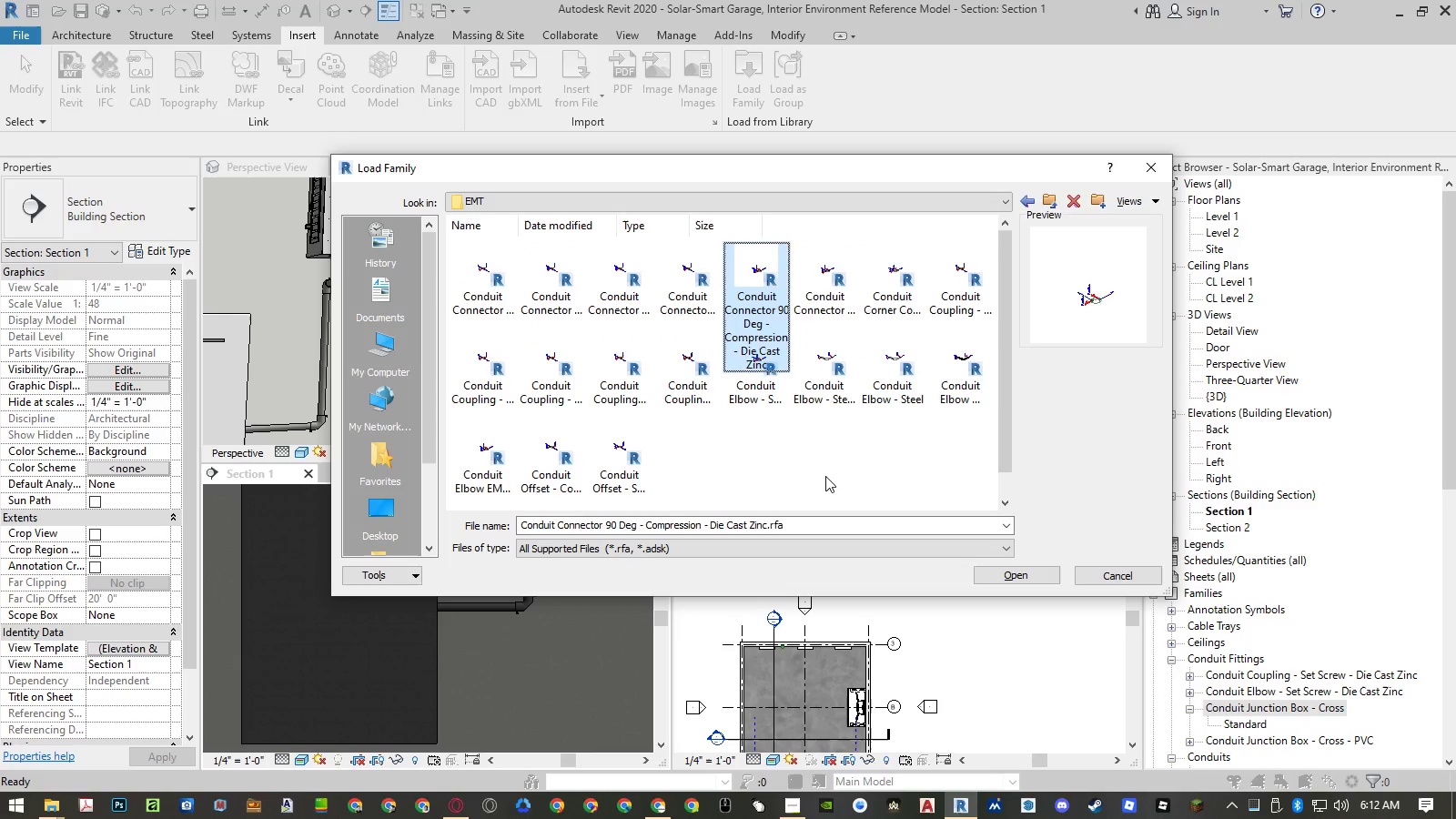 
key(ArrowLeft)
 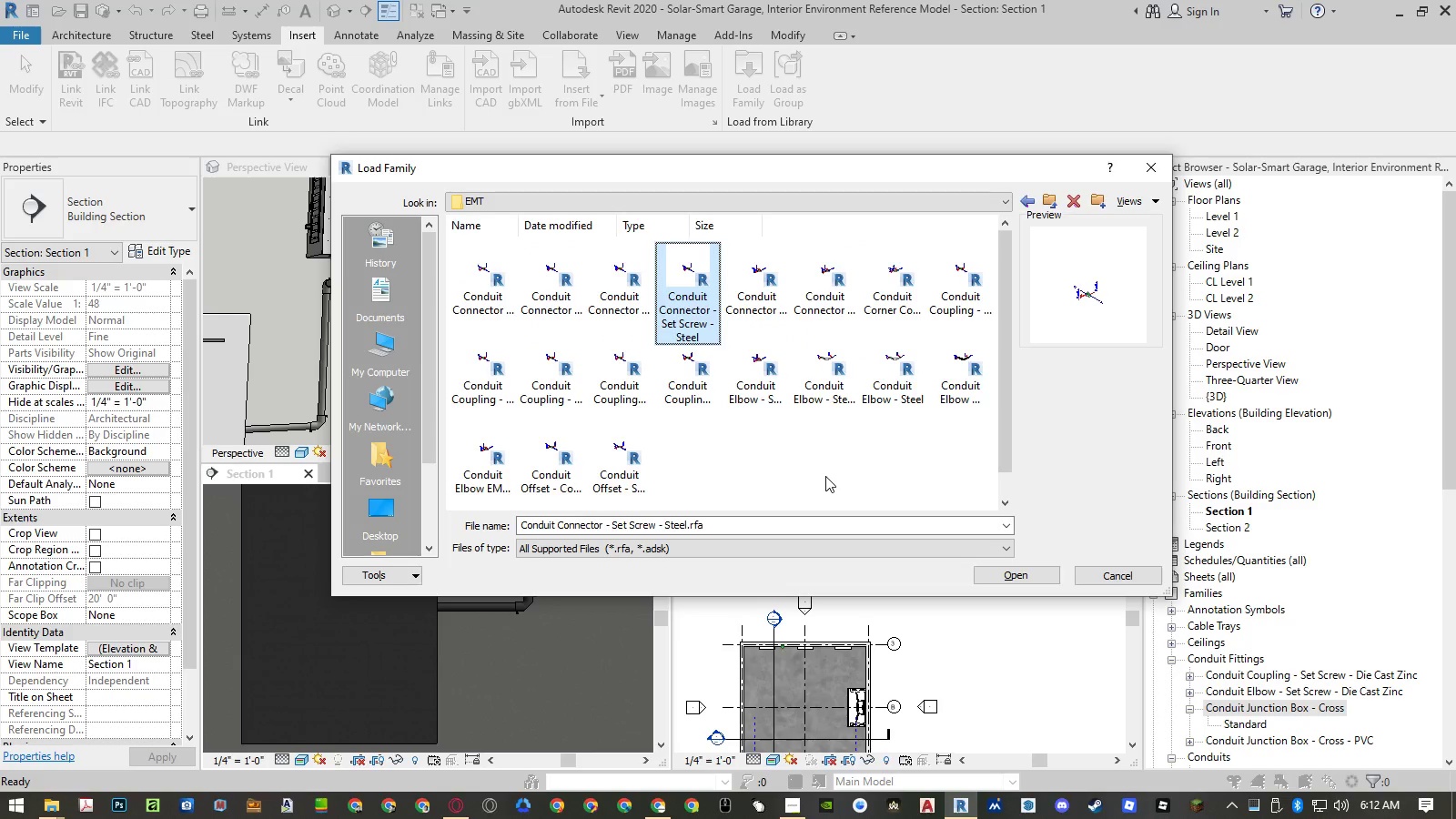 
key(Control+ControlLeft)
 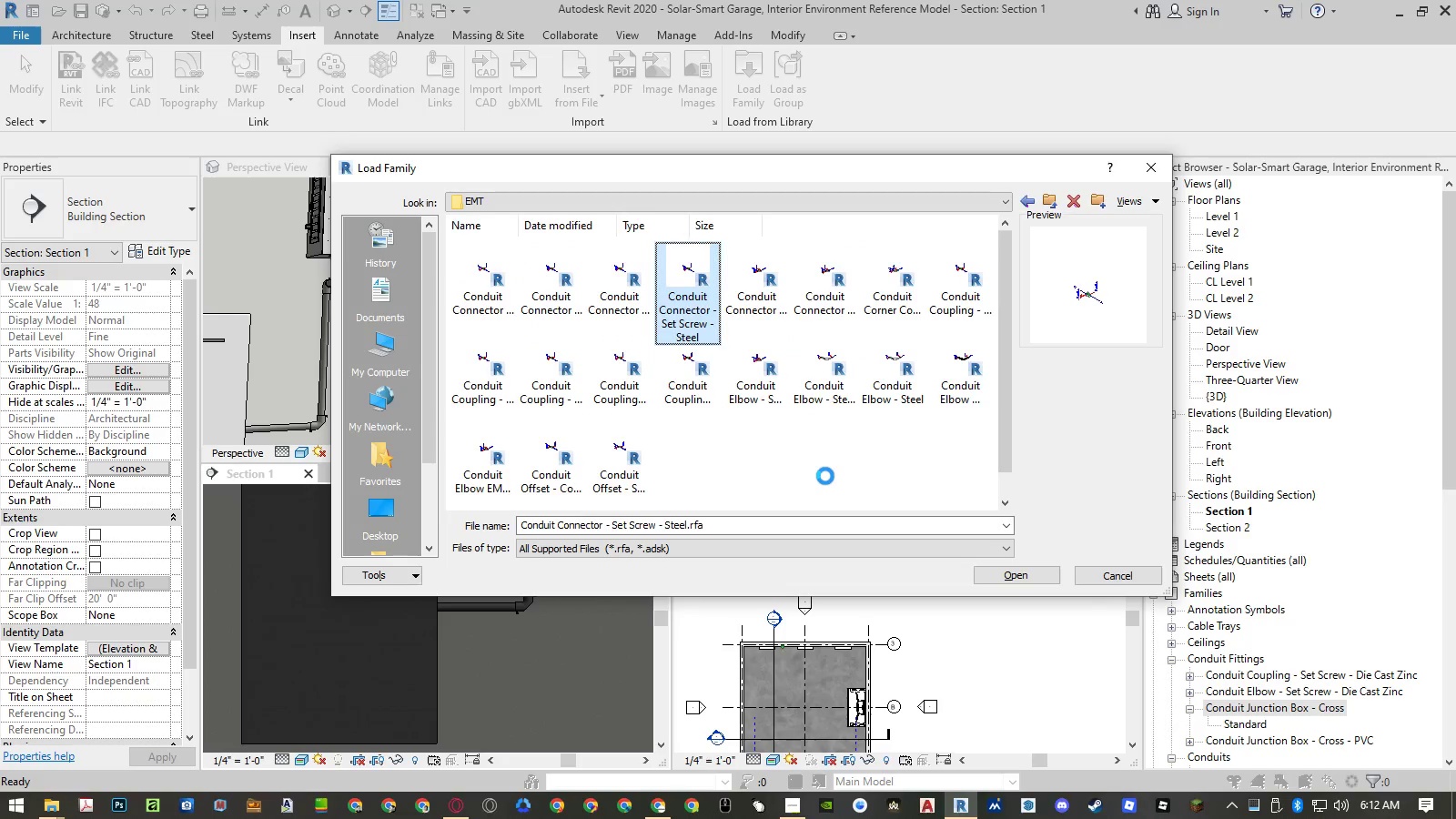 
key(Control+A)
 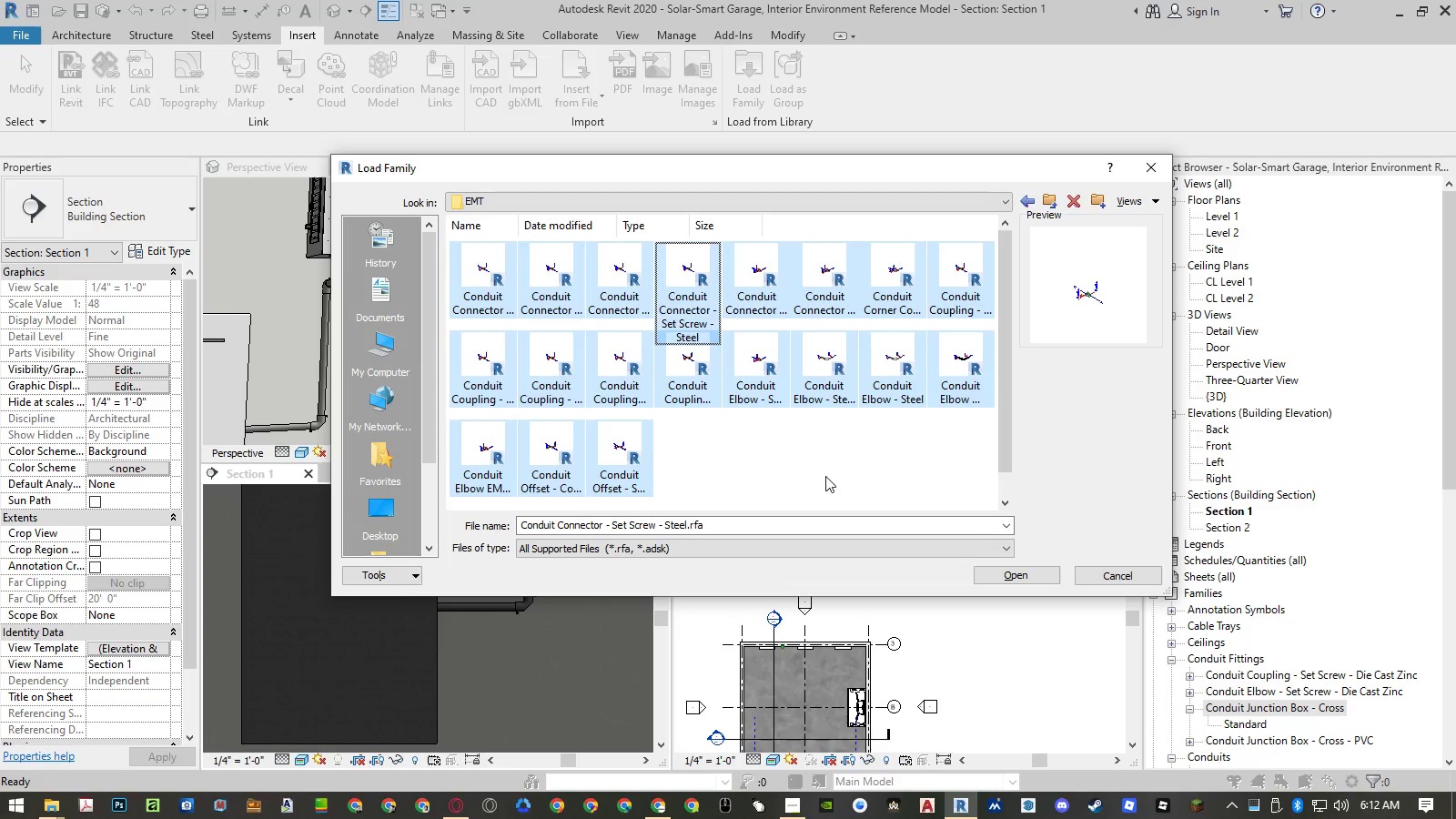 
key(NumpadEnter)
 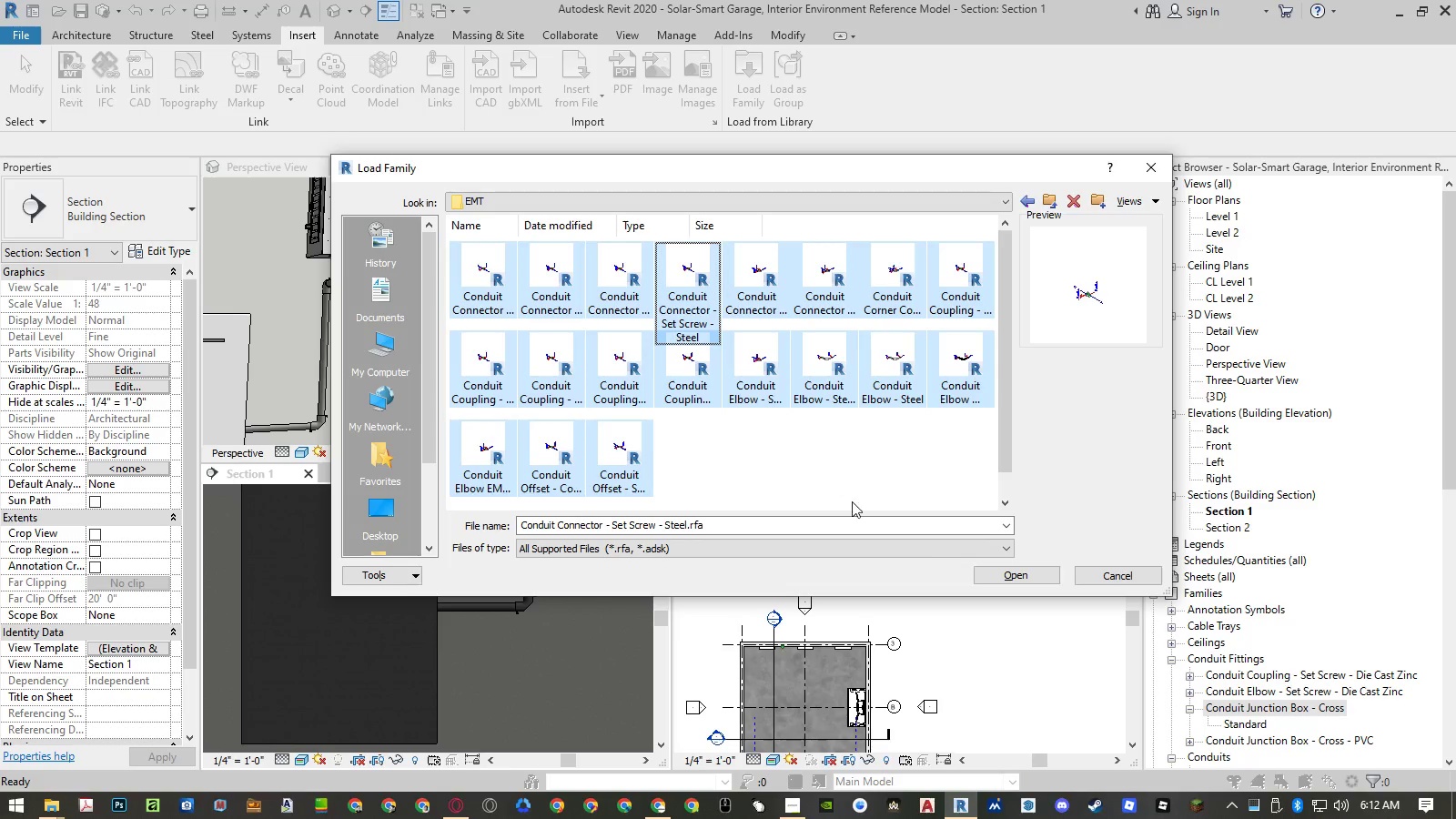 
left_click([1003, 571])
 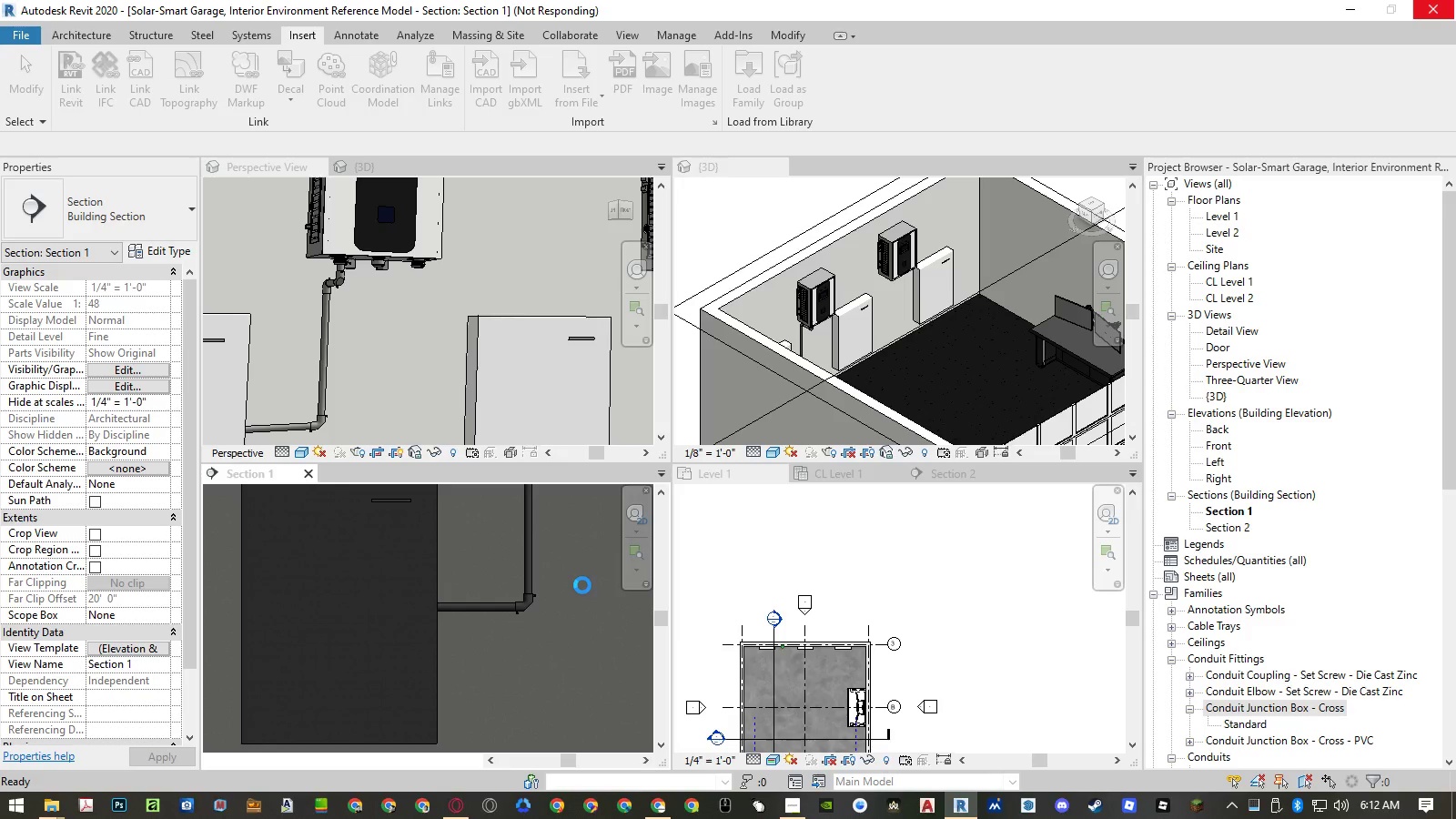 
wait(20.64)
 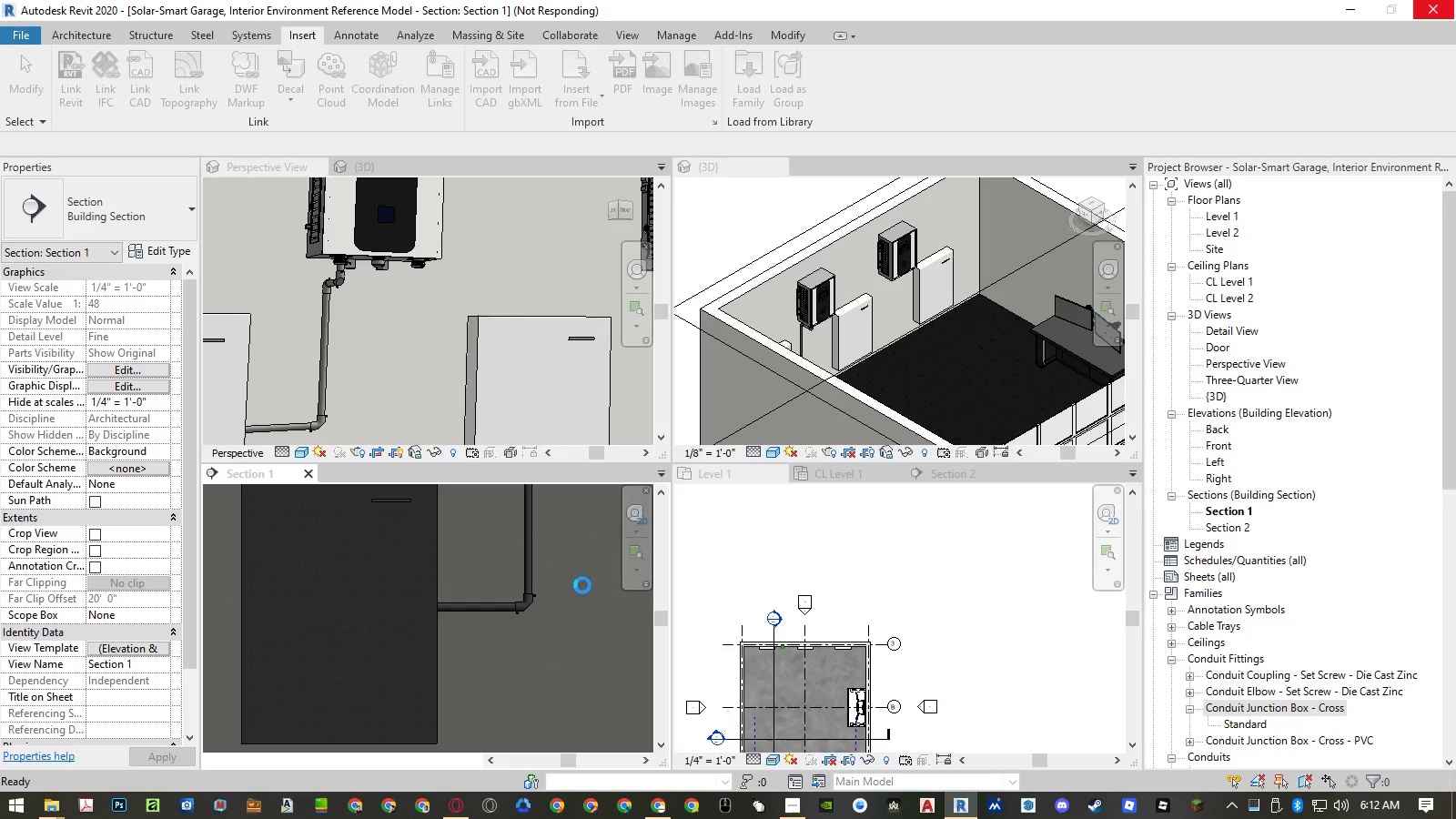 
left_click([525, 574])
 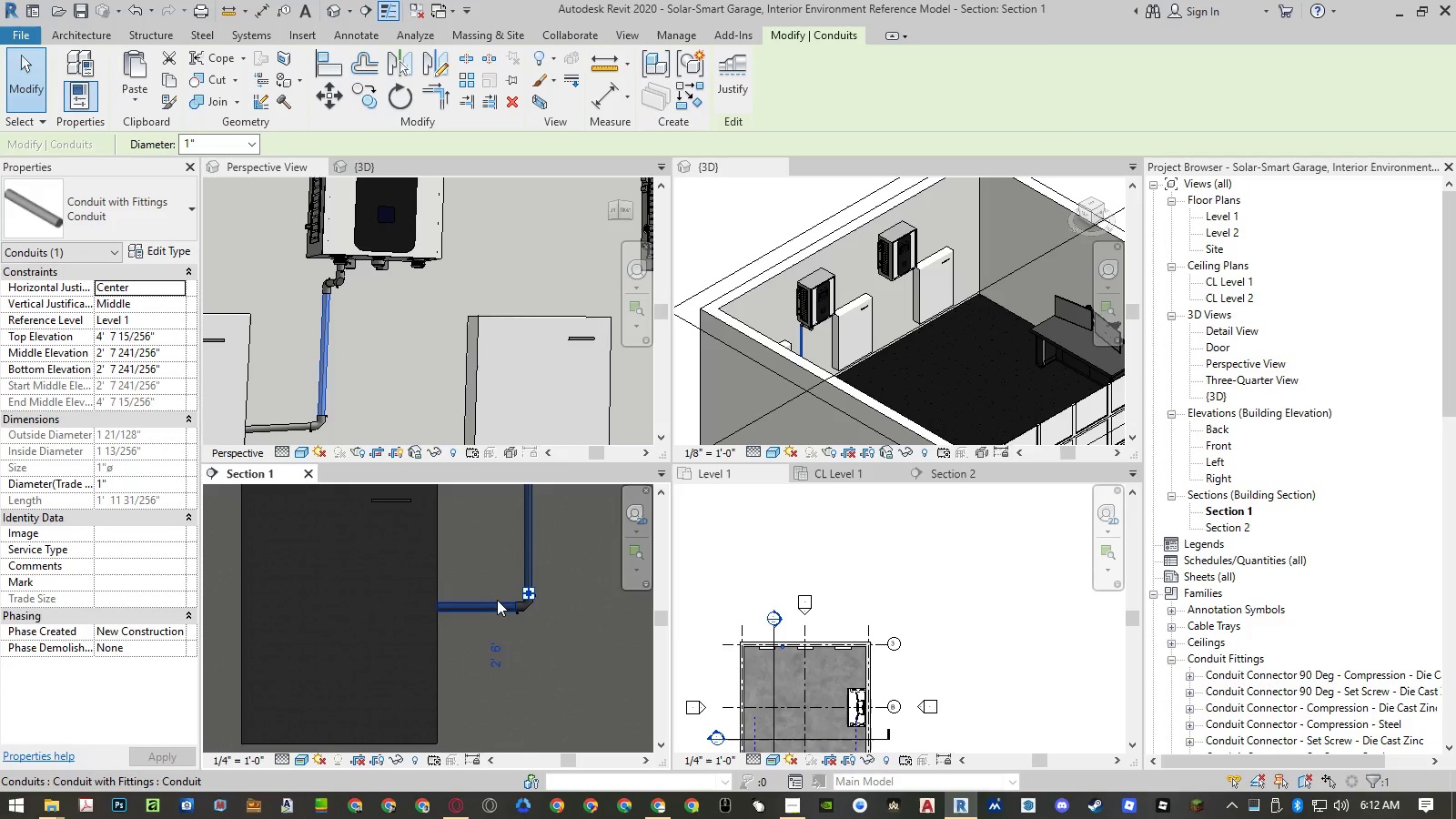 
hold_key(key=ControlLeft, duration=0.5)
left_click([485, 606])
 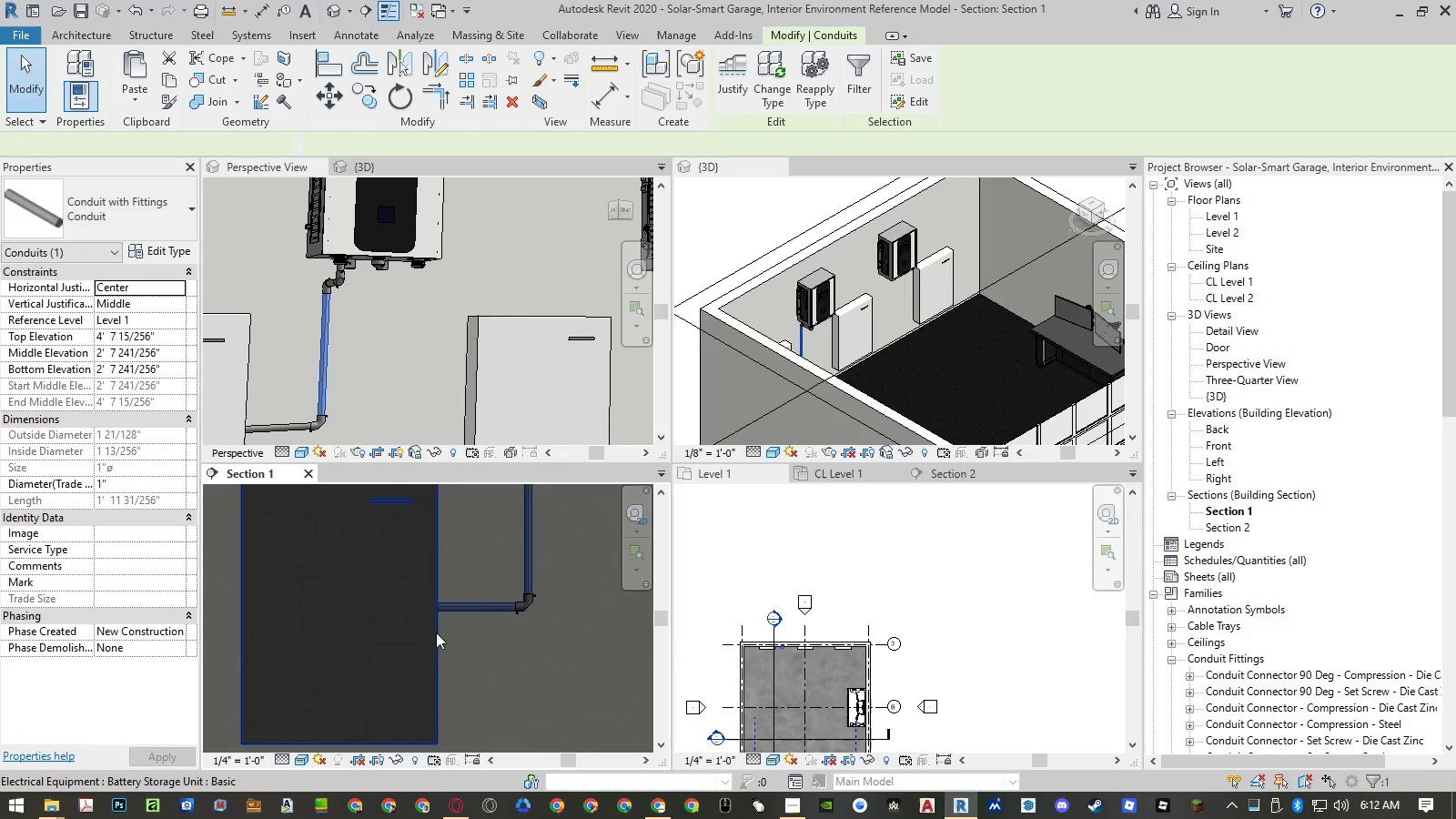 
scroll: coordinate [539, 594], scroll_direction: down, amount: 2.0
 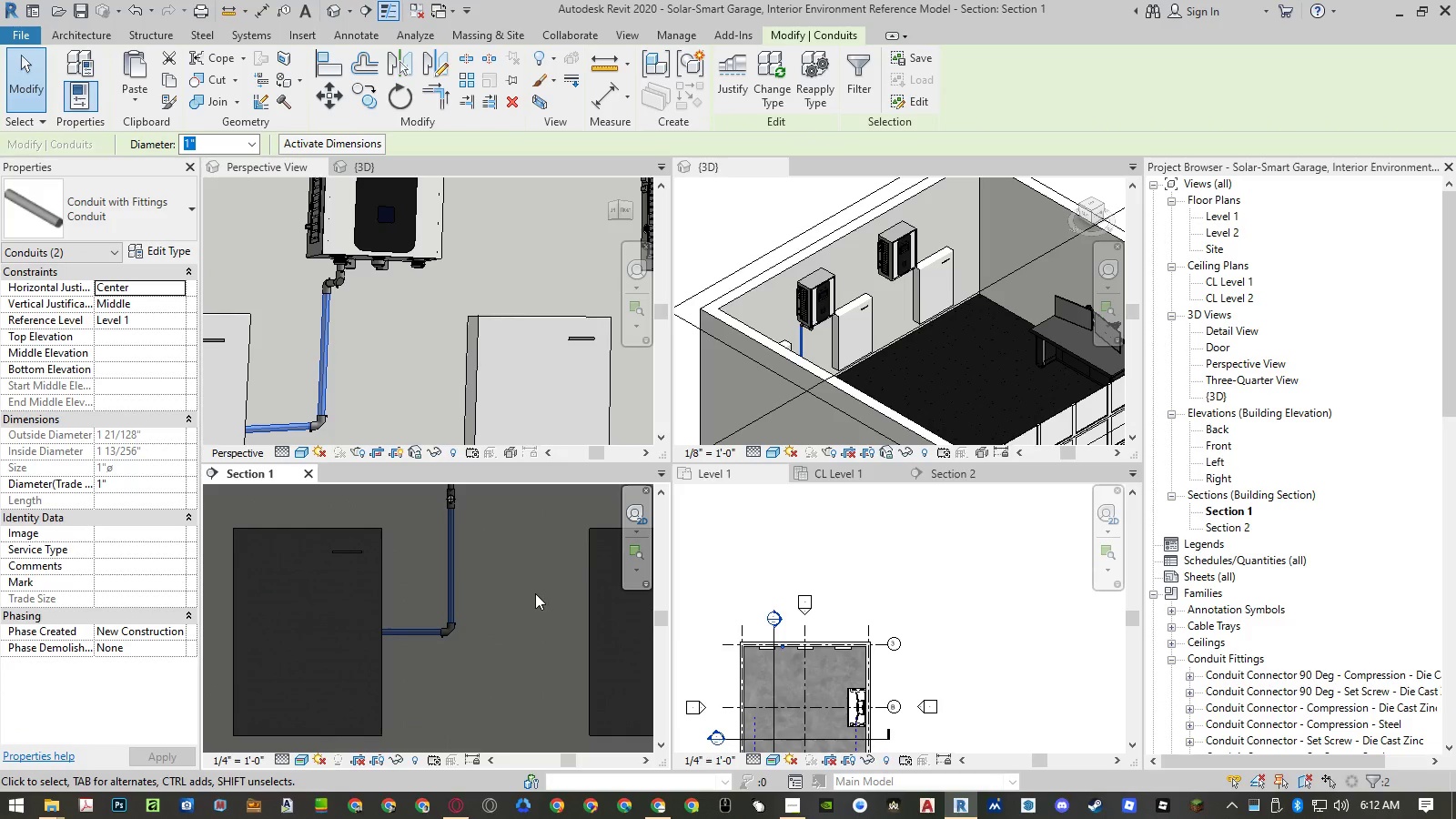 
type(co)
 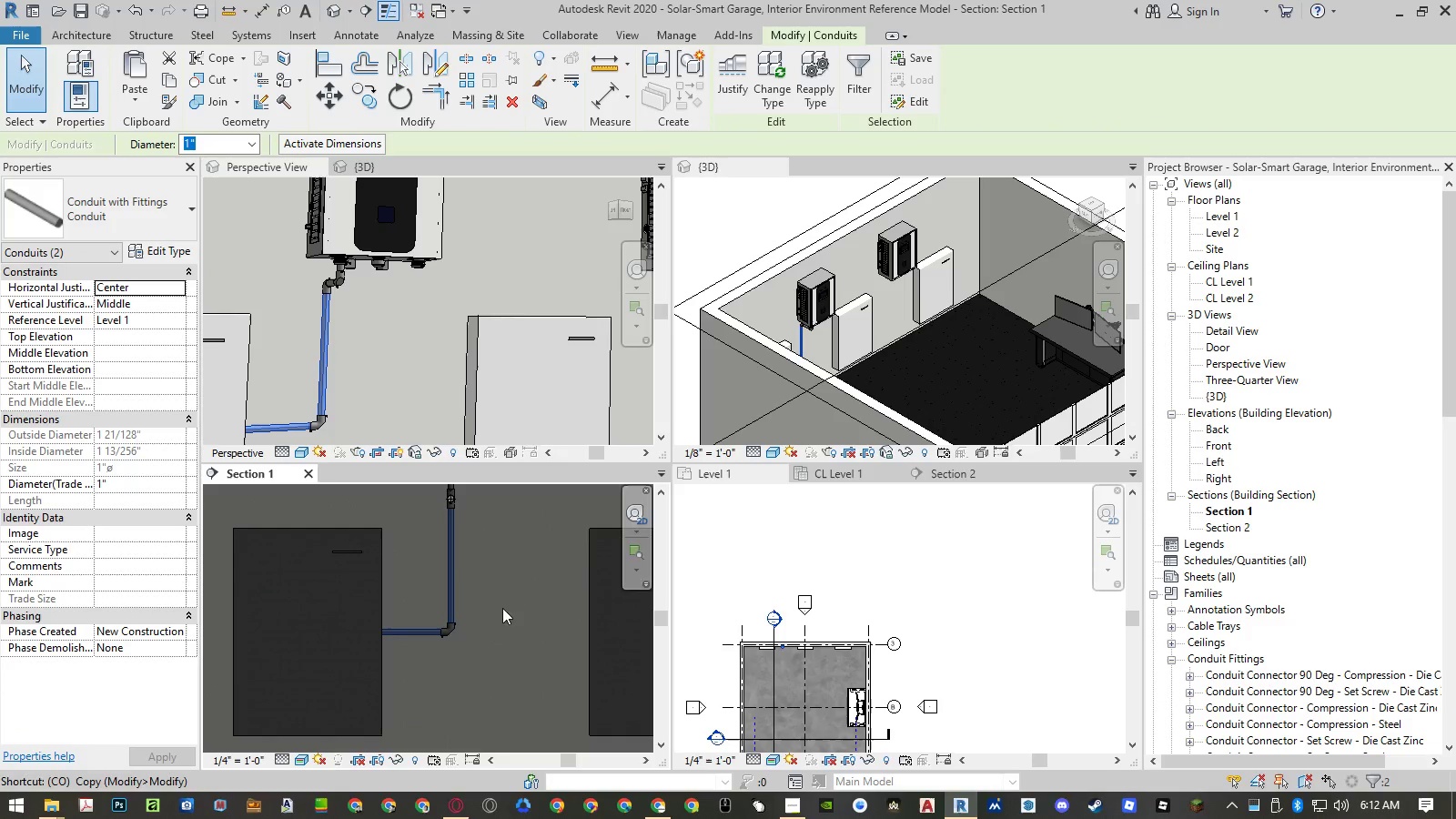 
key(Space)
 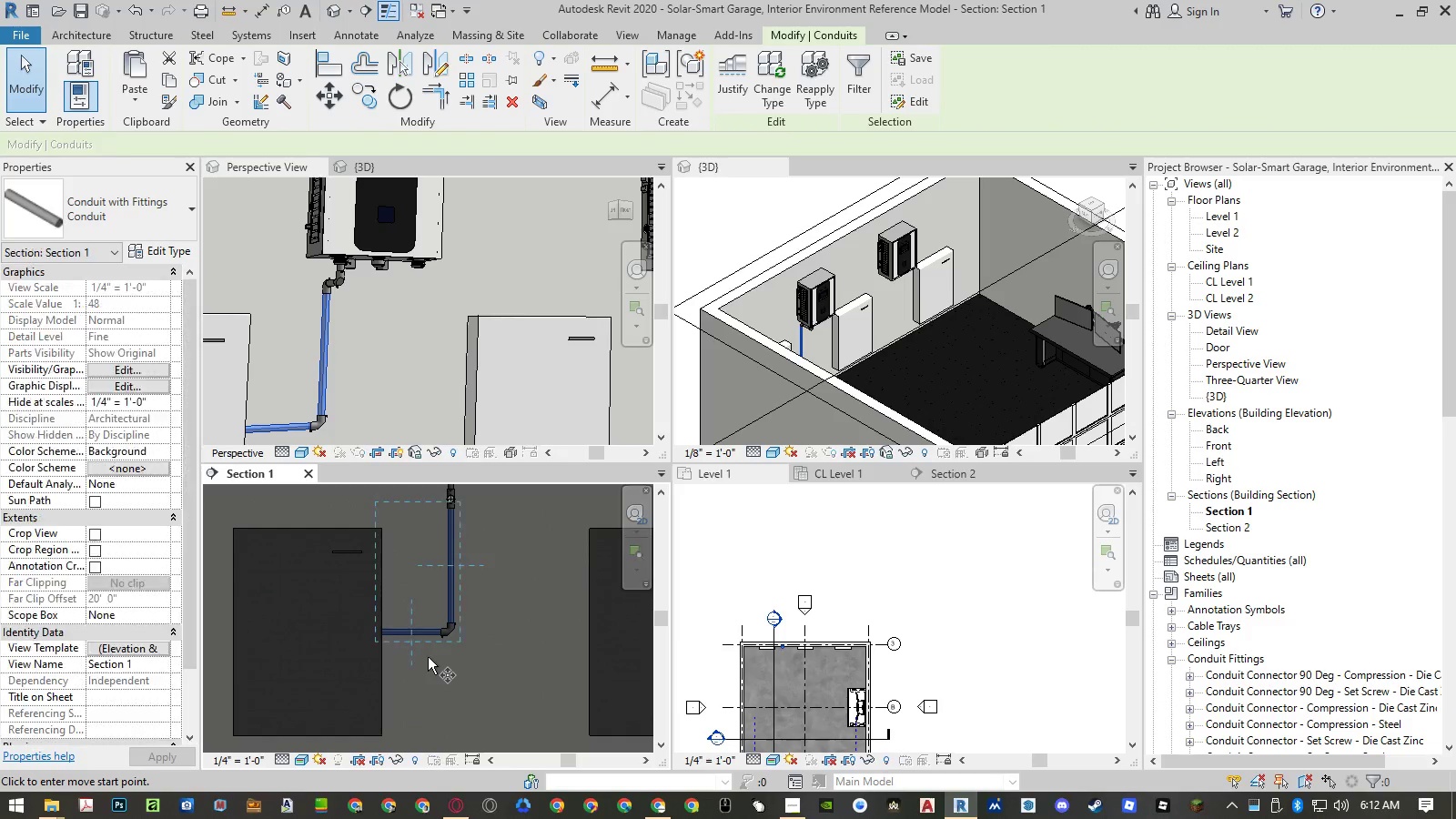 
left_click([428, 657])
 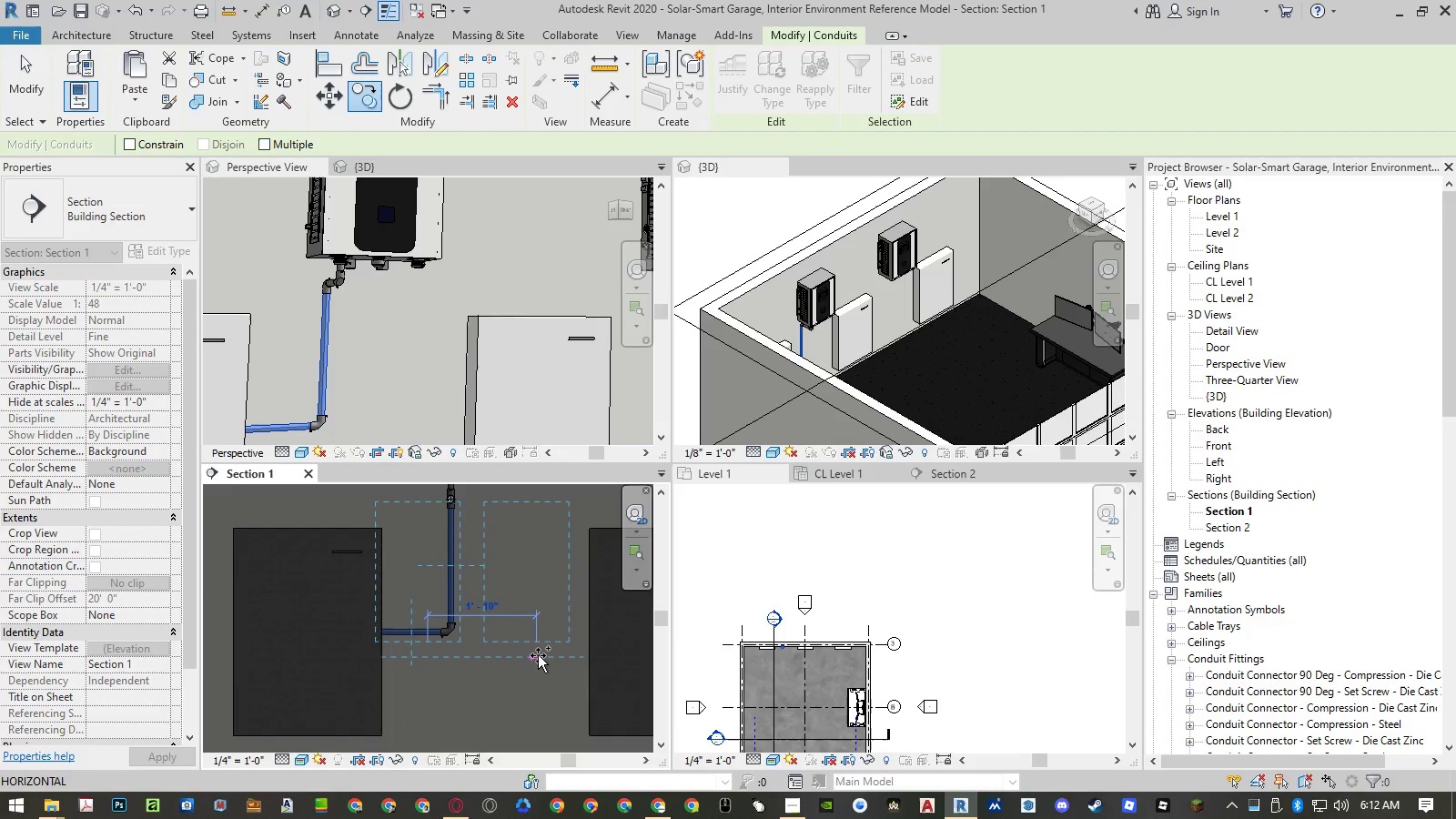 
left_click([541, 655])
 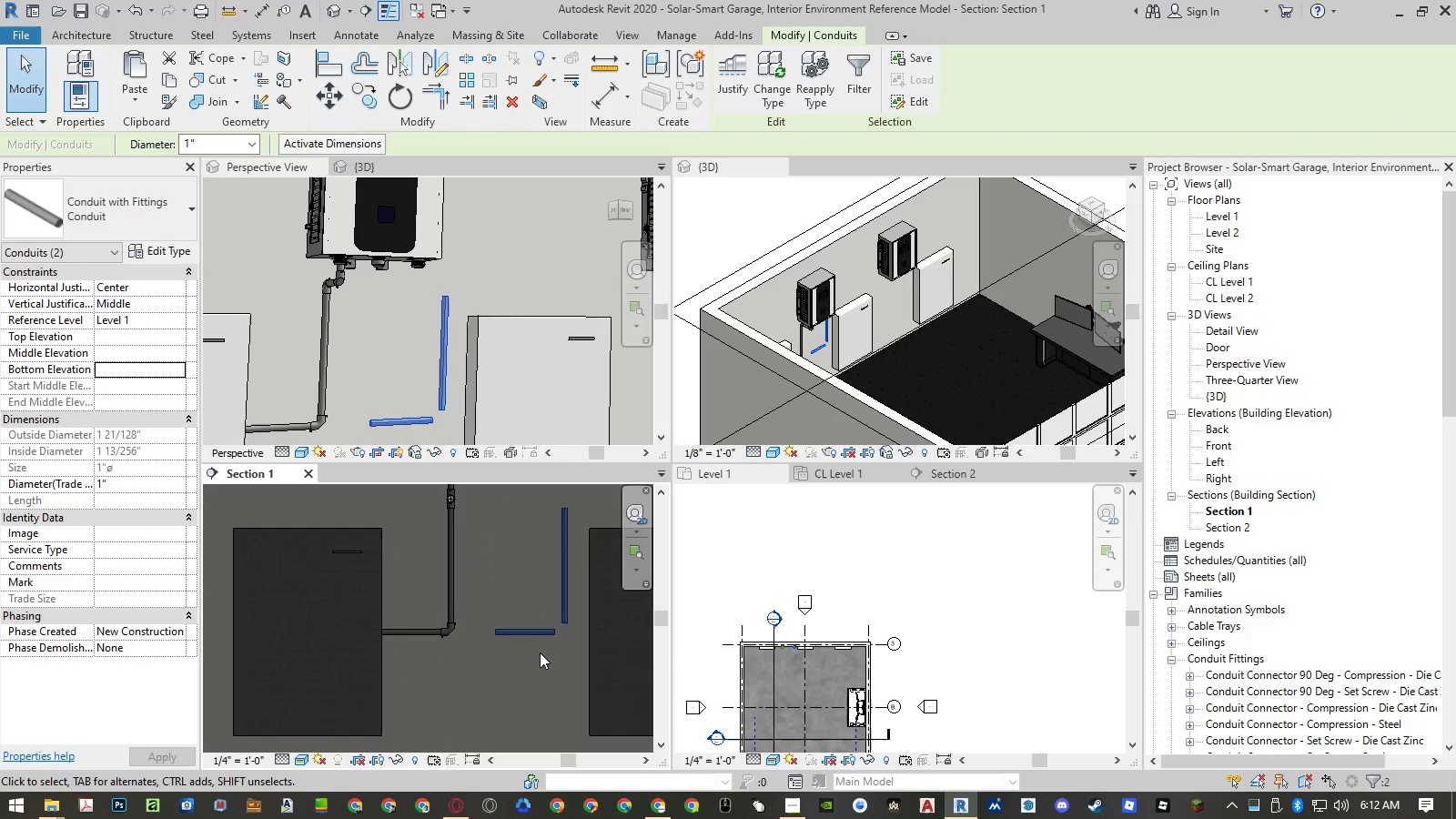 
key(Escape)
 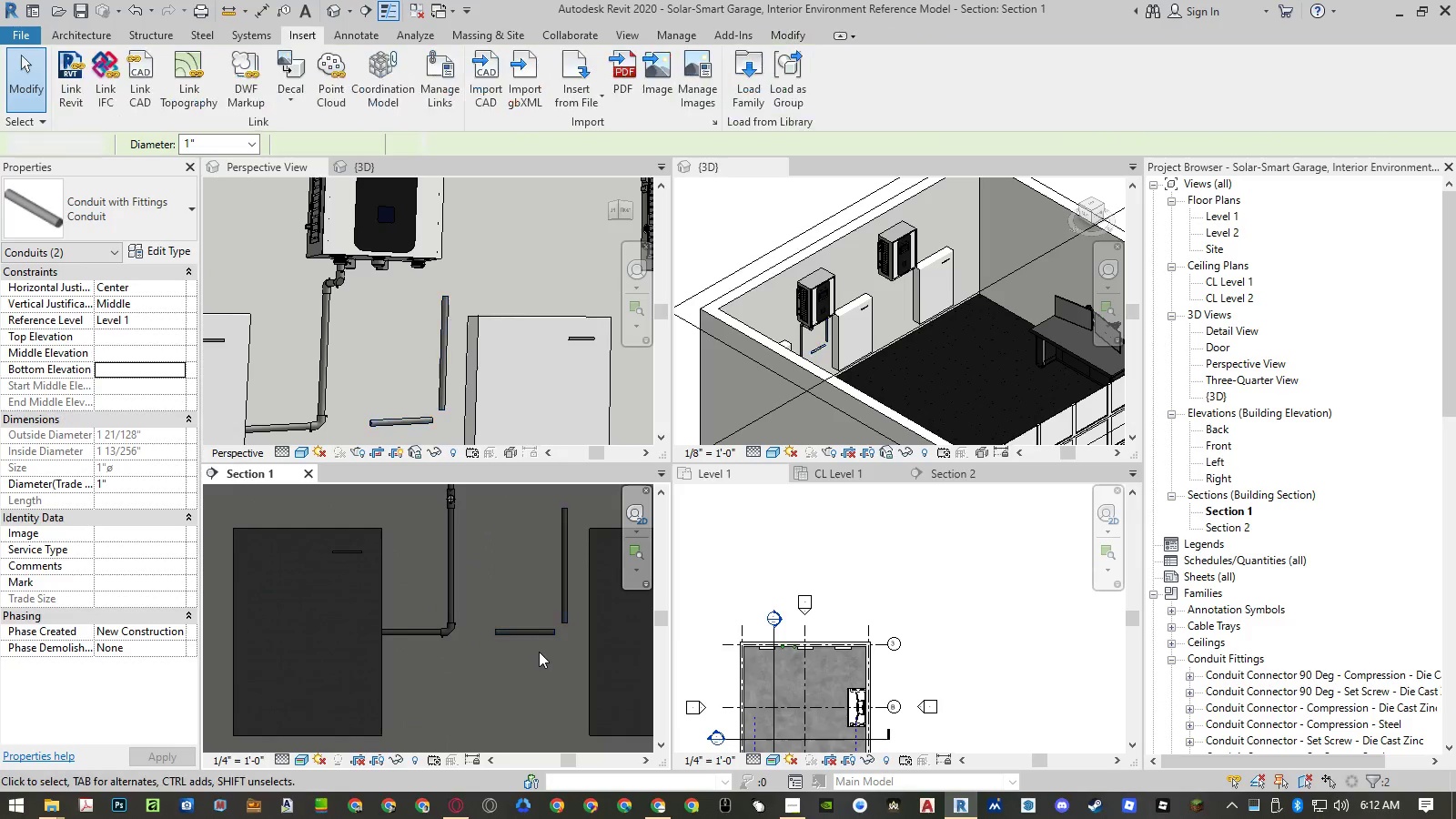 
key(Escape)
 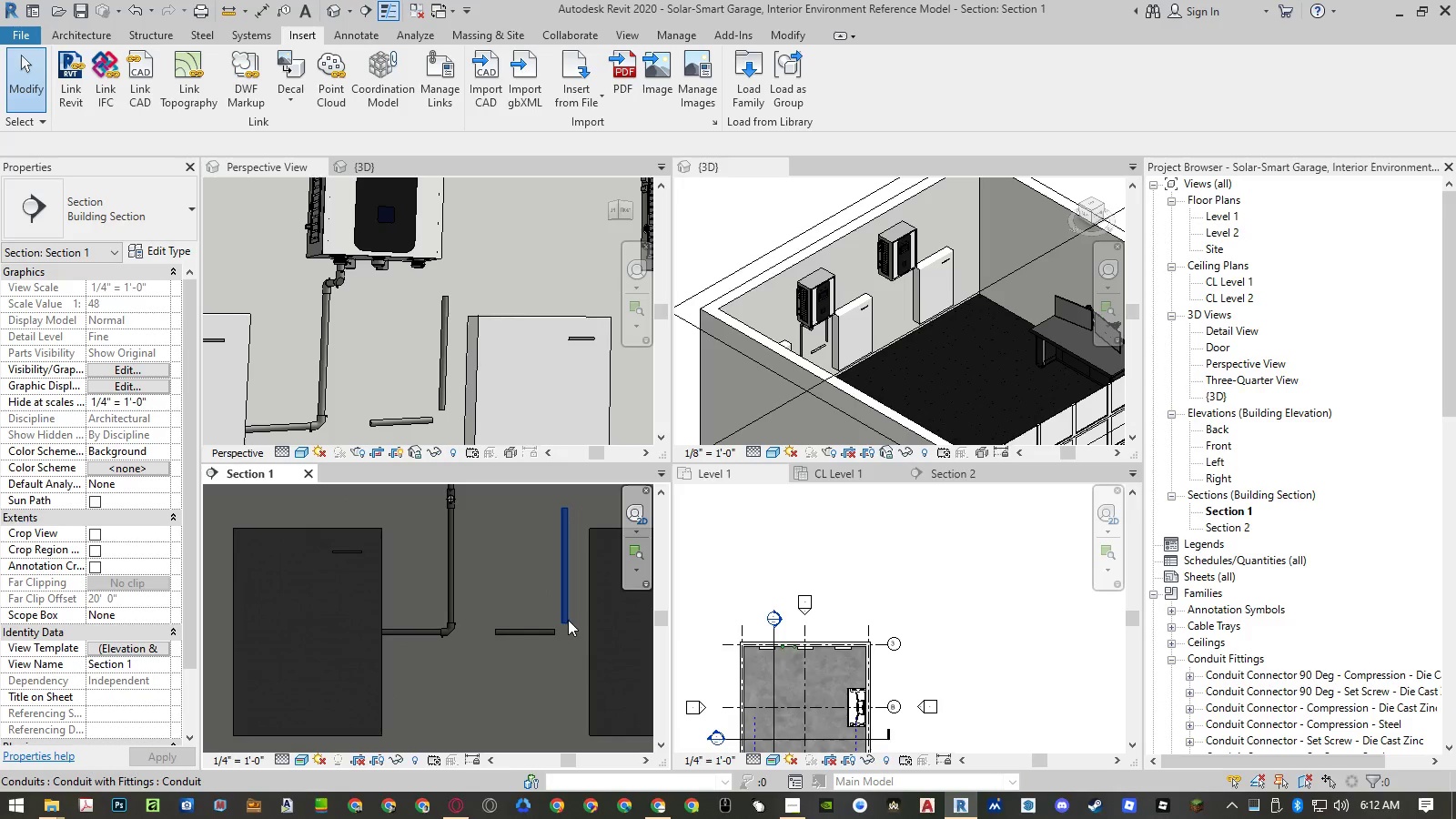 
left_click([569, 611])
 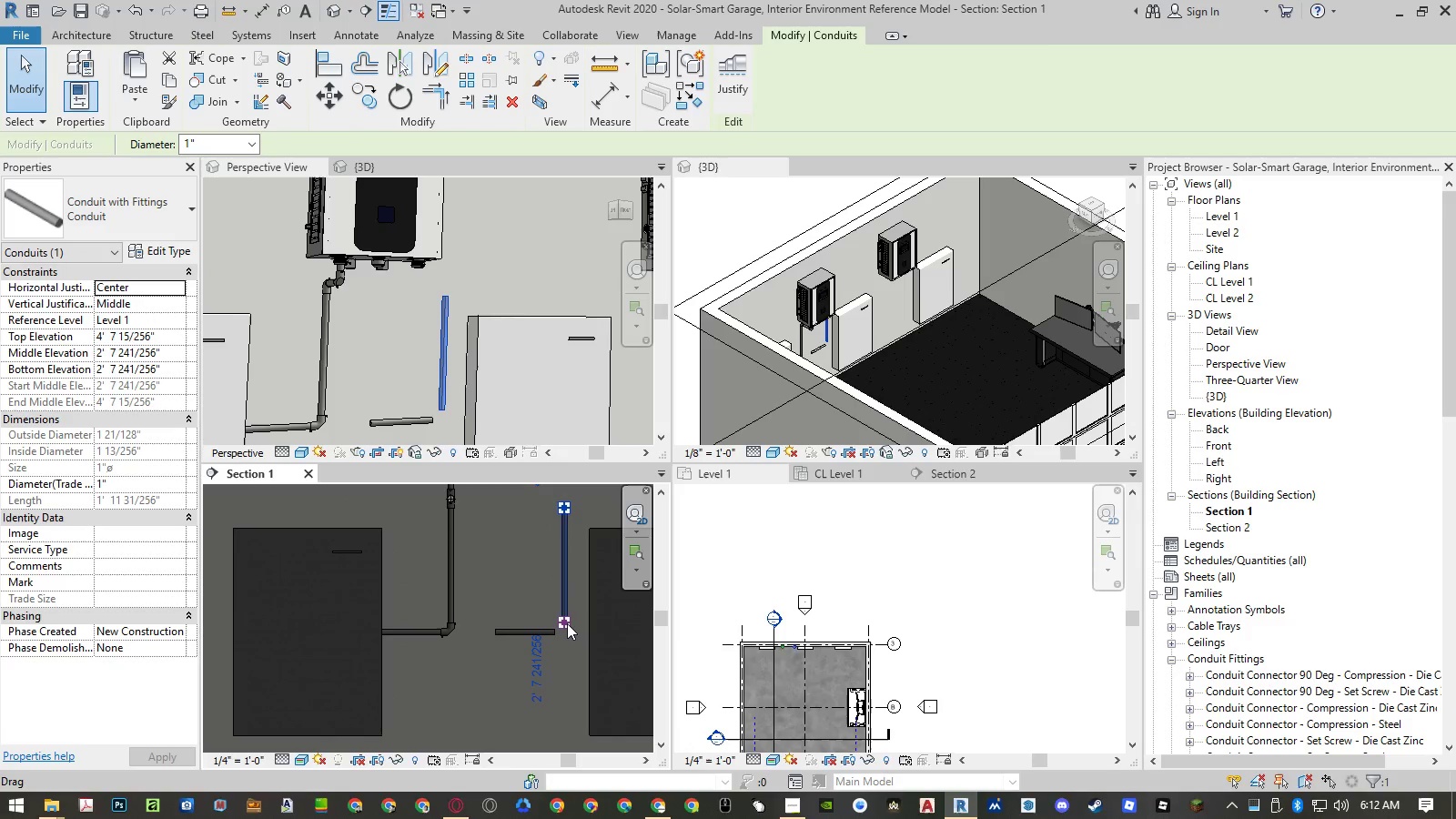 
left_click_drag(start_coordinate=[567, 622], to_coordinate=[564, 700])
 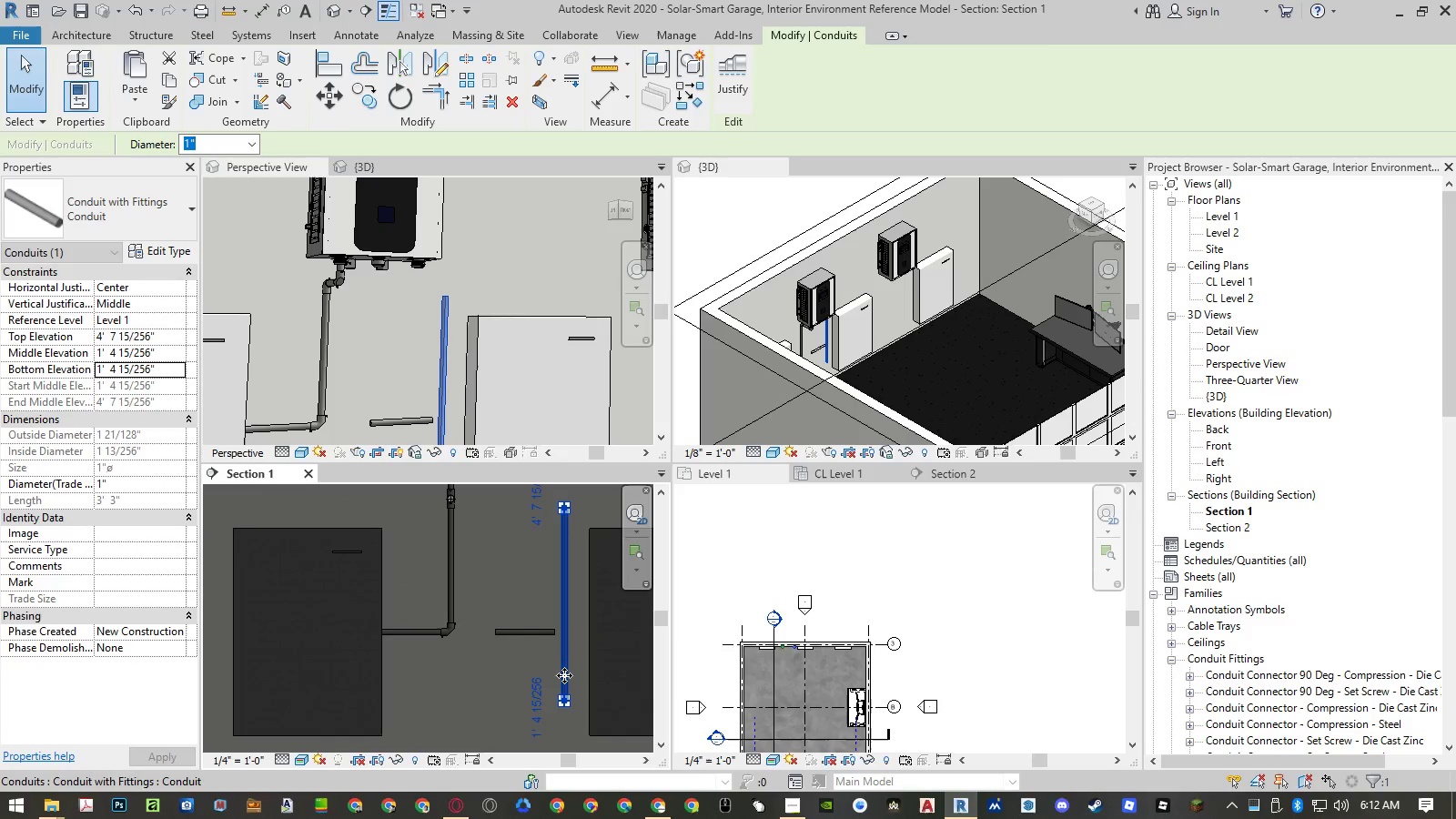 
type(ext)
 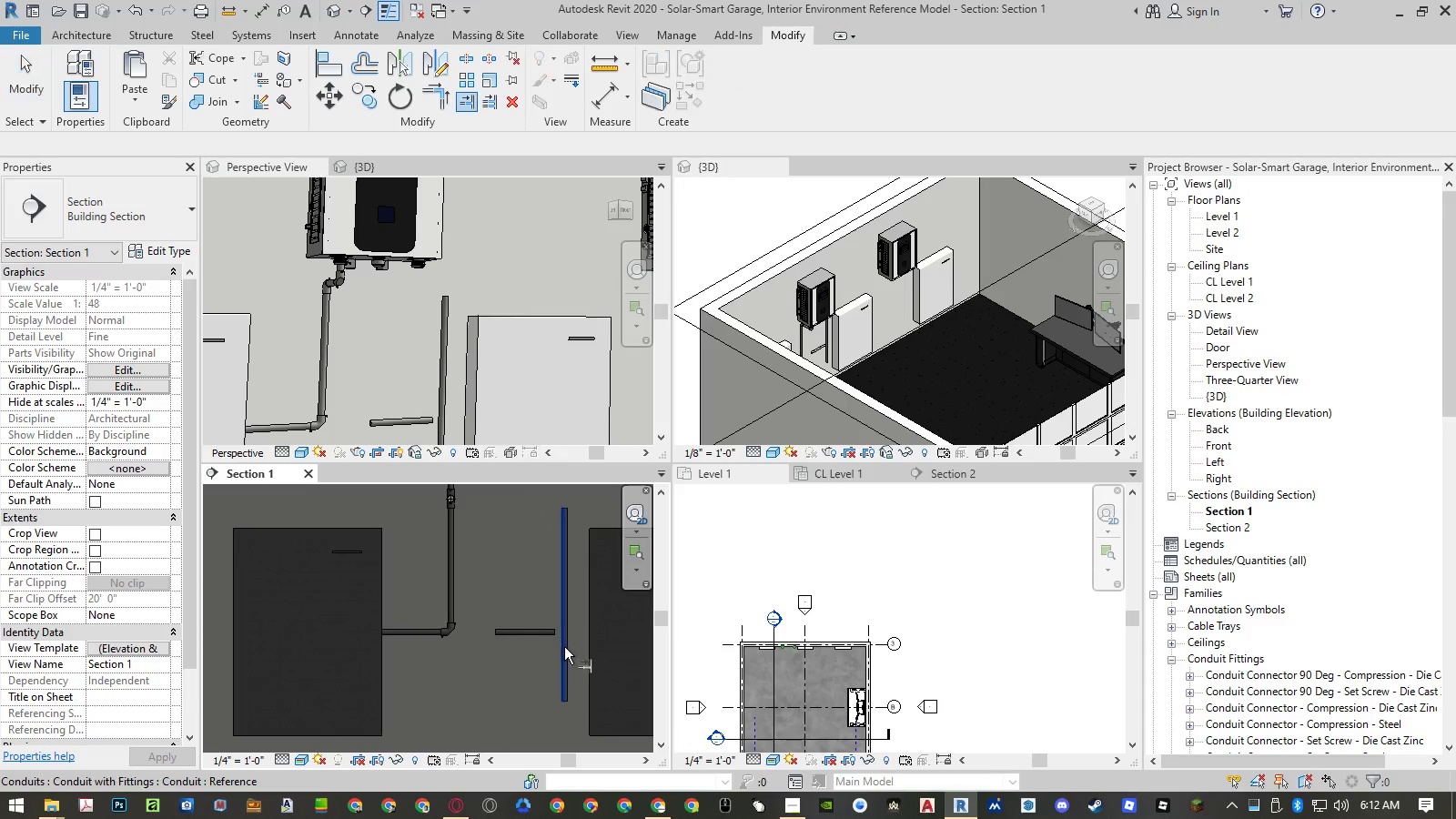 
left_click([564, 647])
 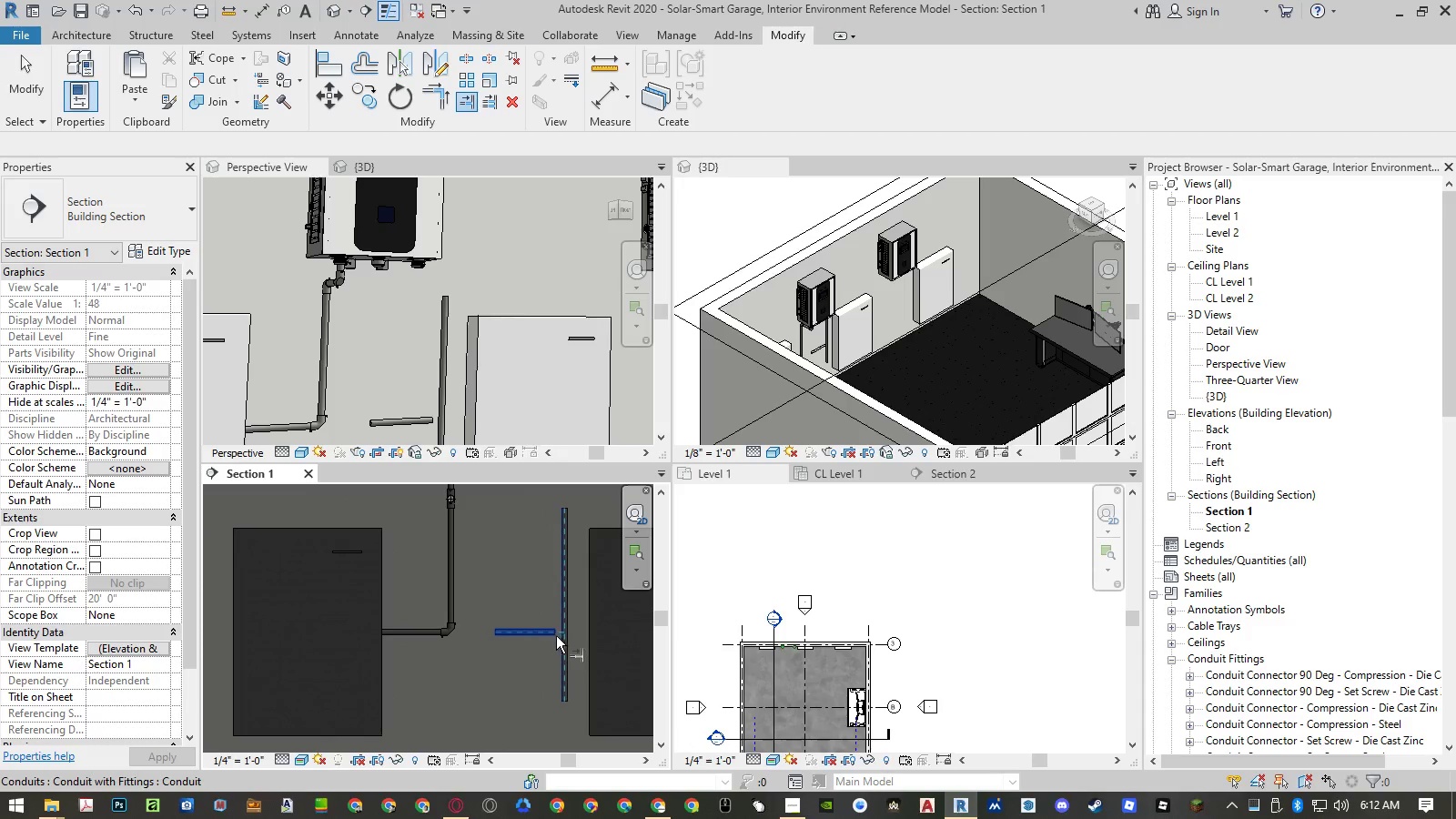 
left_click_drag(start_coordinate=[553, 635], to_coordinate=[1313, 767])
 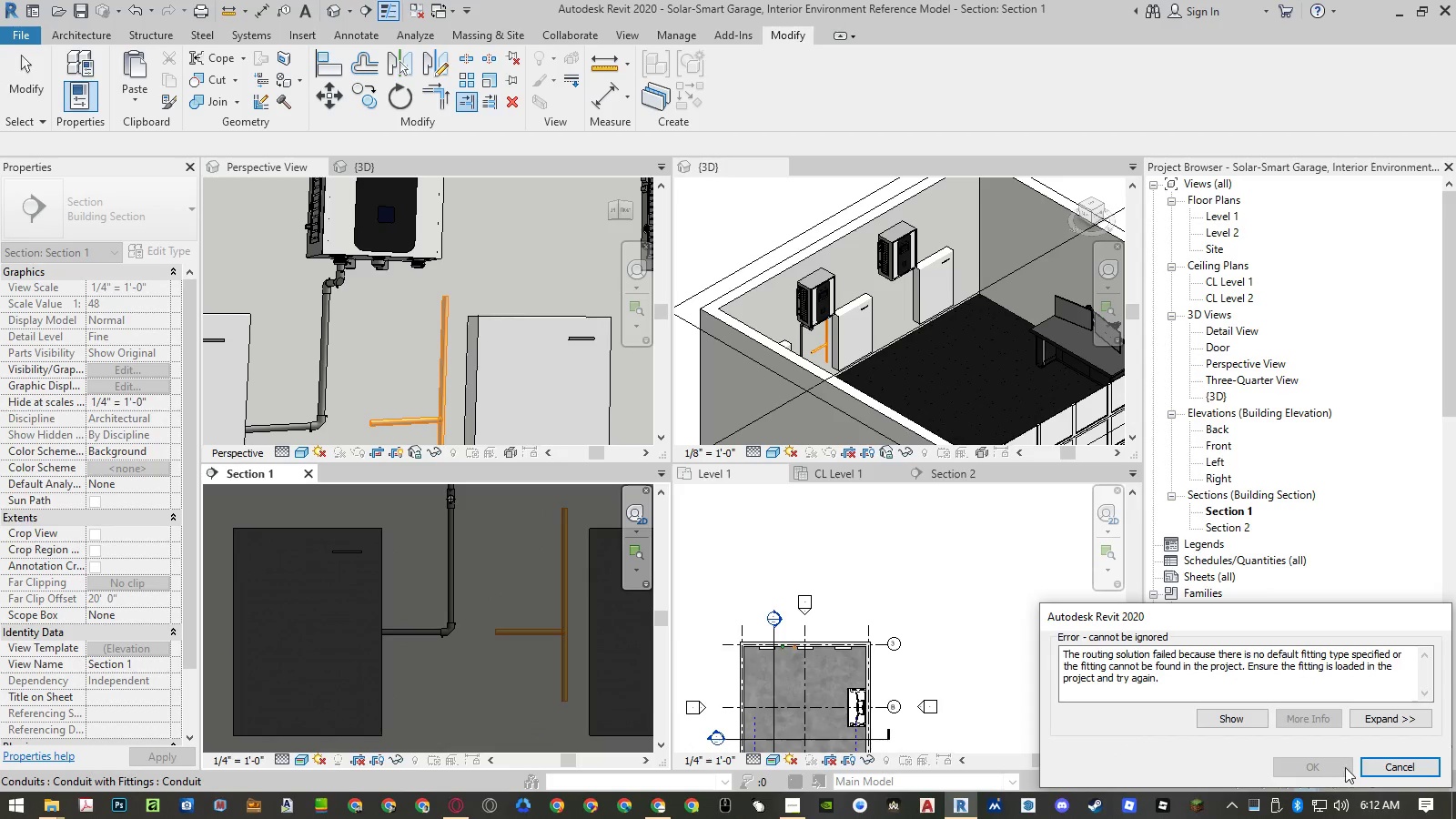 
left_click([1390, 764])
 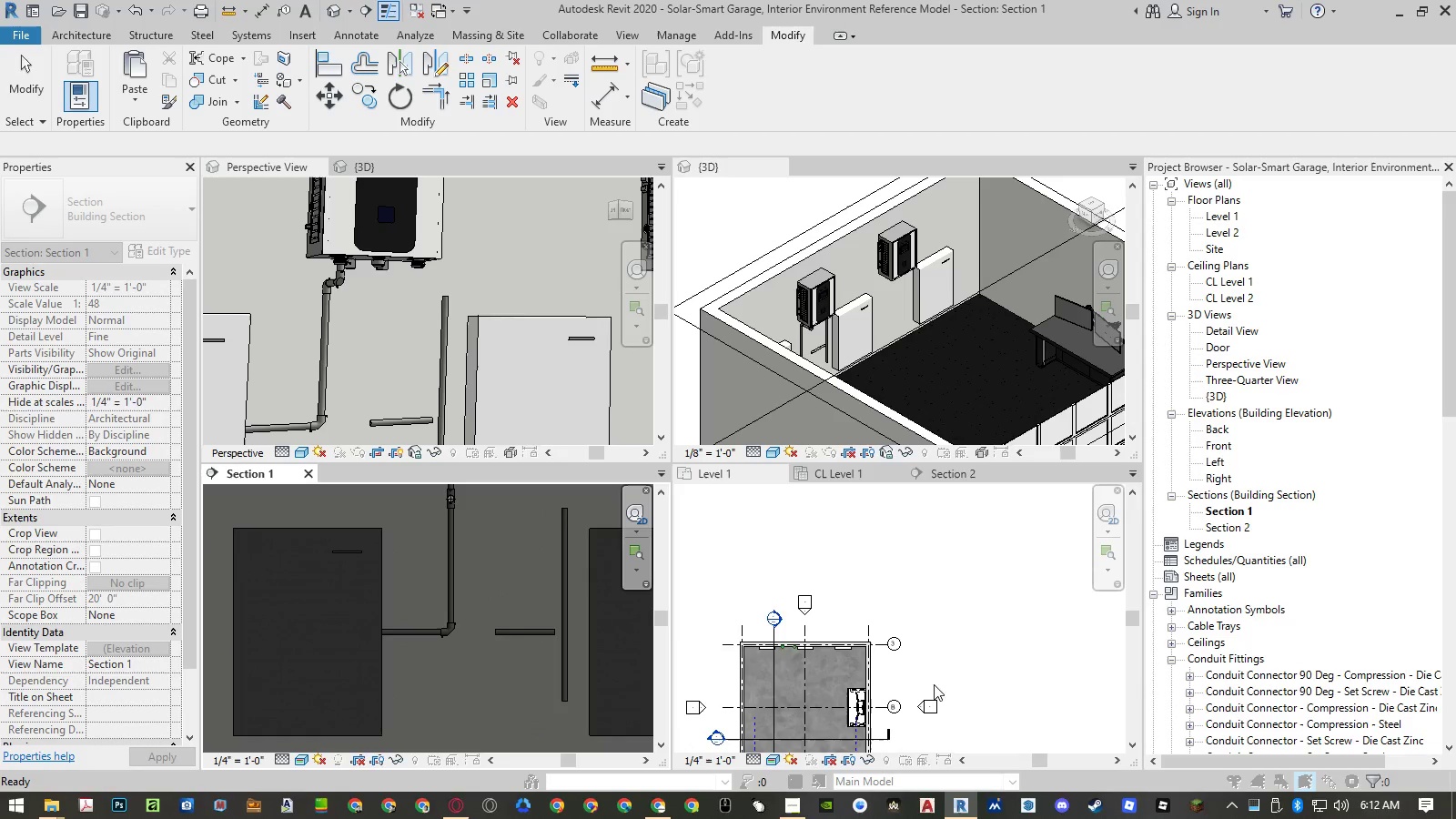 
key(Escape)
 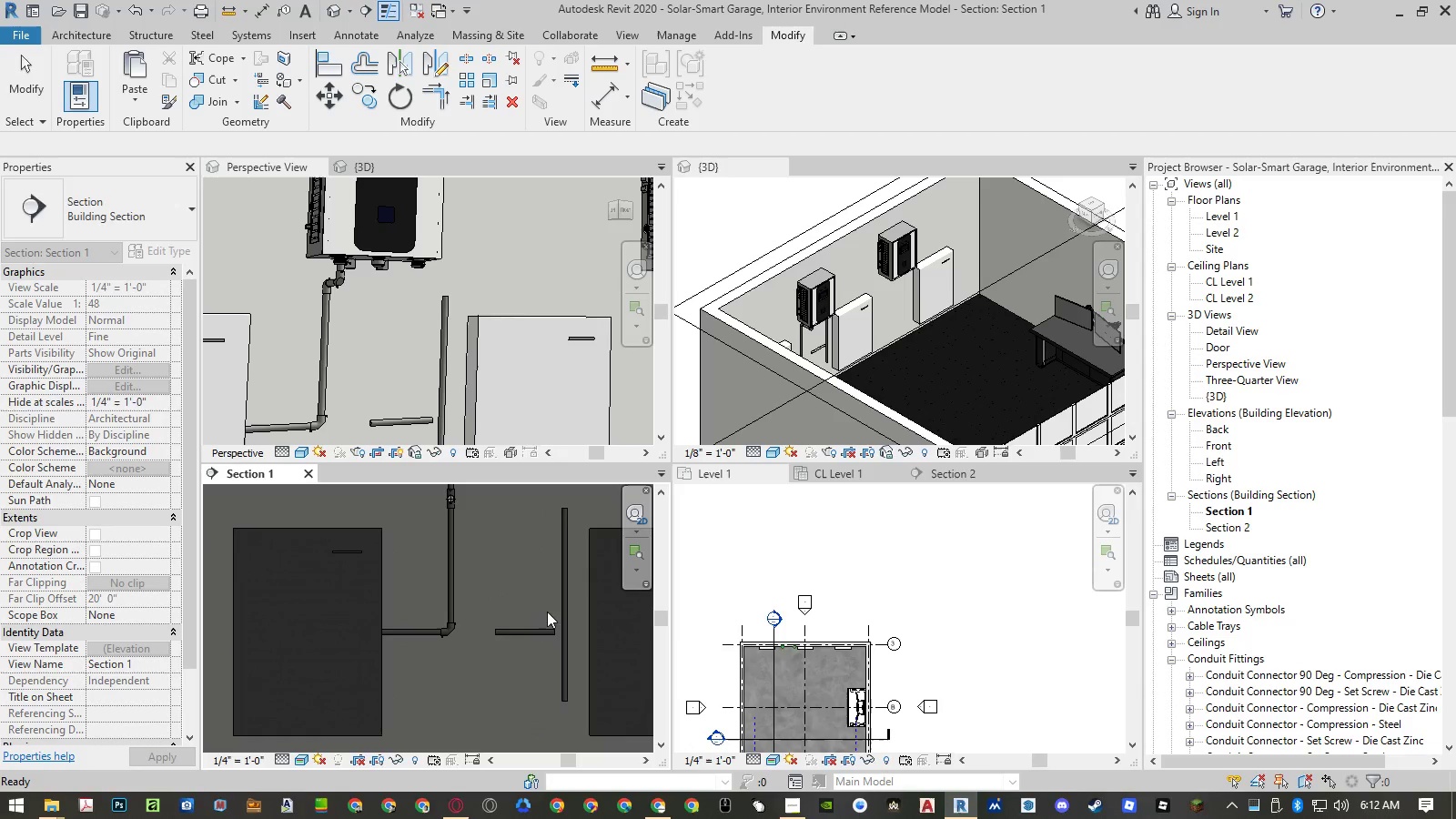 
key(Escape)
 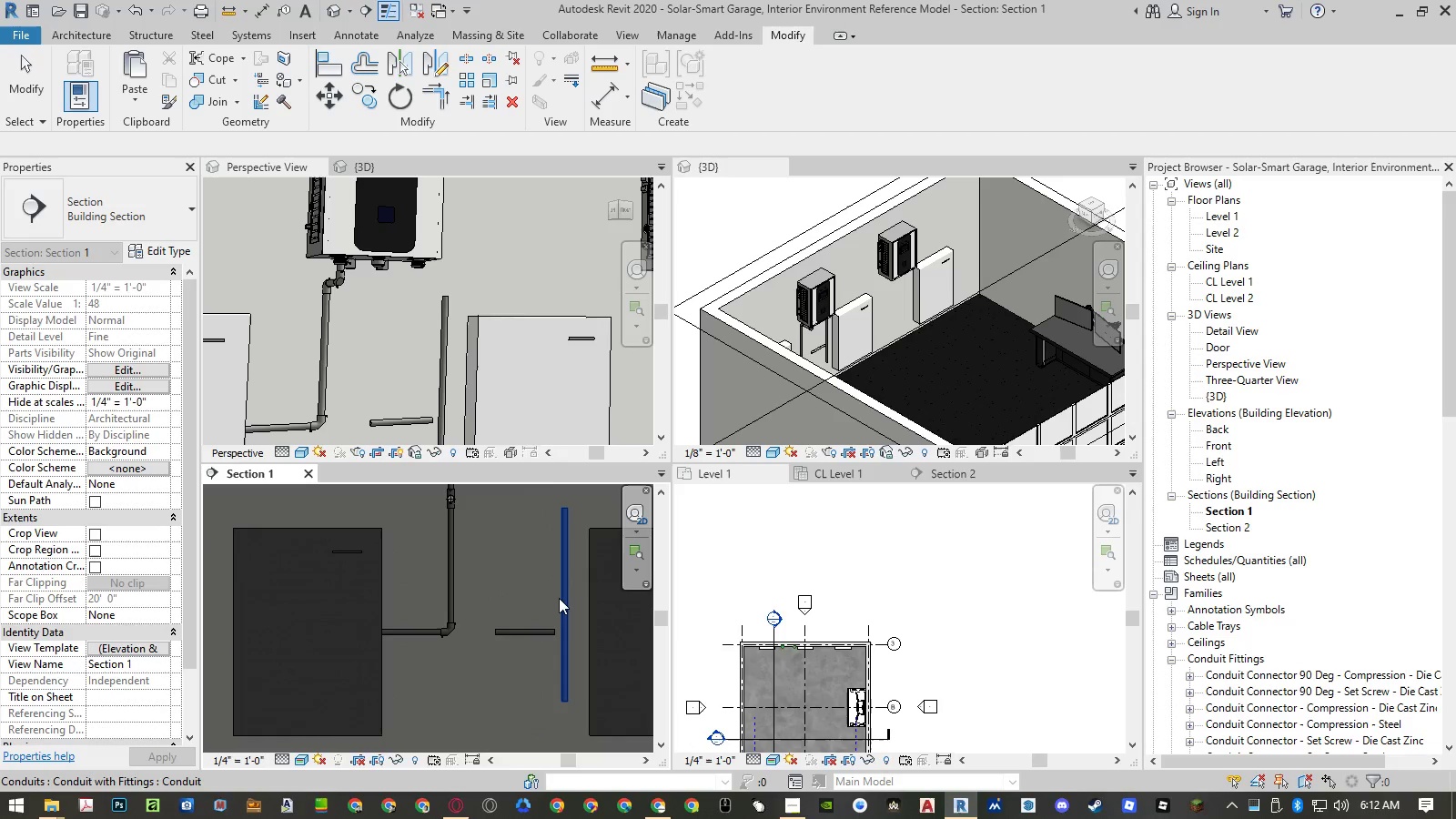 
left_click([560, 598])
 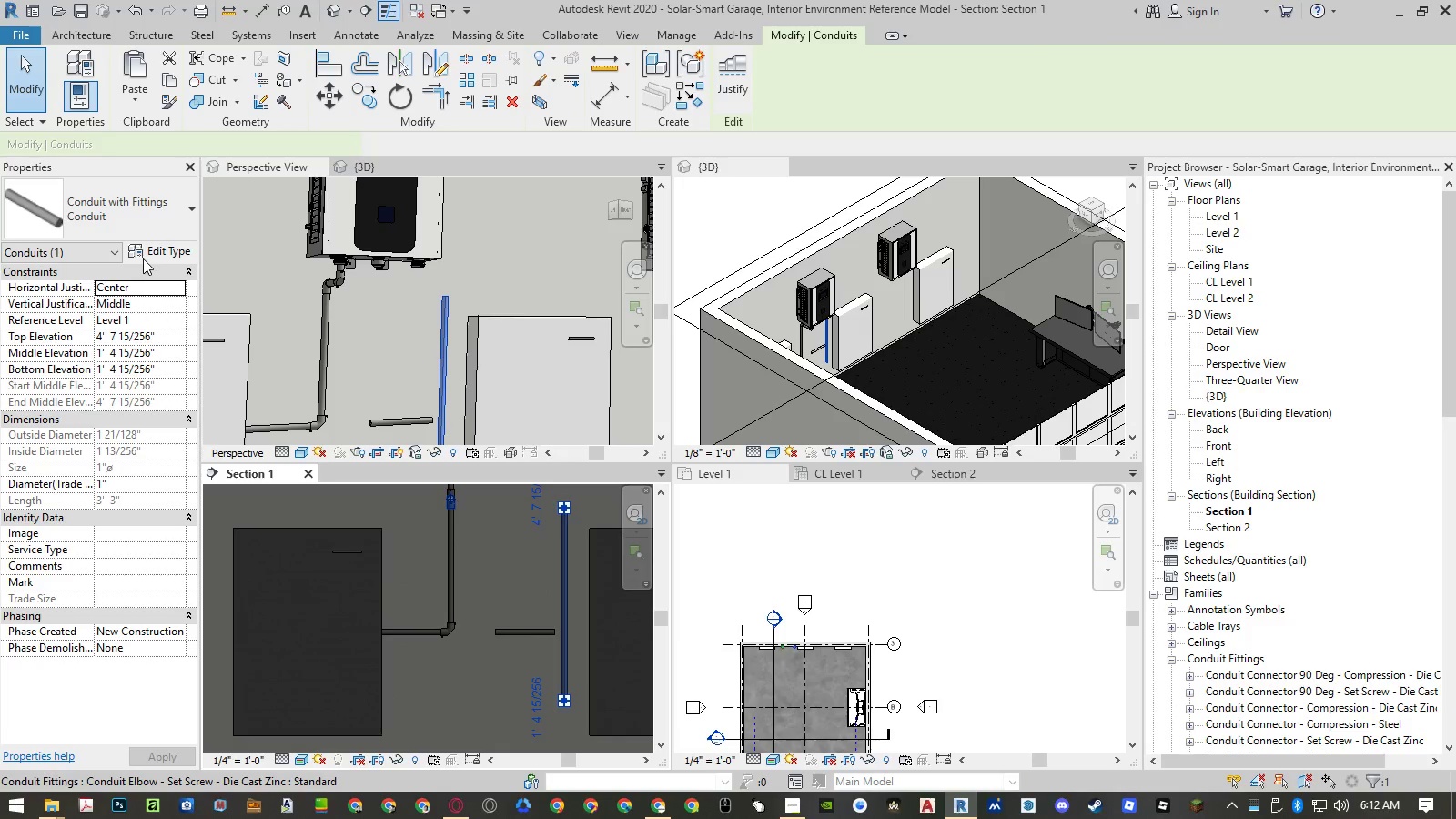 
left_click([164, 239])
 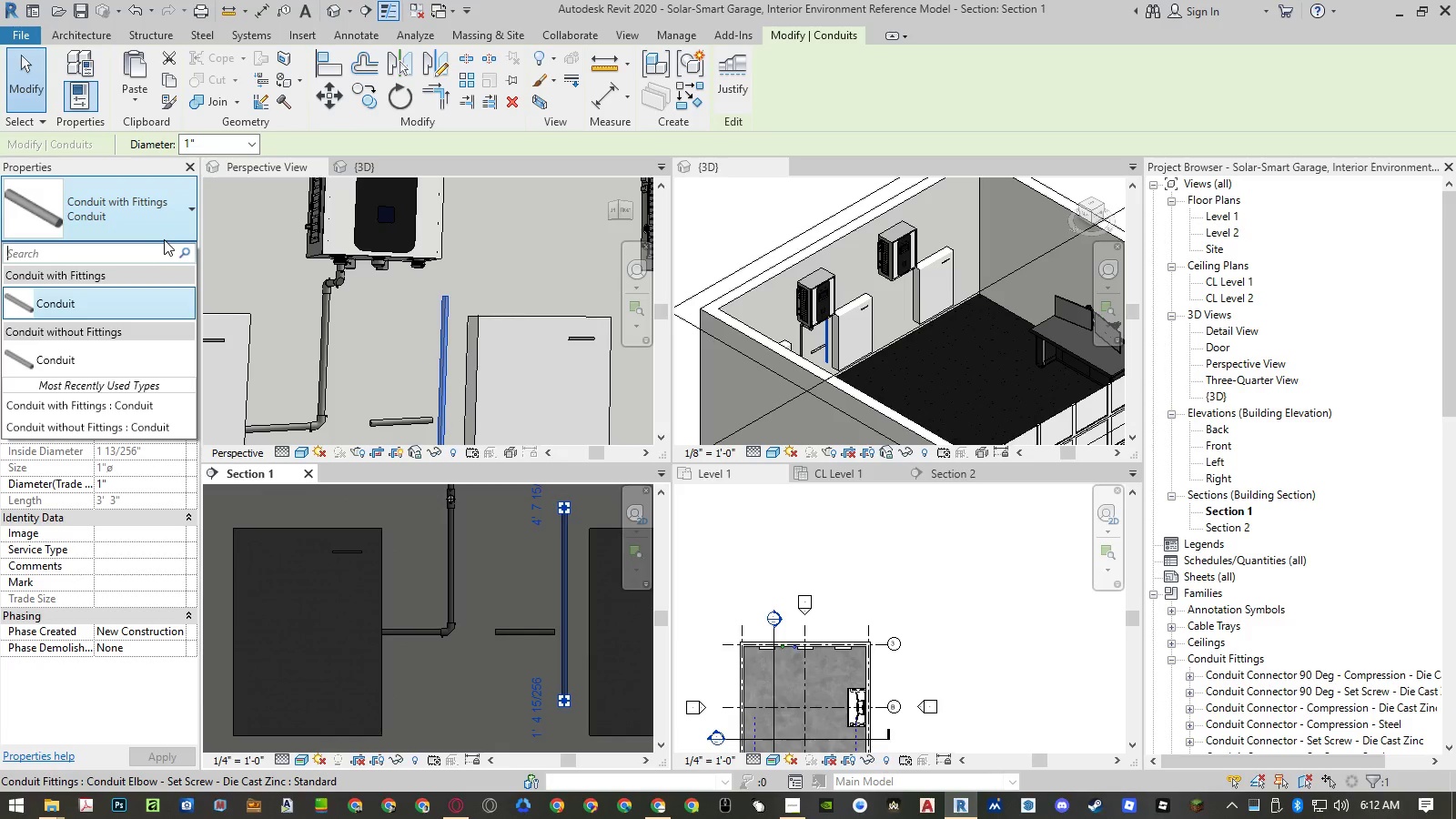 
left_click([161, 228])
 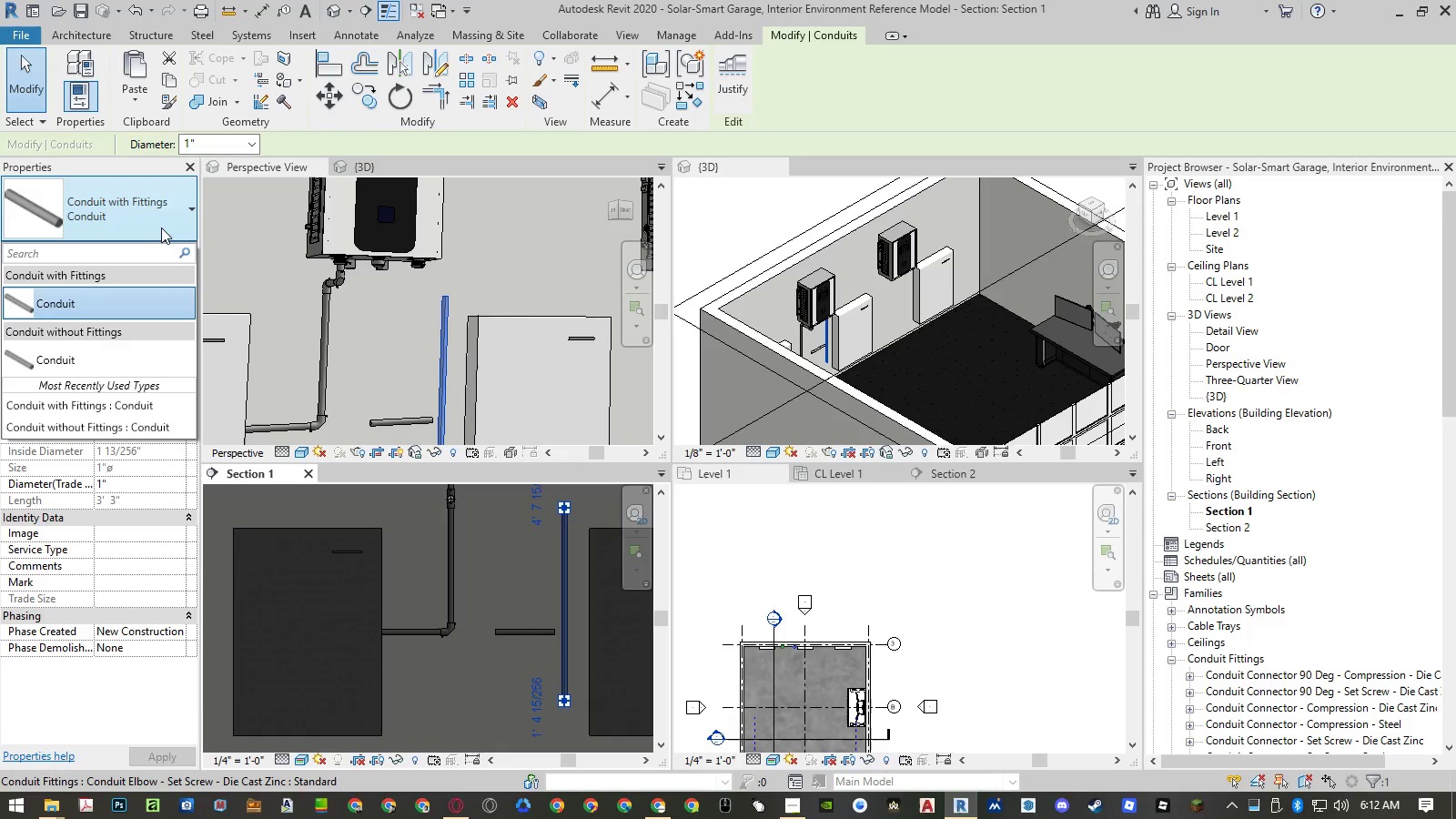 
left_click([161, 228])
 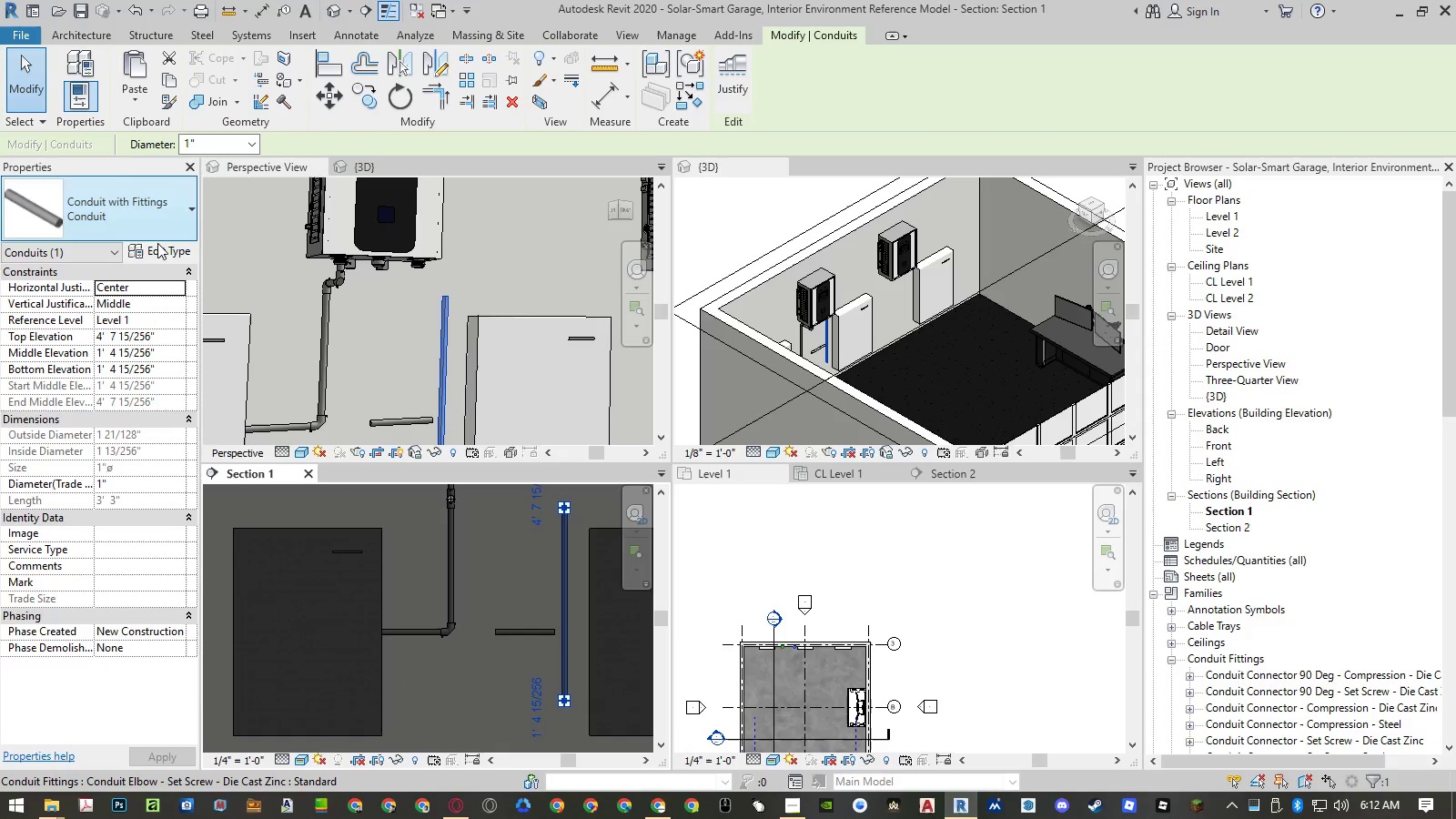 
left_click([157, 248])
 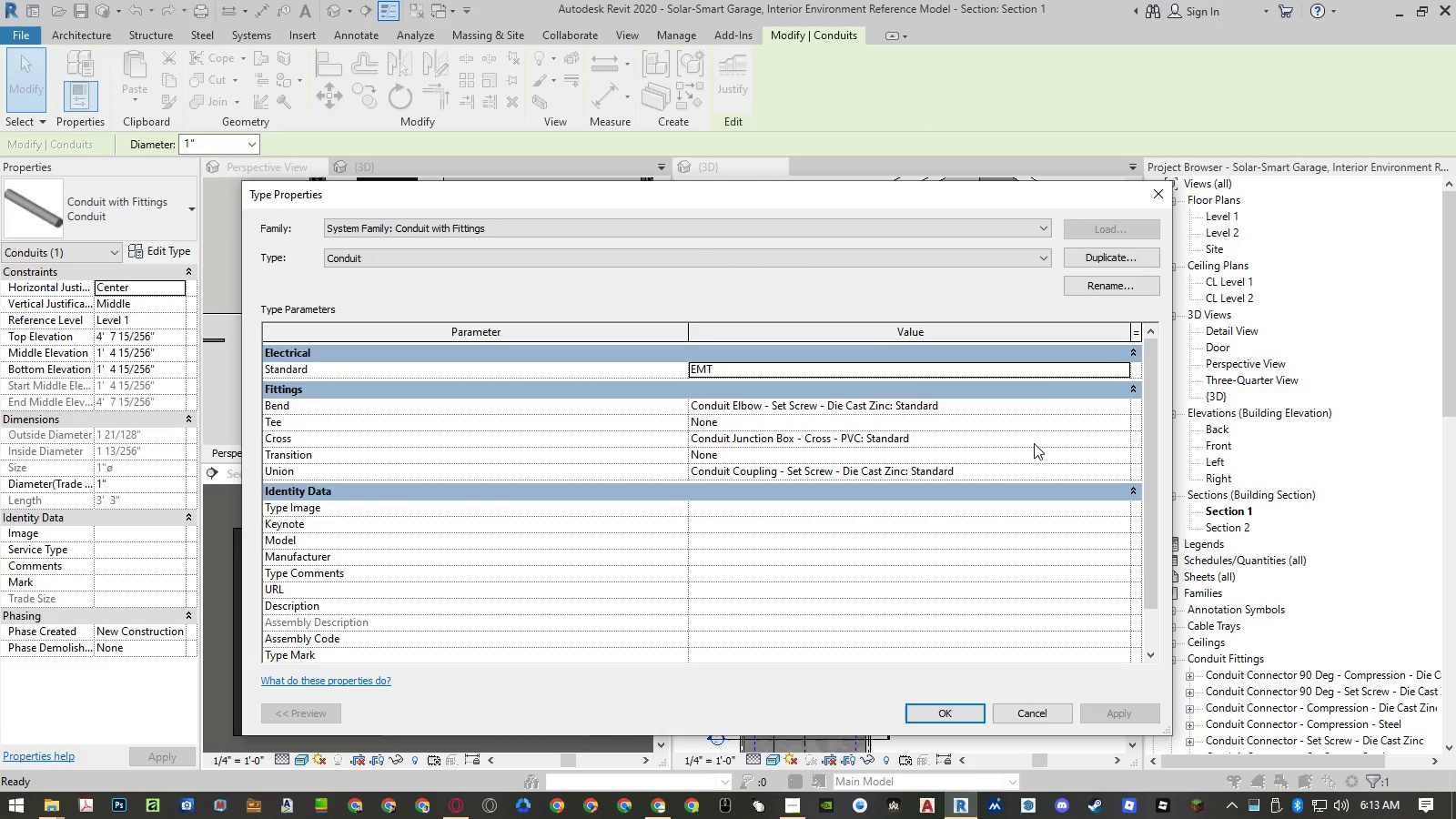 
left_click([1121, 425])
 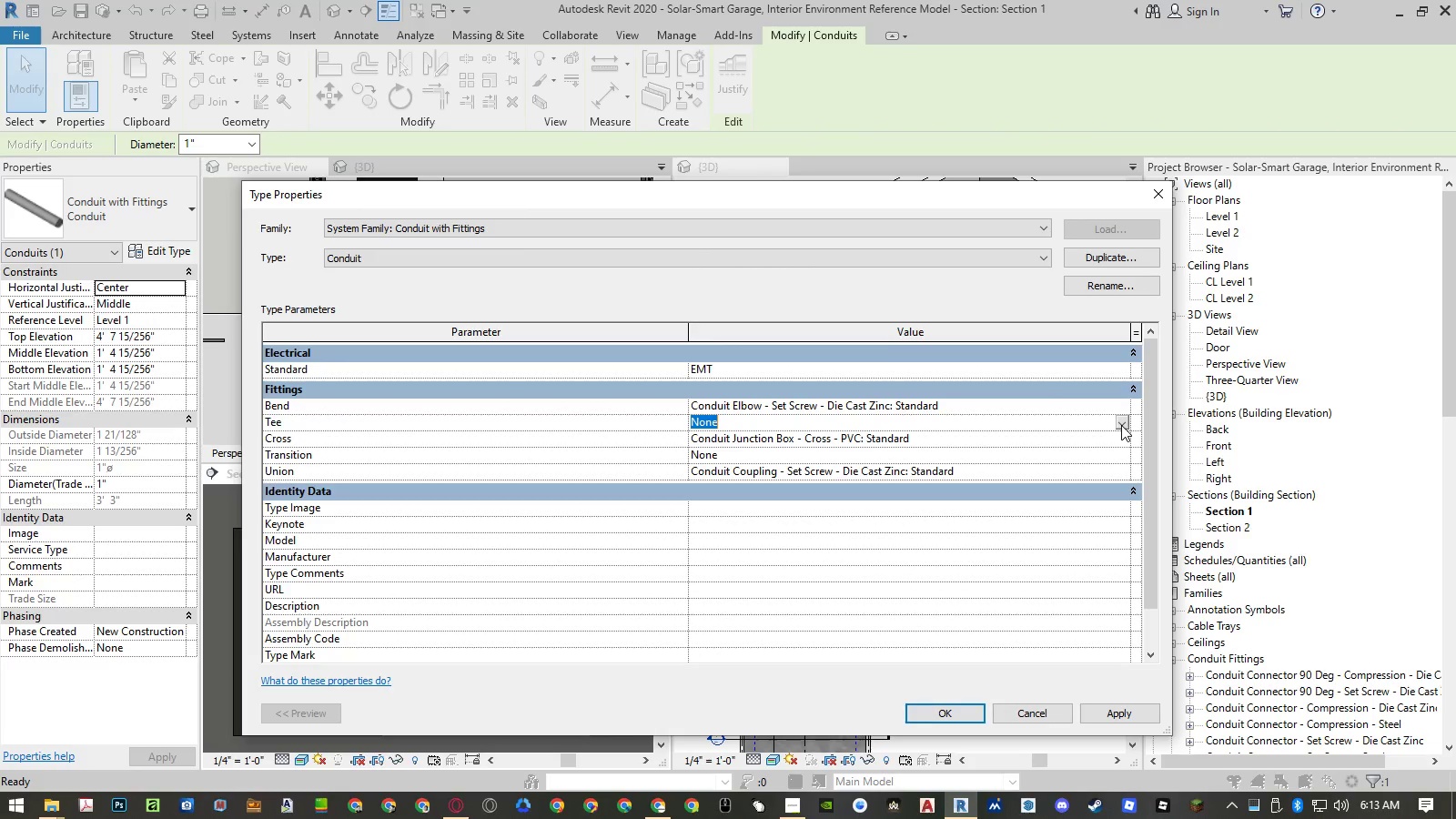 
double_click([1121, 425])
 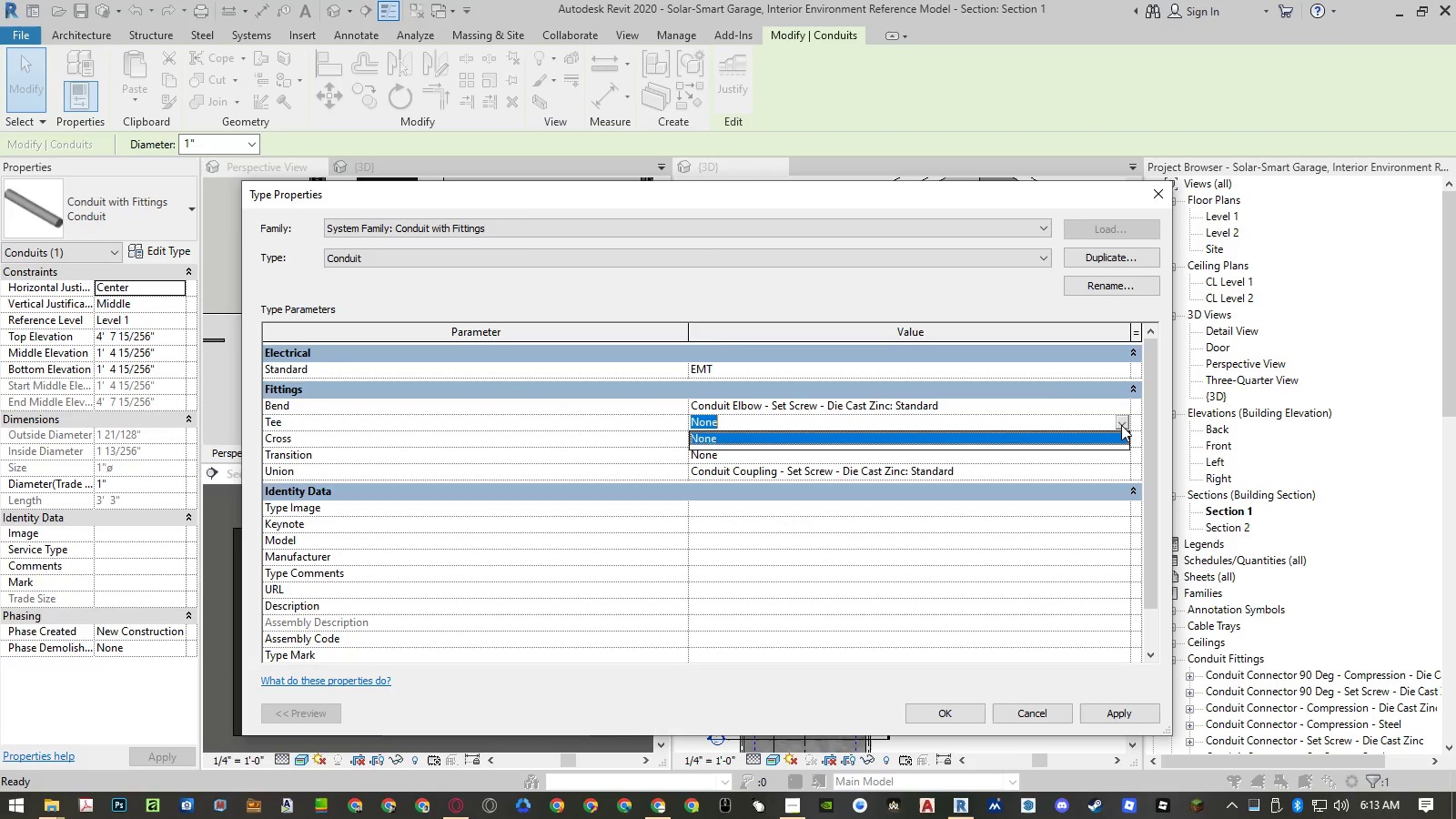 
triple_click([1121, 425])
 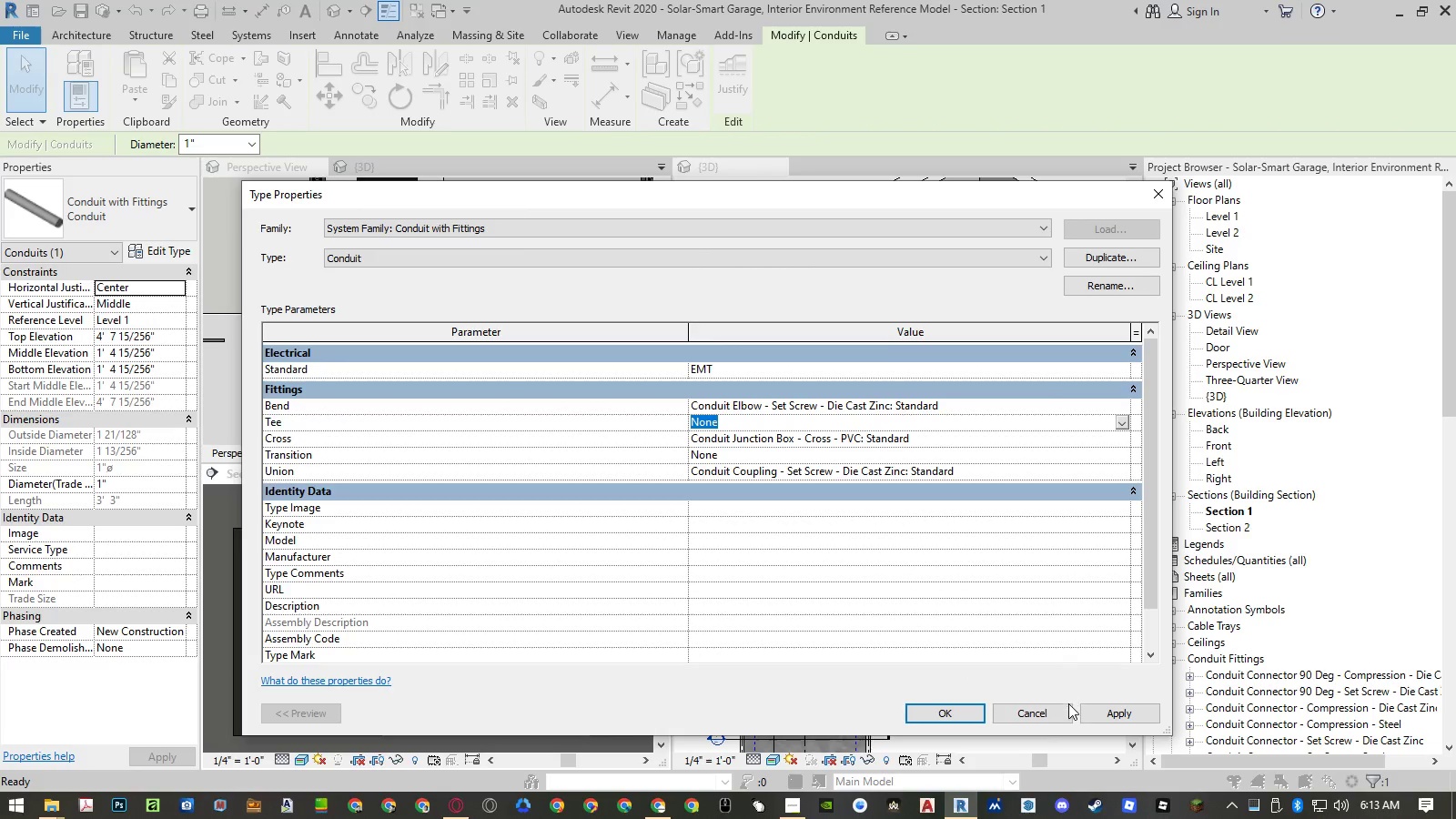 
left_click([1052, 711])
 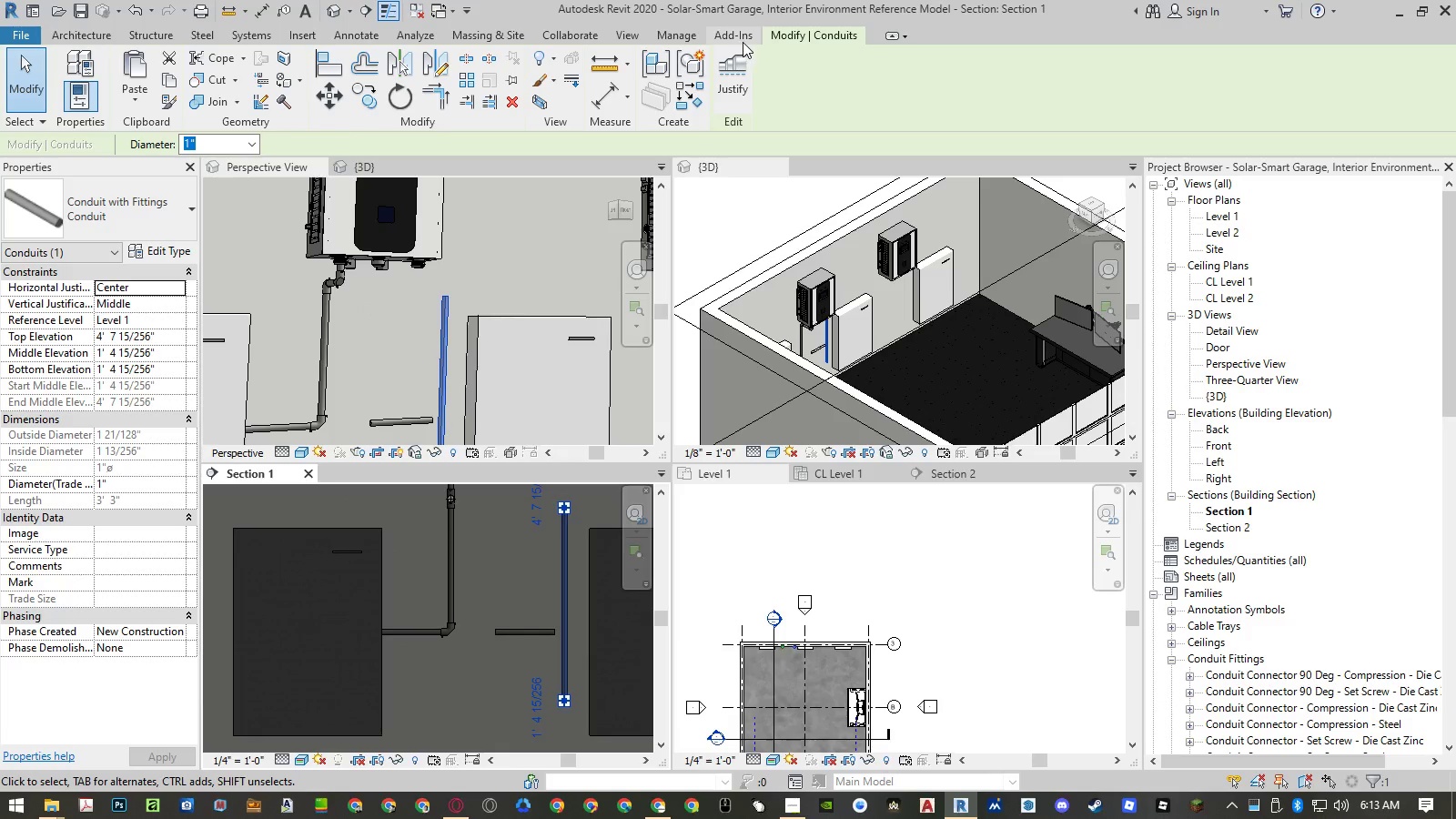 
wait(5.97)
 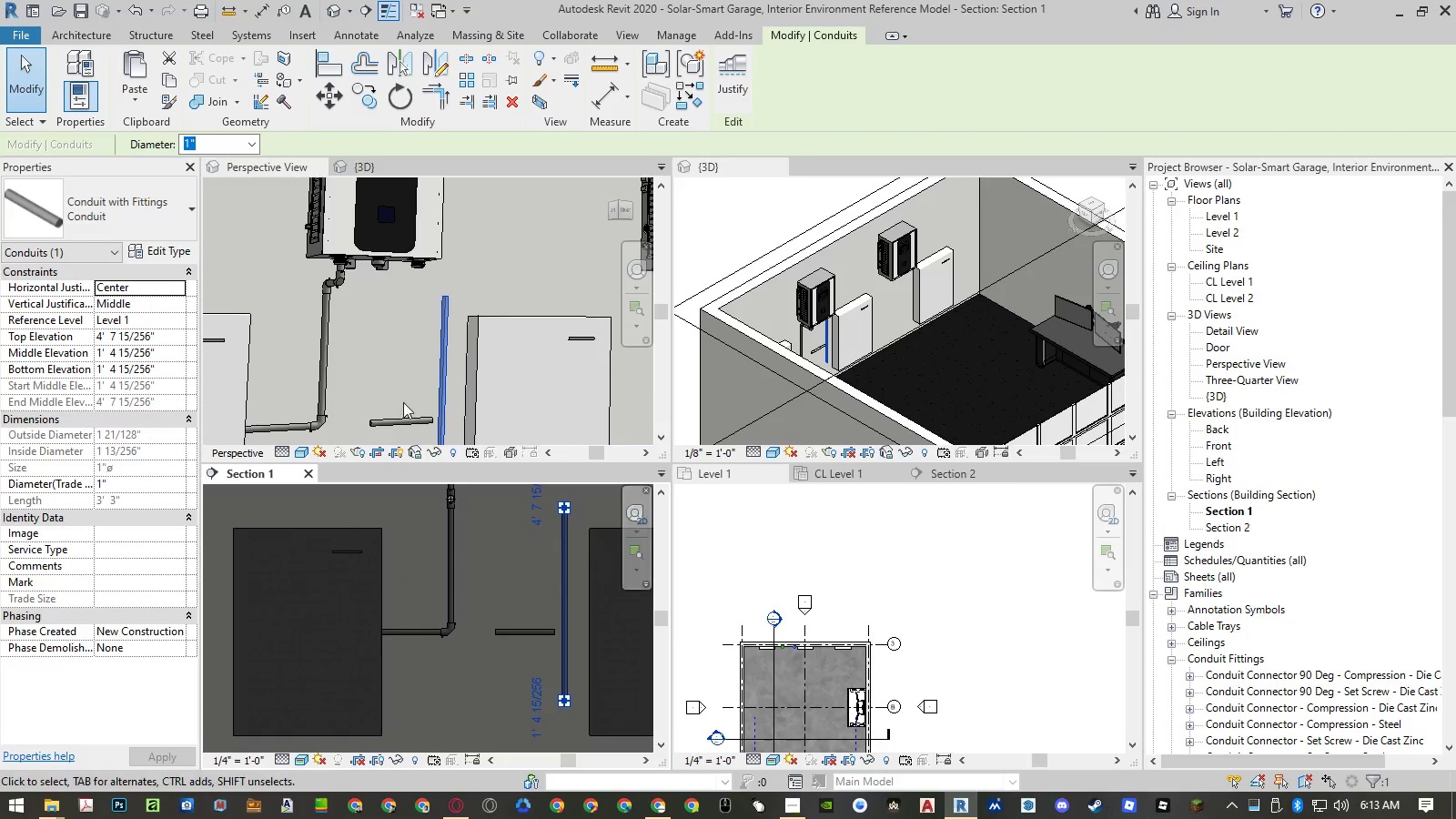 
left_click([307, 34])
 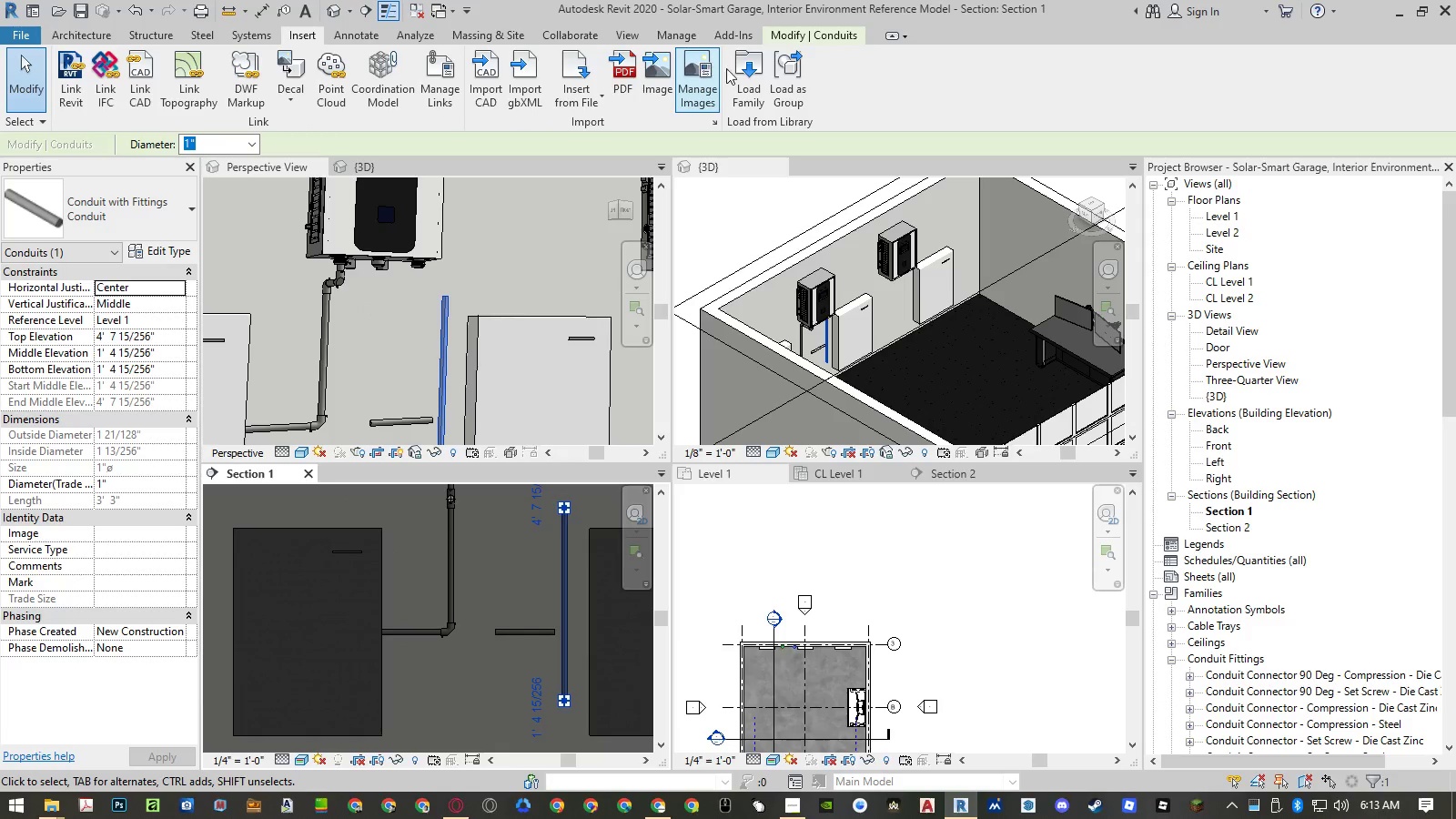 
left_click([738, 72])
 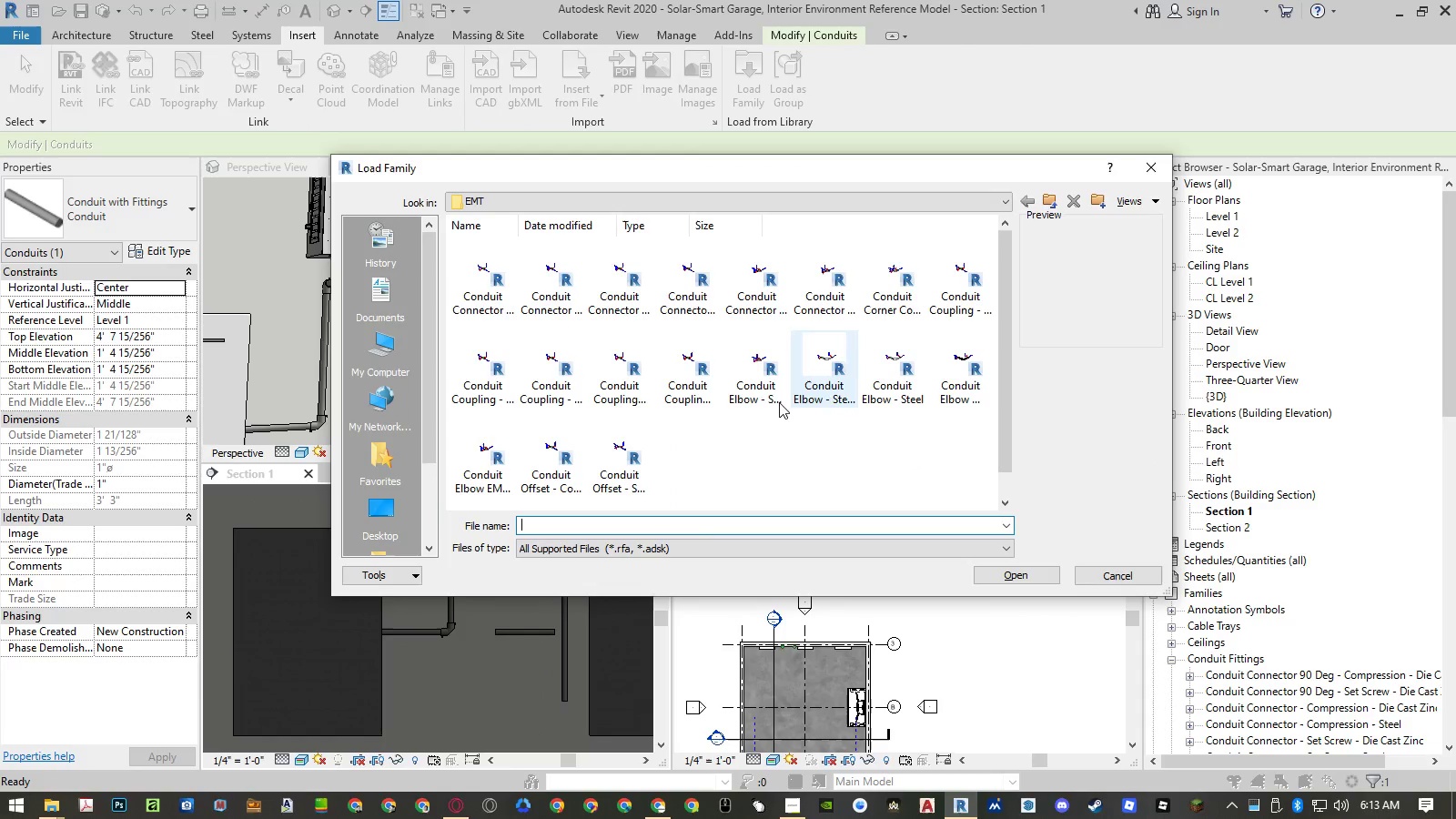 
left_click([771, 460])
 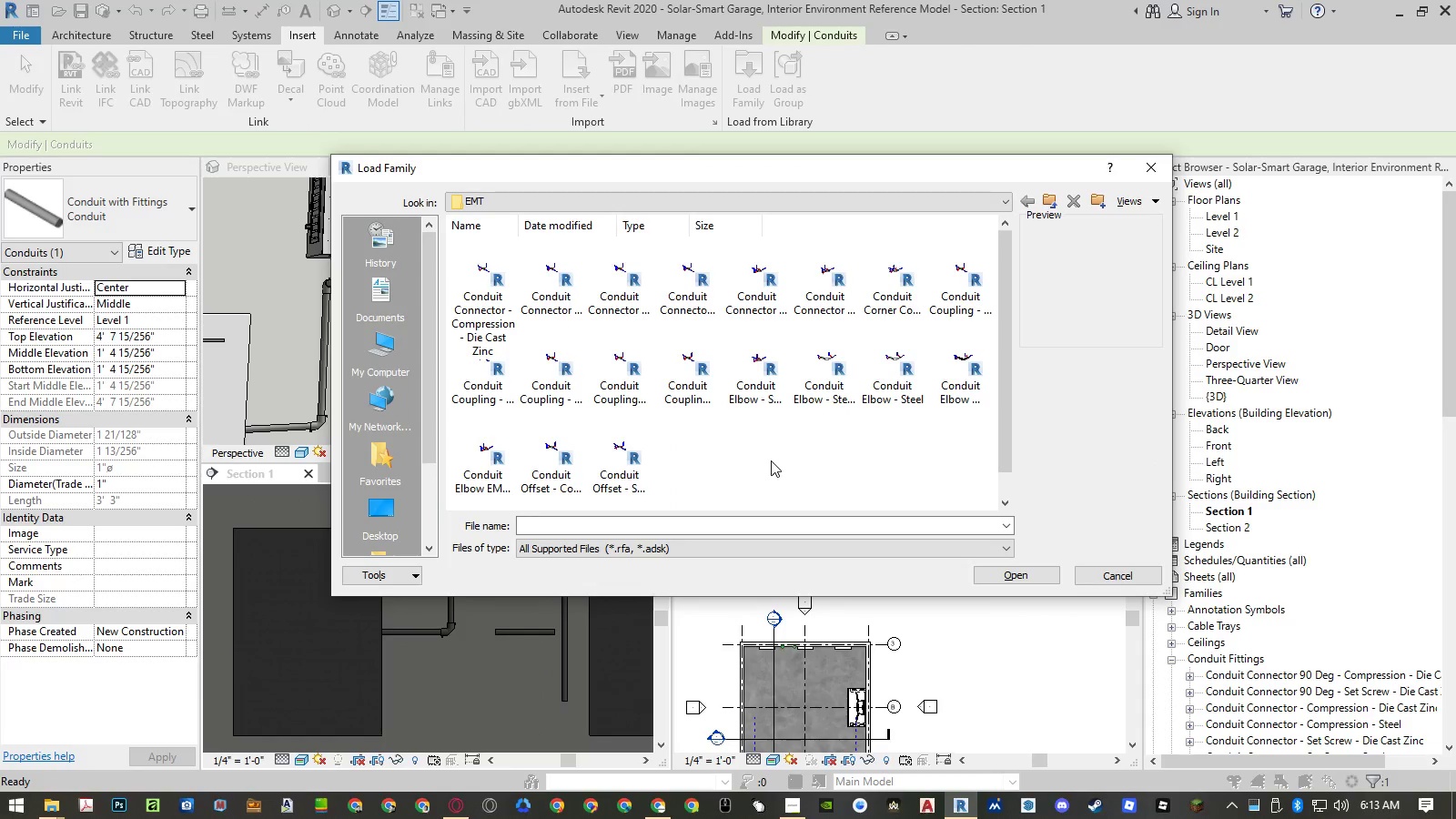 
key(Backspace)
 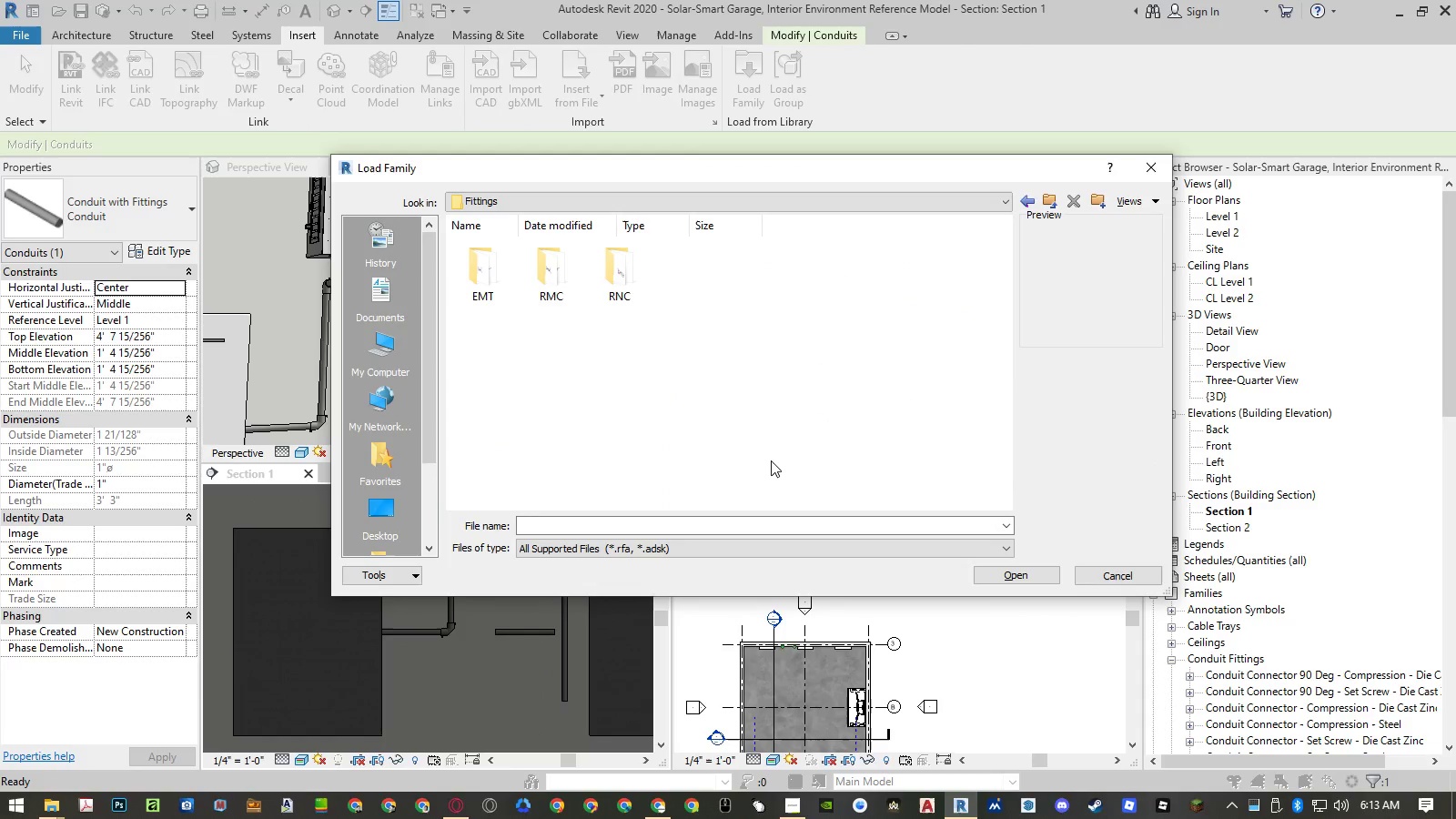 
key(ArrowRight)
 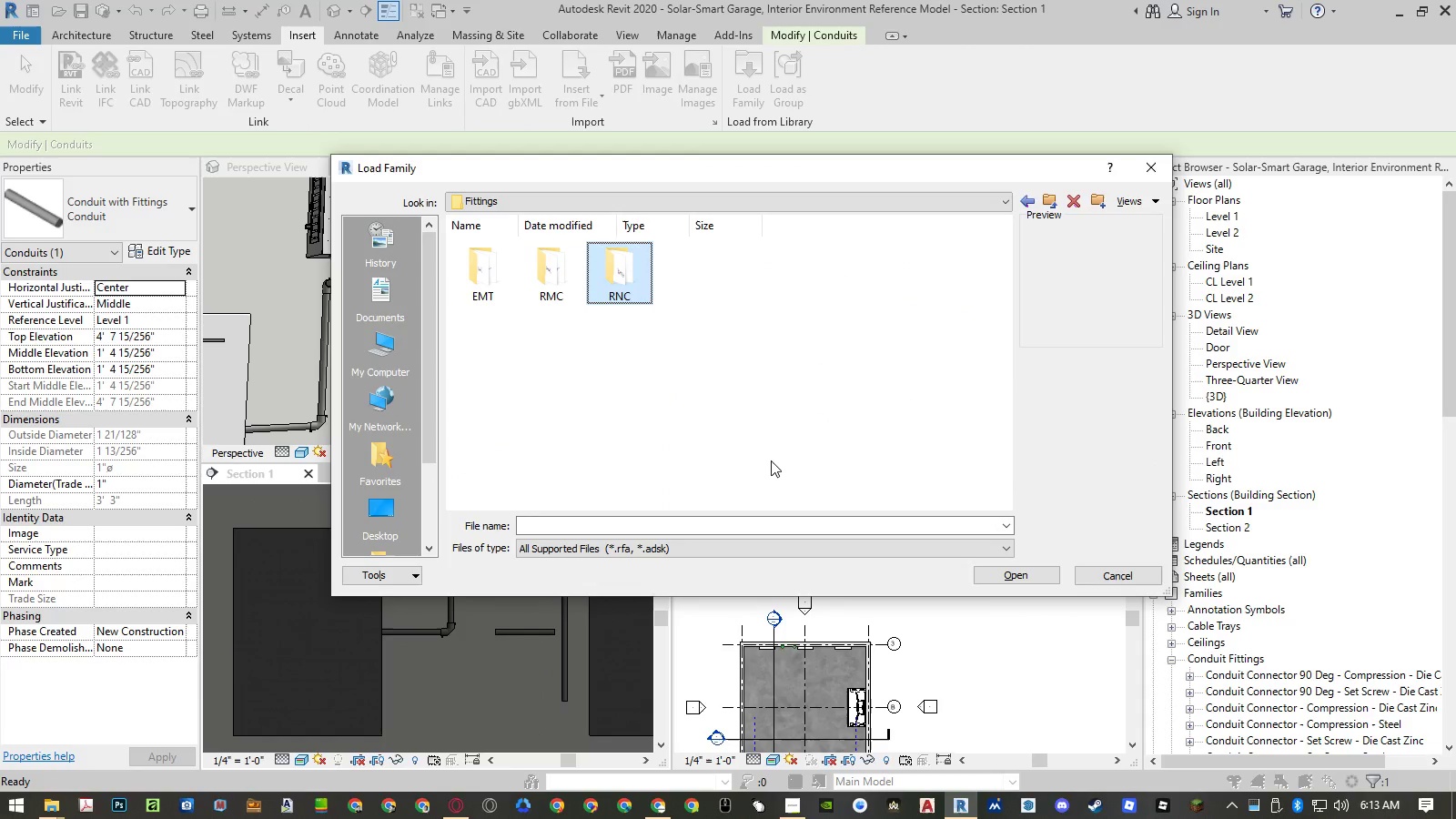 
key(ArrowRight)
 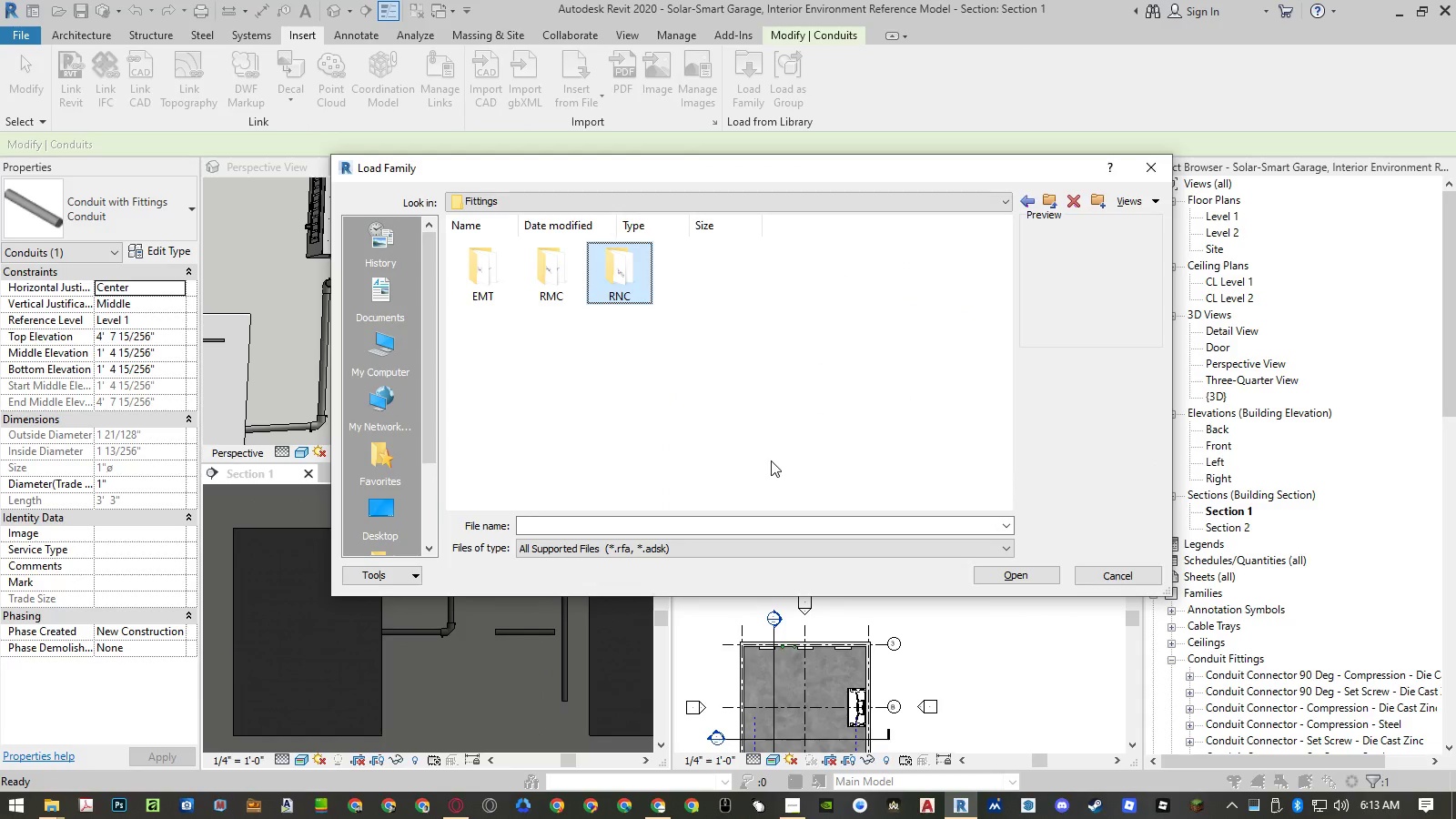 
key(Enter)
 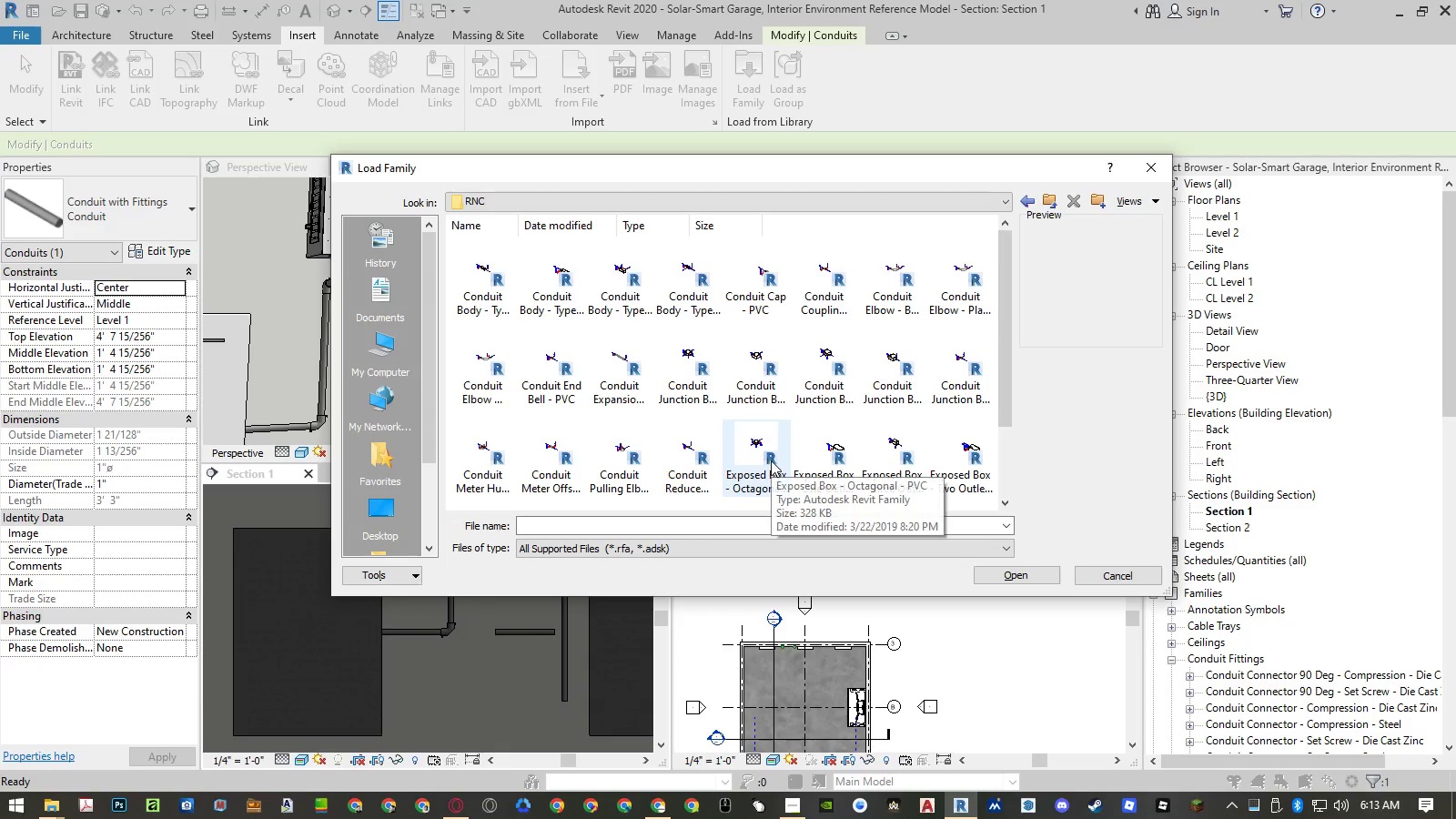 
left_click([771, 460])
 